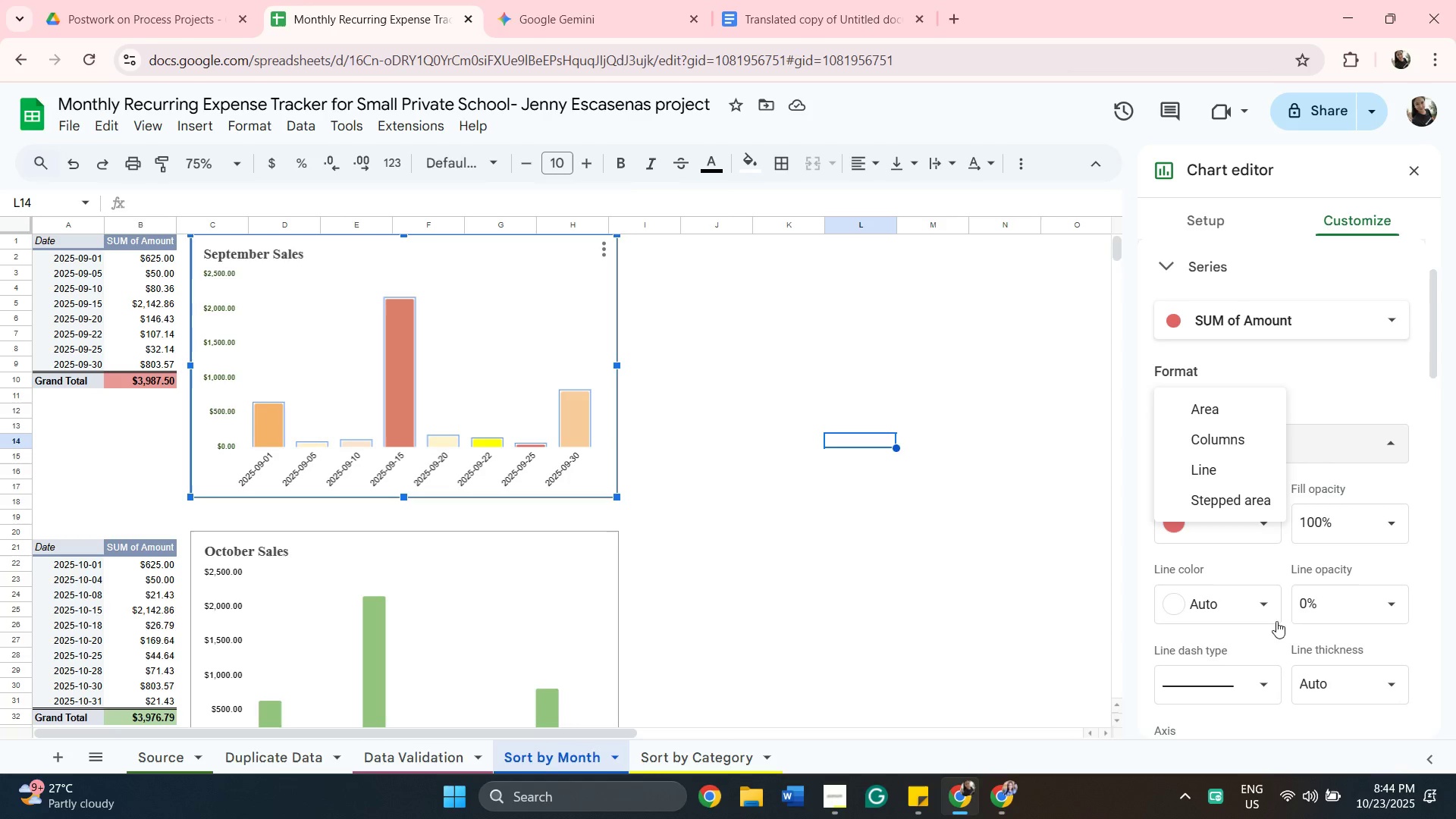 
wait(5.36)
 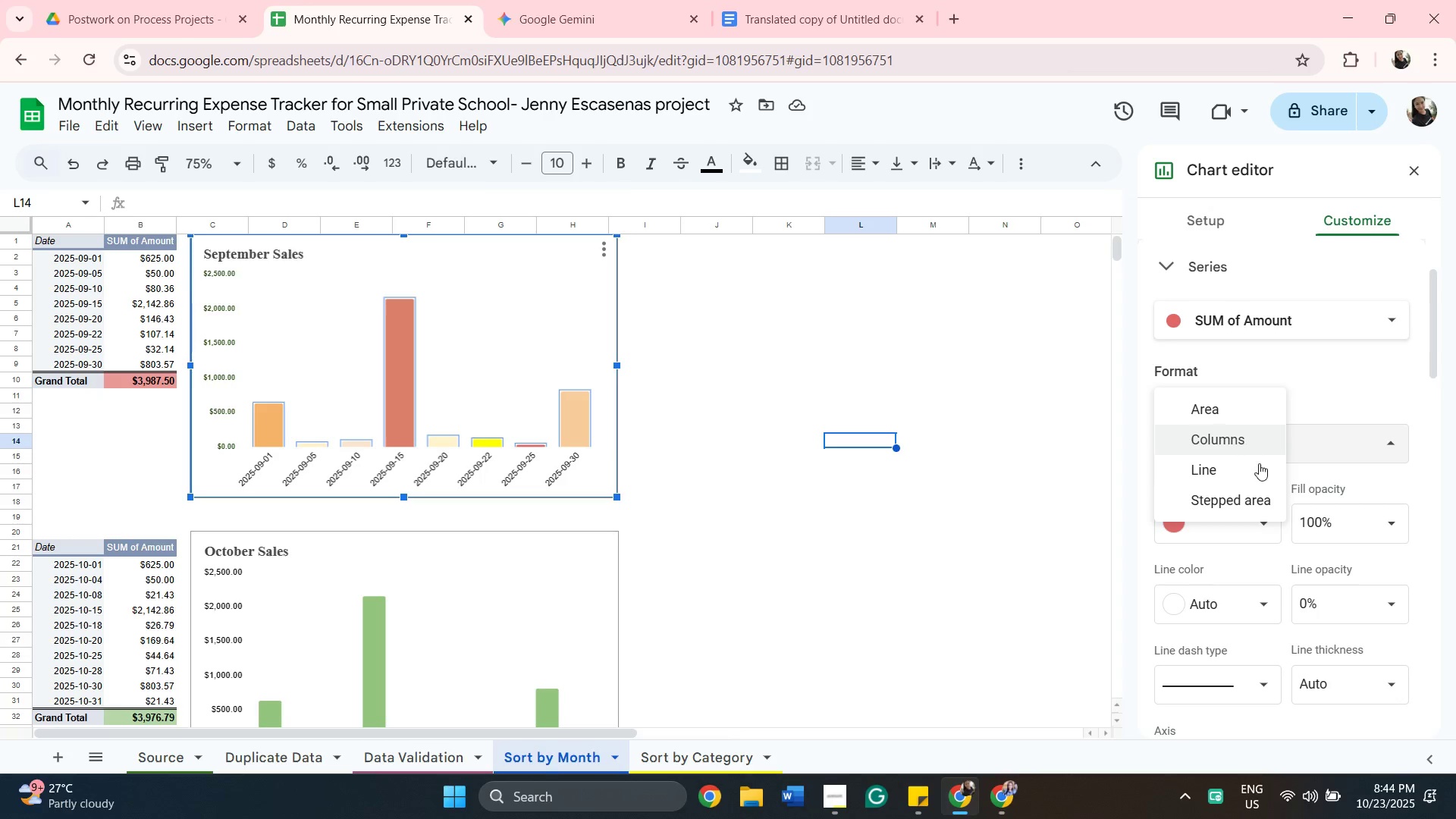 
scroll: coordinate [1234, 611], scroll_direction: down, amount: 3.0
 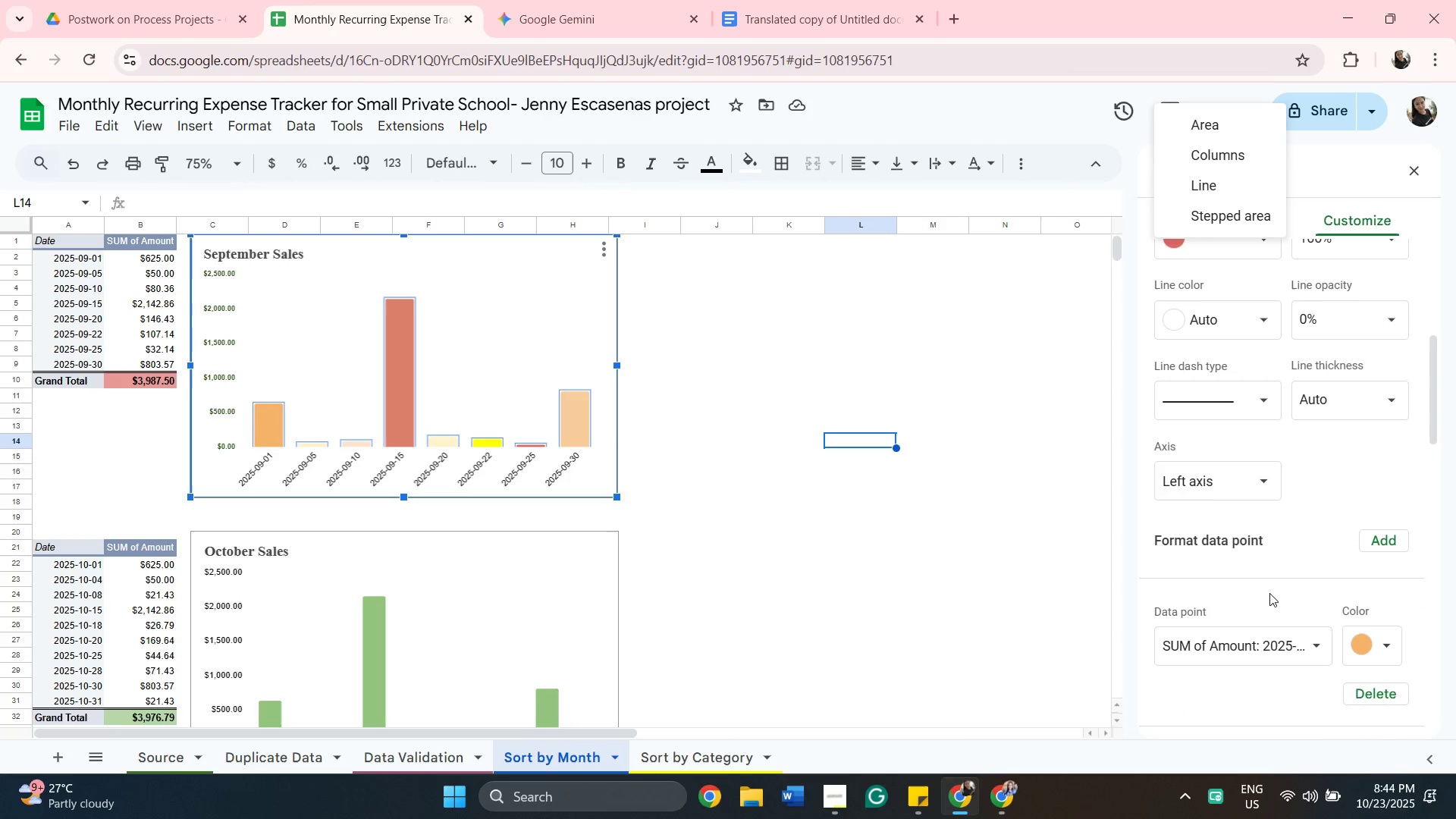 
left_click([1270, 582])
 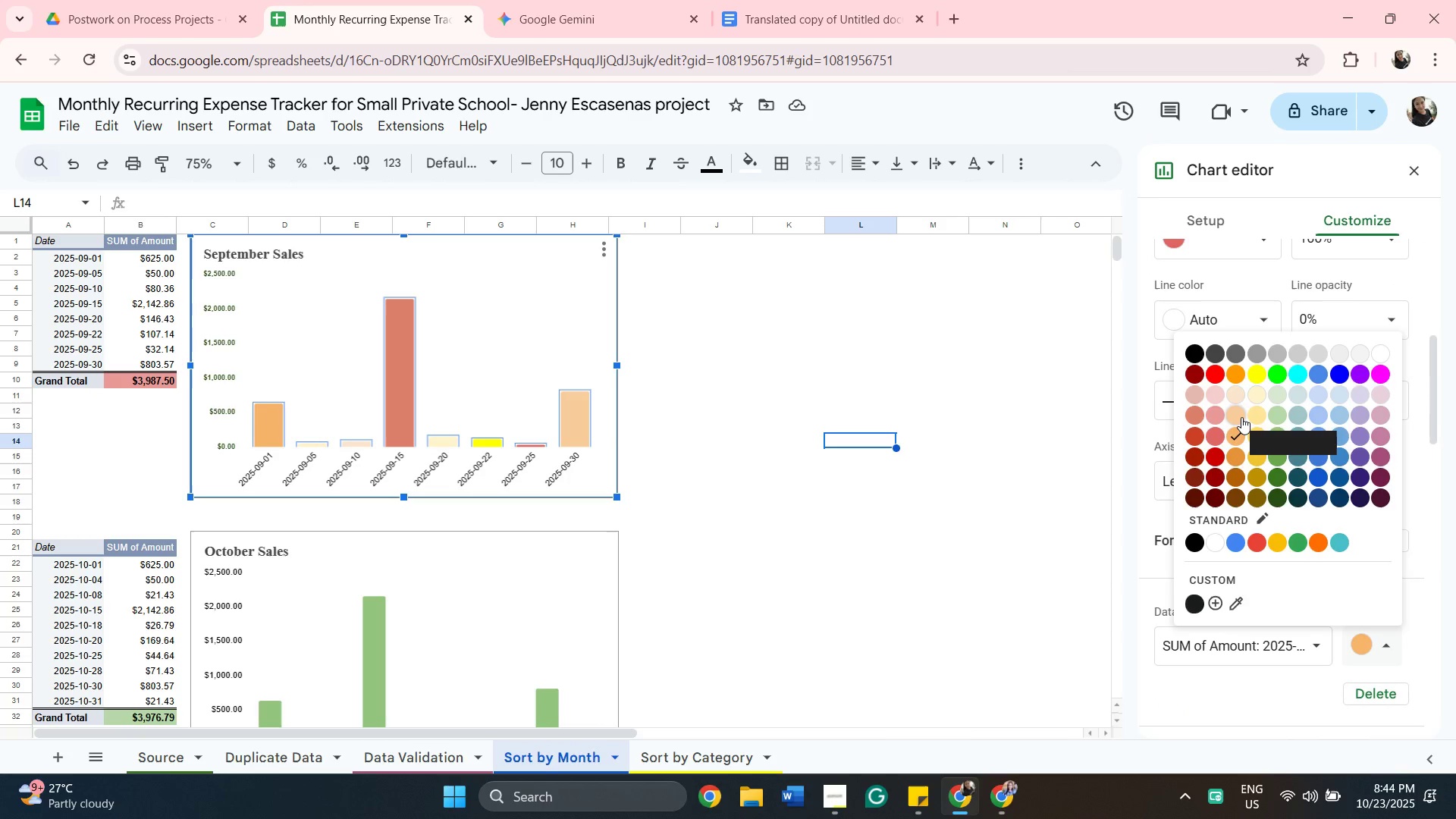 
left_click([1241, 417])
 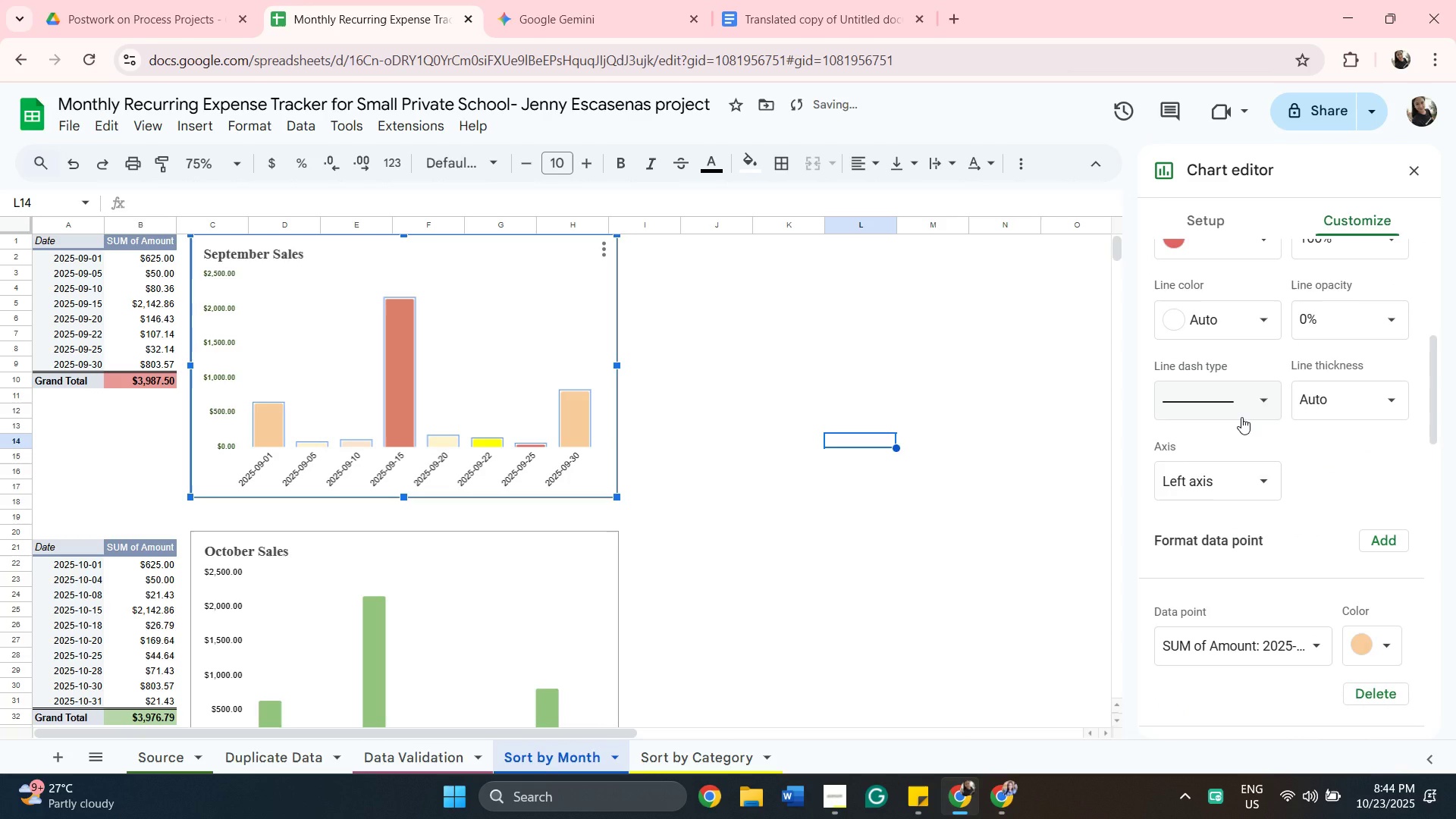 
scroll: coordinate [1241, 417], scroll_direction: down, amount: 7.0
 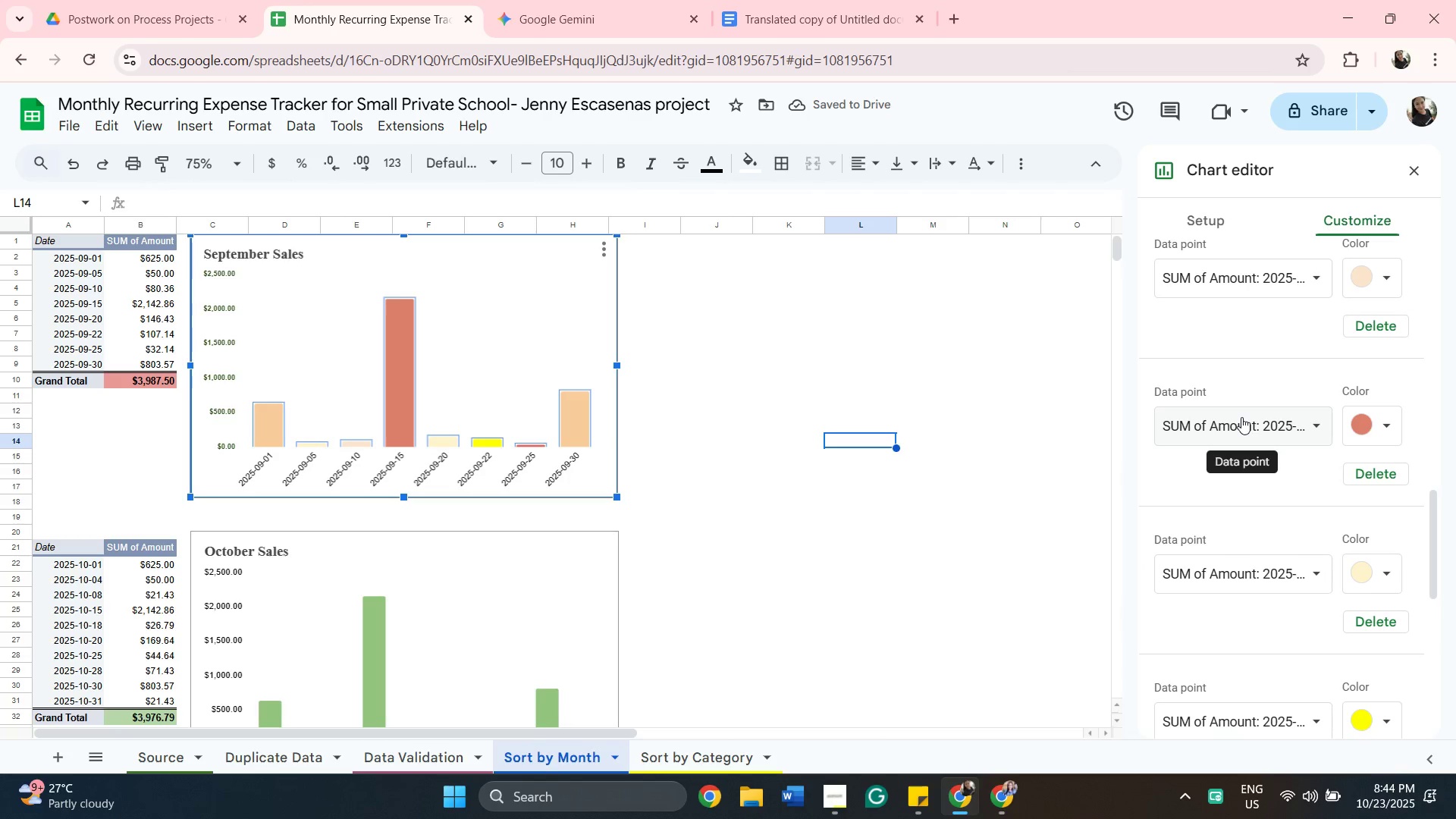 
scroll: coordinate [1241, 417], scroll_direction: up, amount: 3.0
 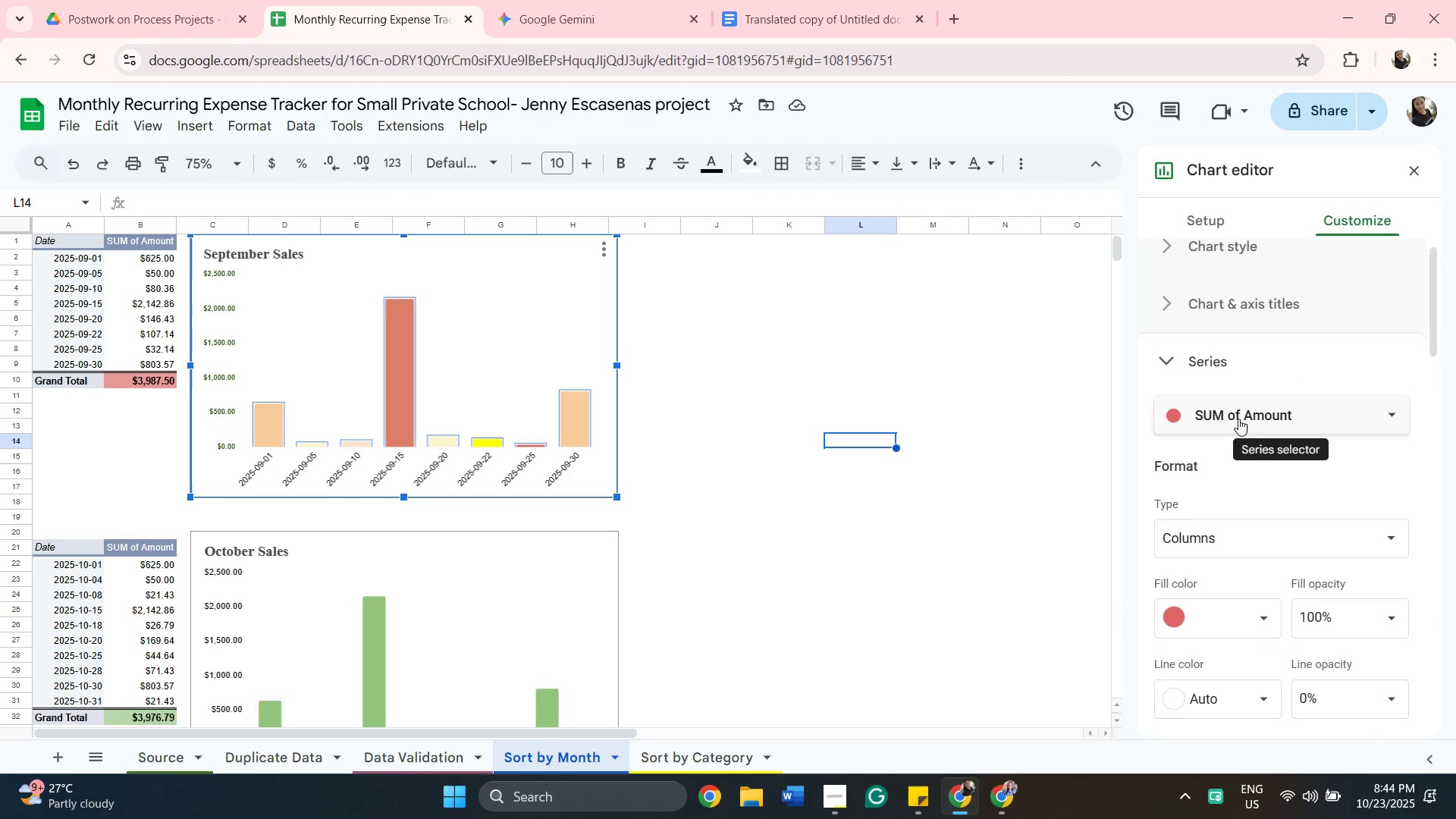 
left_click([1307, 542])
 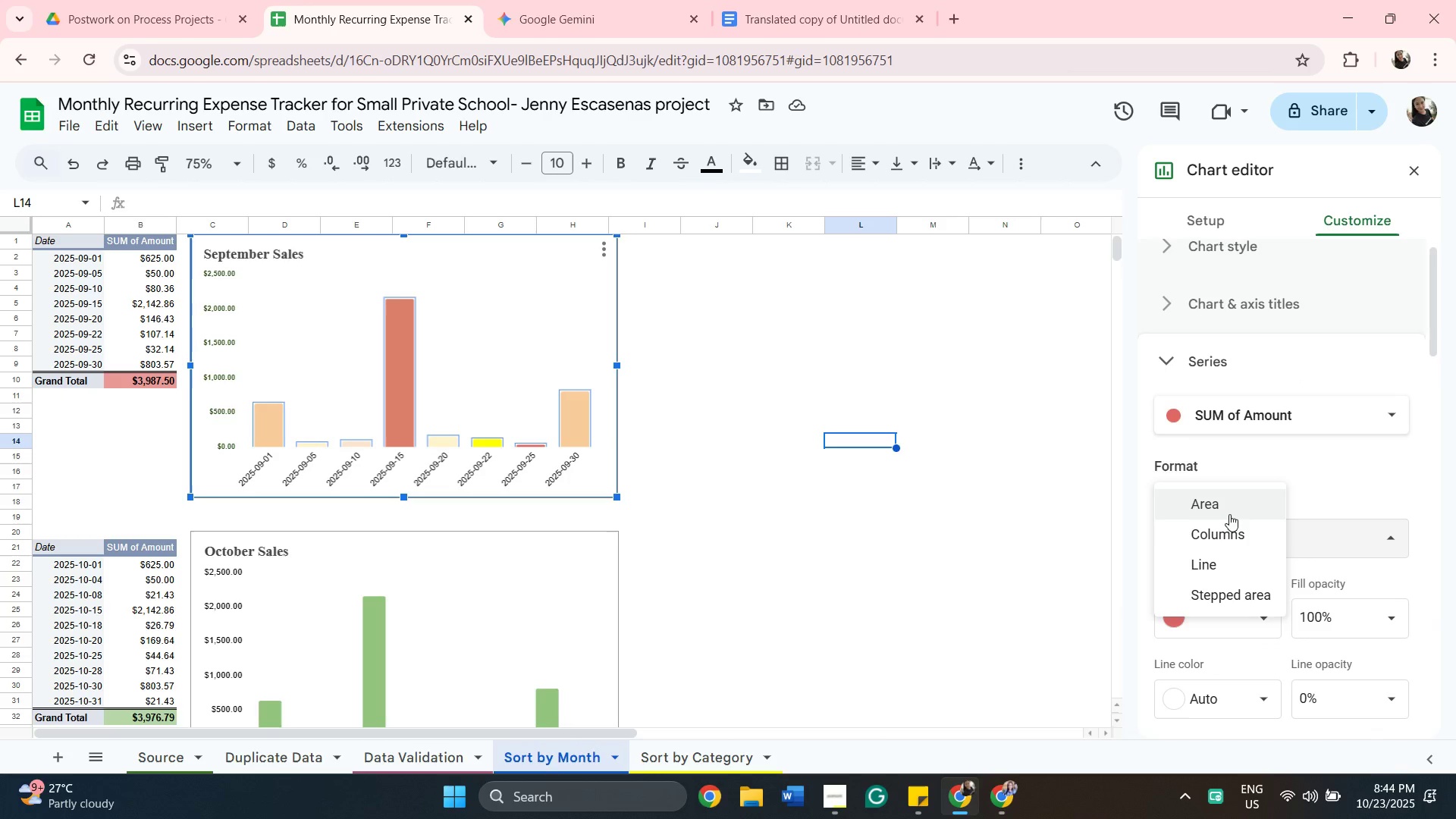 
scroll: coordinate [1241, 530], scroll_direction: down, amount: 5.0
 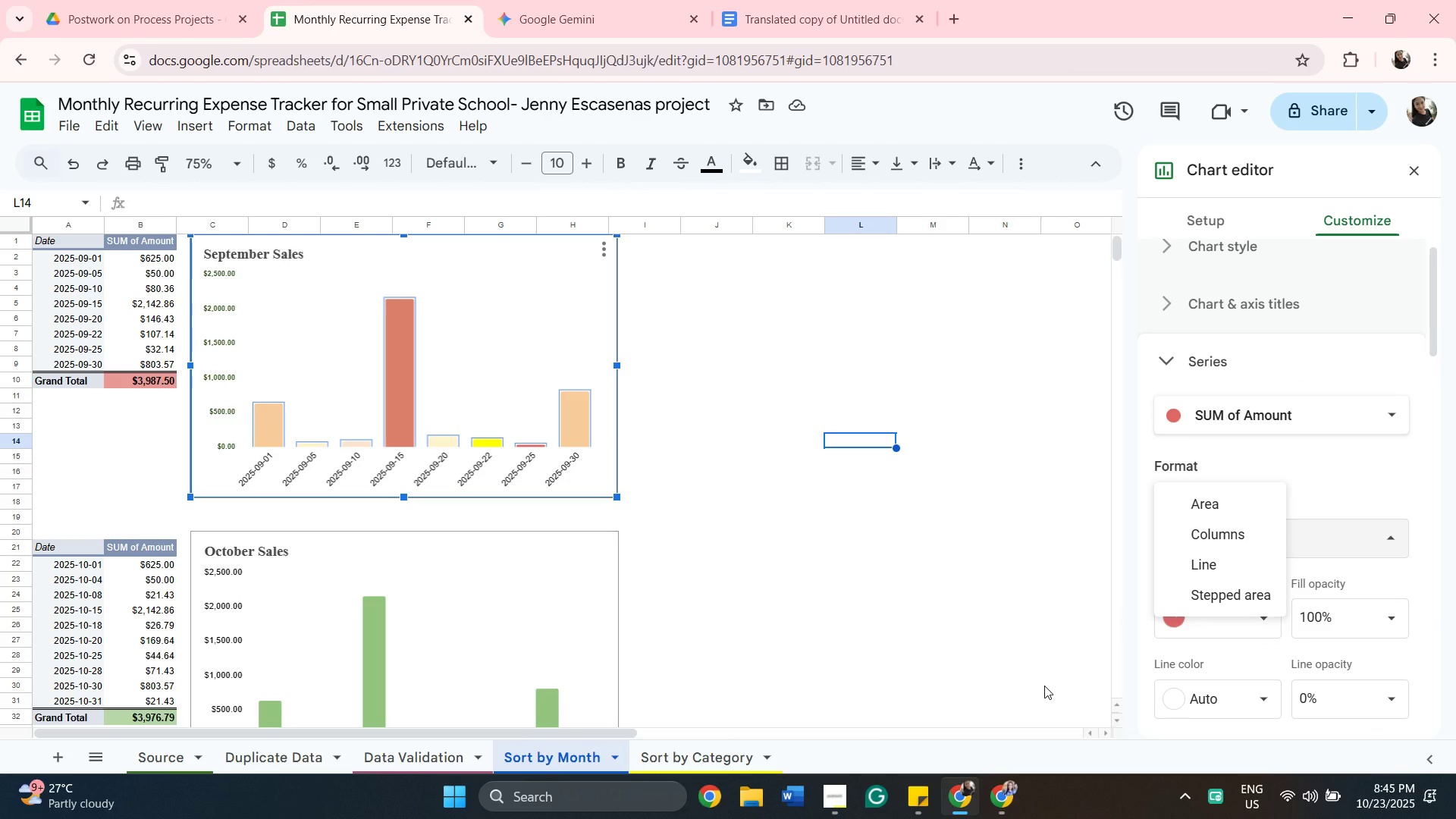 
left_click([1044, 686])
 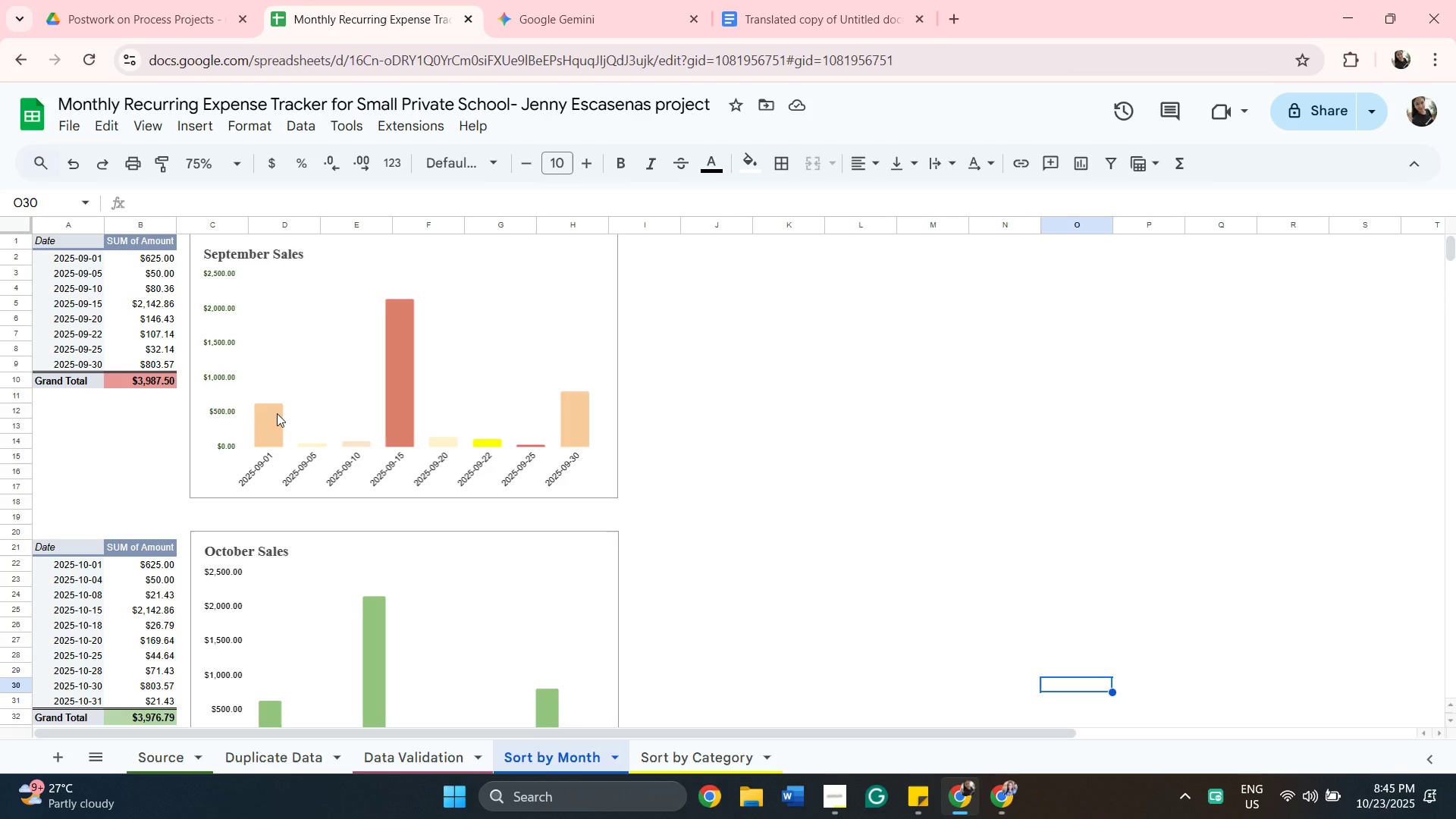 
left_click([280, 420])
 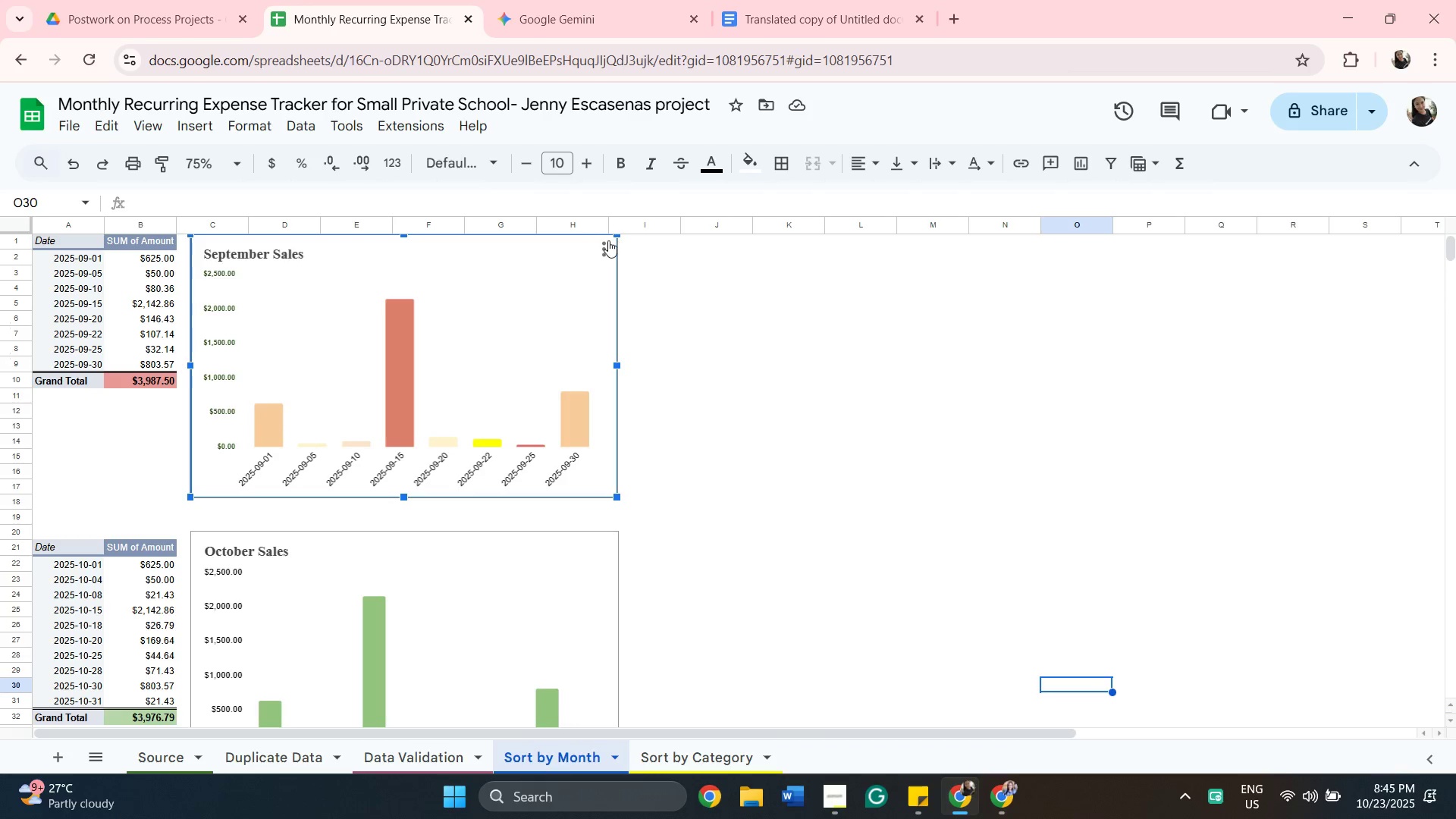 
left_click([604, 241])
 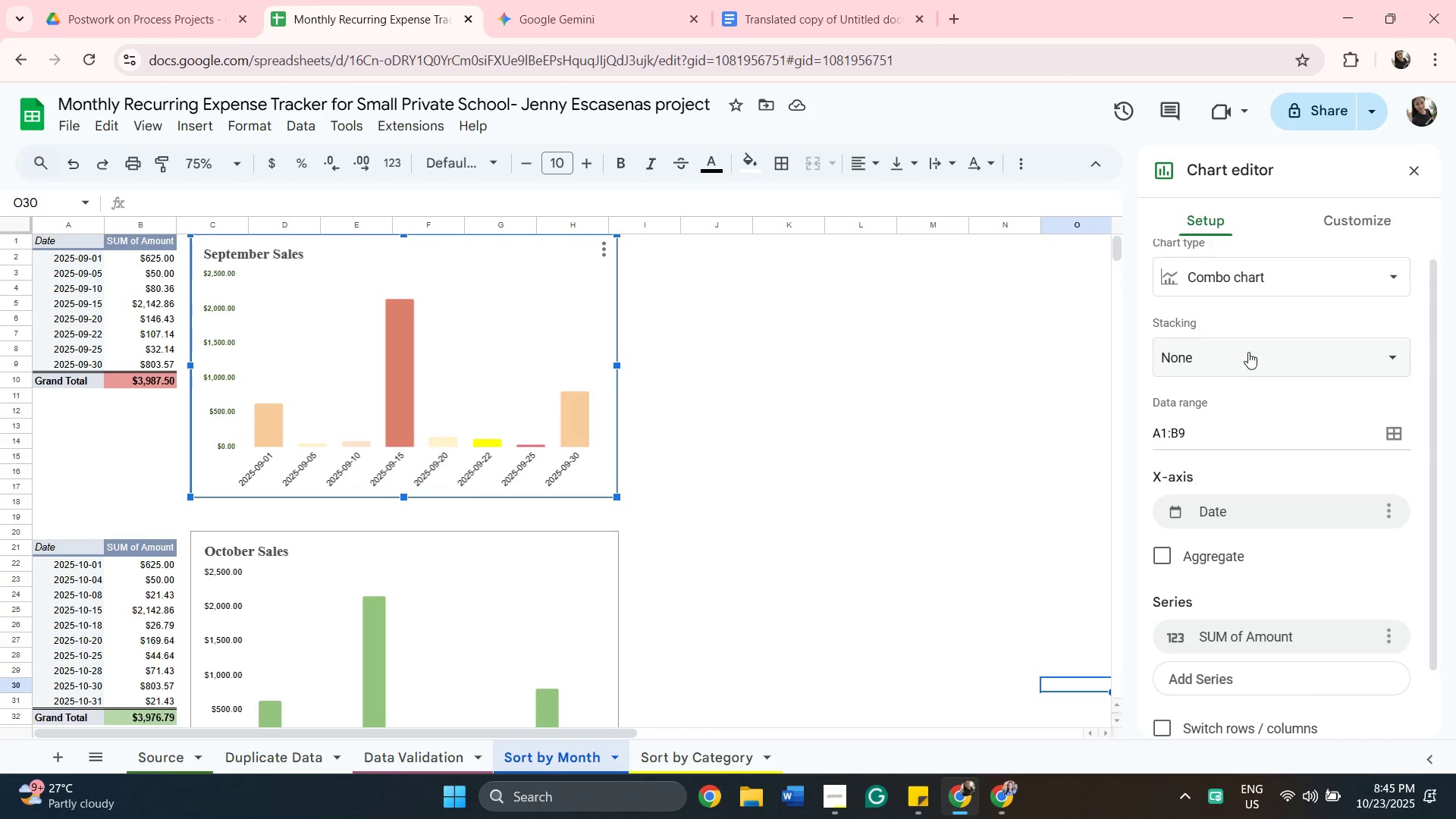 
scroll: coordinate [1264, 349], scroll_direction: down, amount: 5.0
 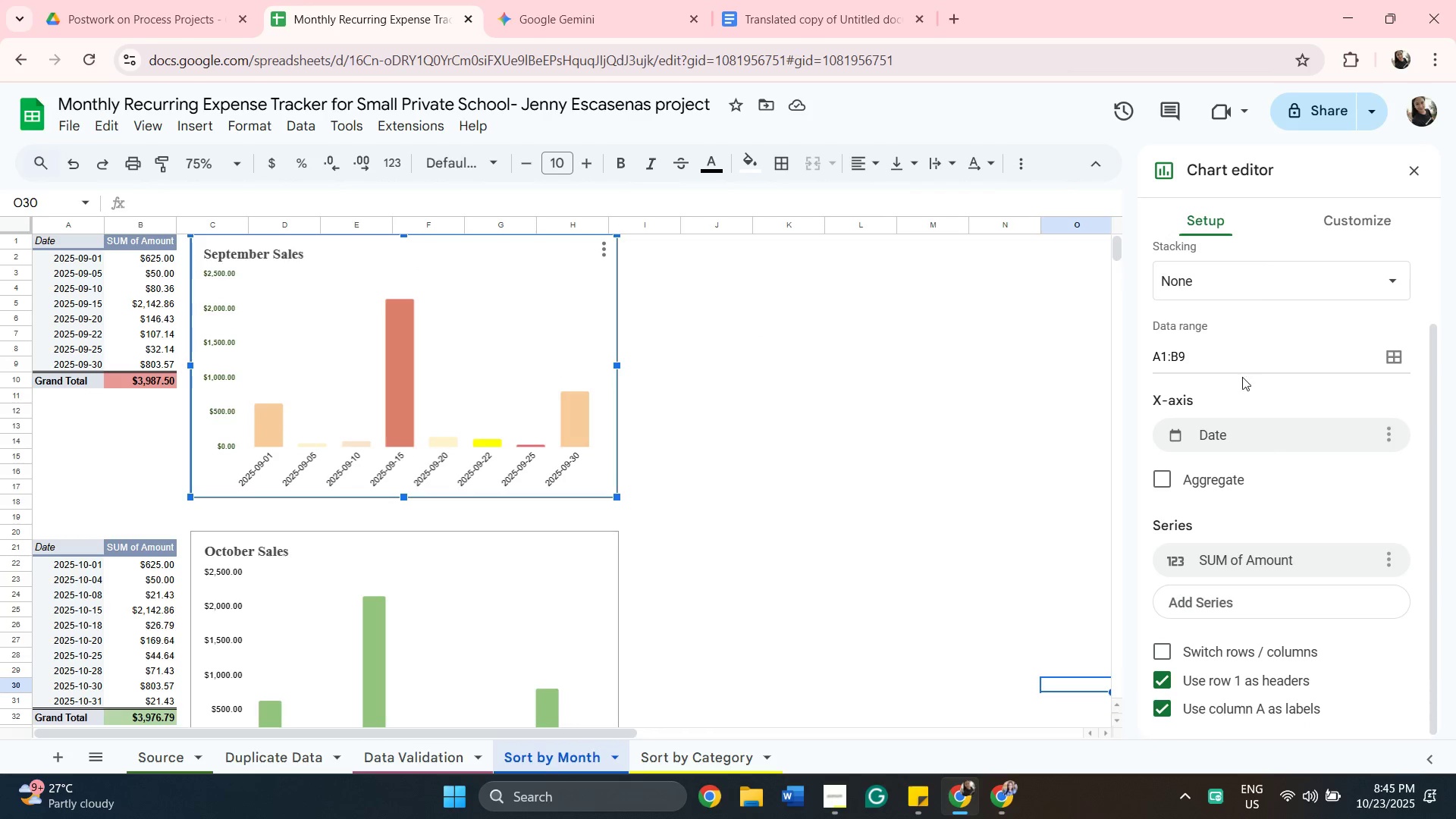 
scroll: coordinate [1206, 337], scroll_direction: up, amount: 3.0
 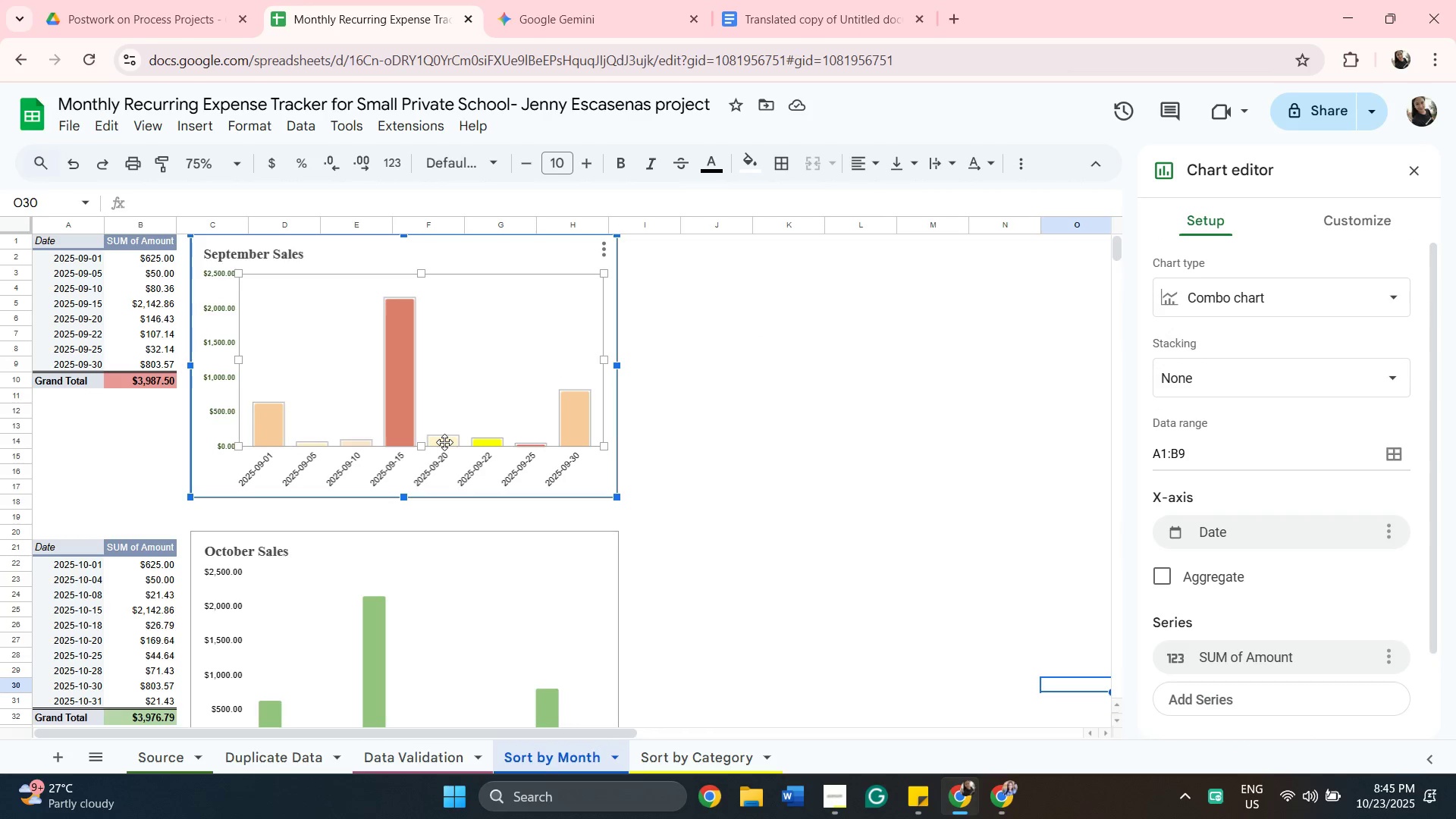 
left_click([444, 442])
 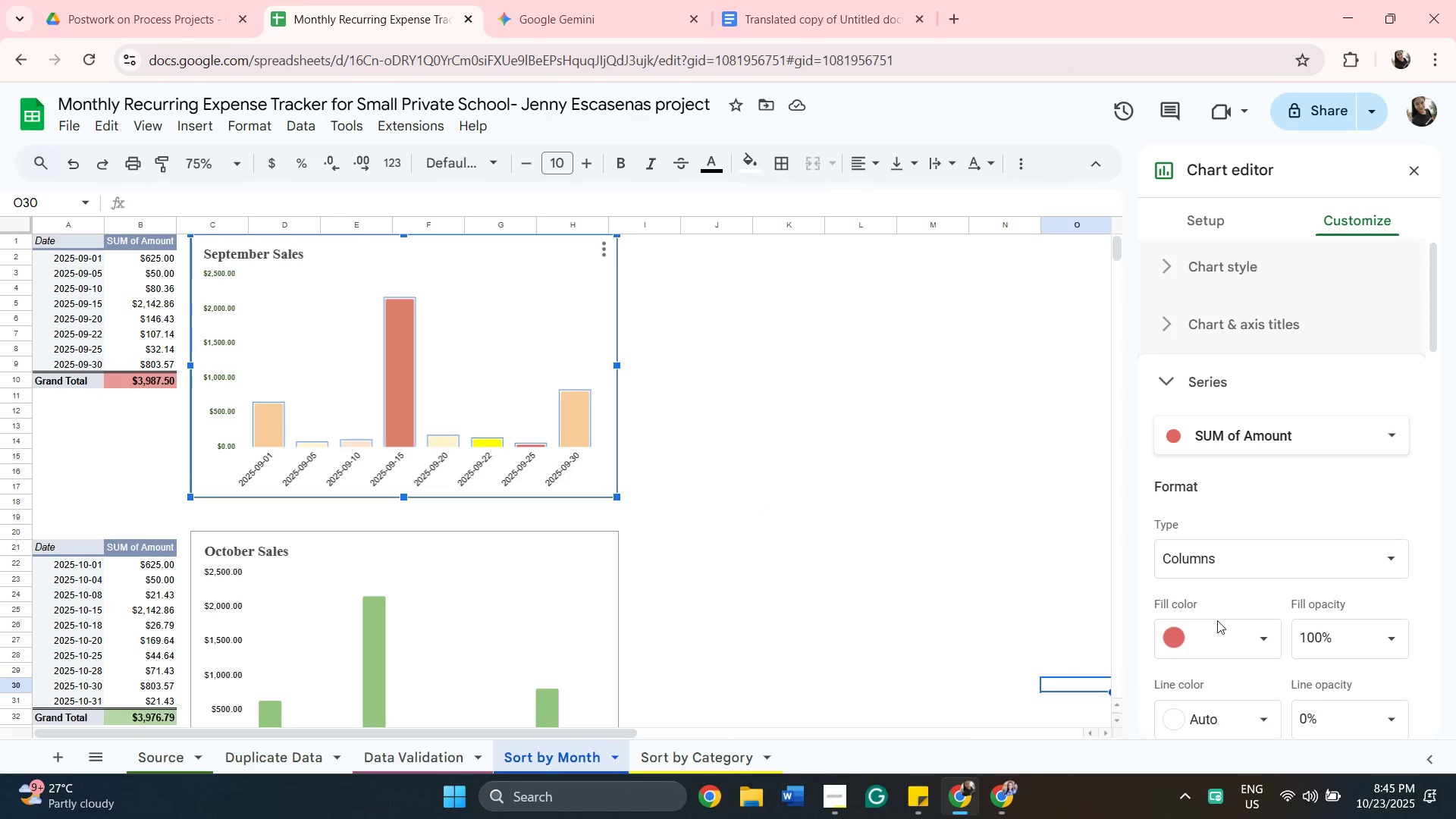 
left_click([1263, 634])
 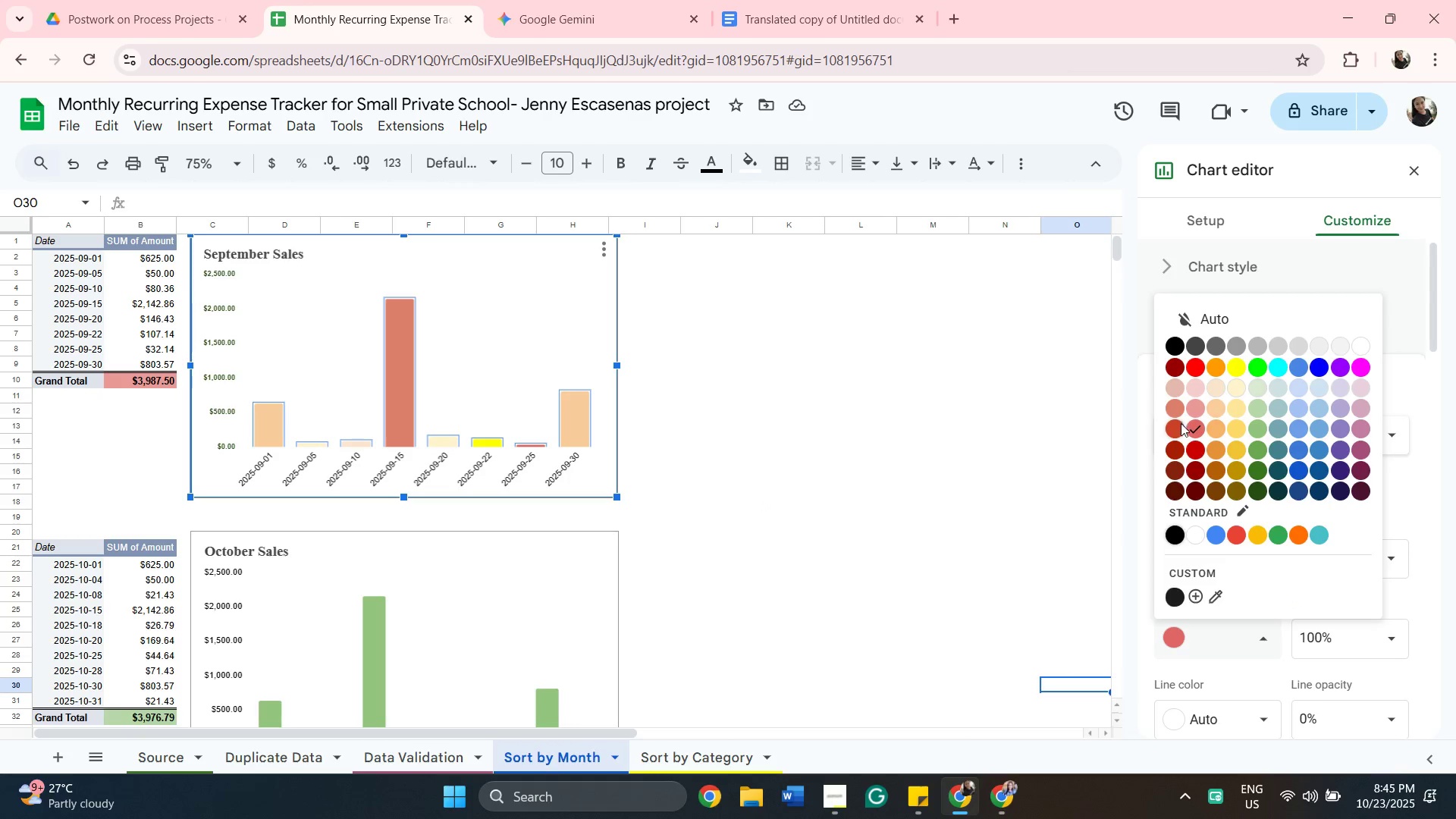 
left_click([1200, 452])
 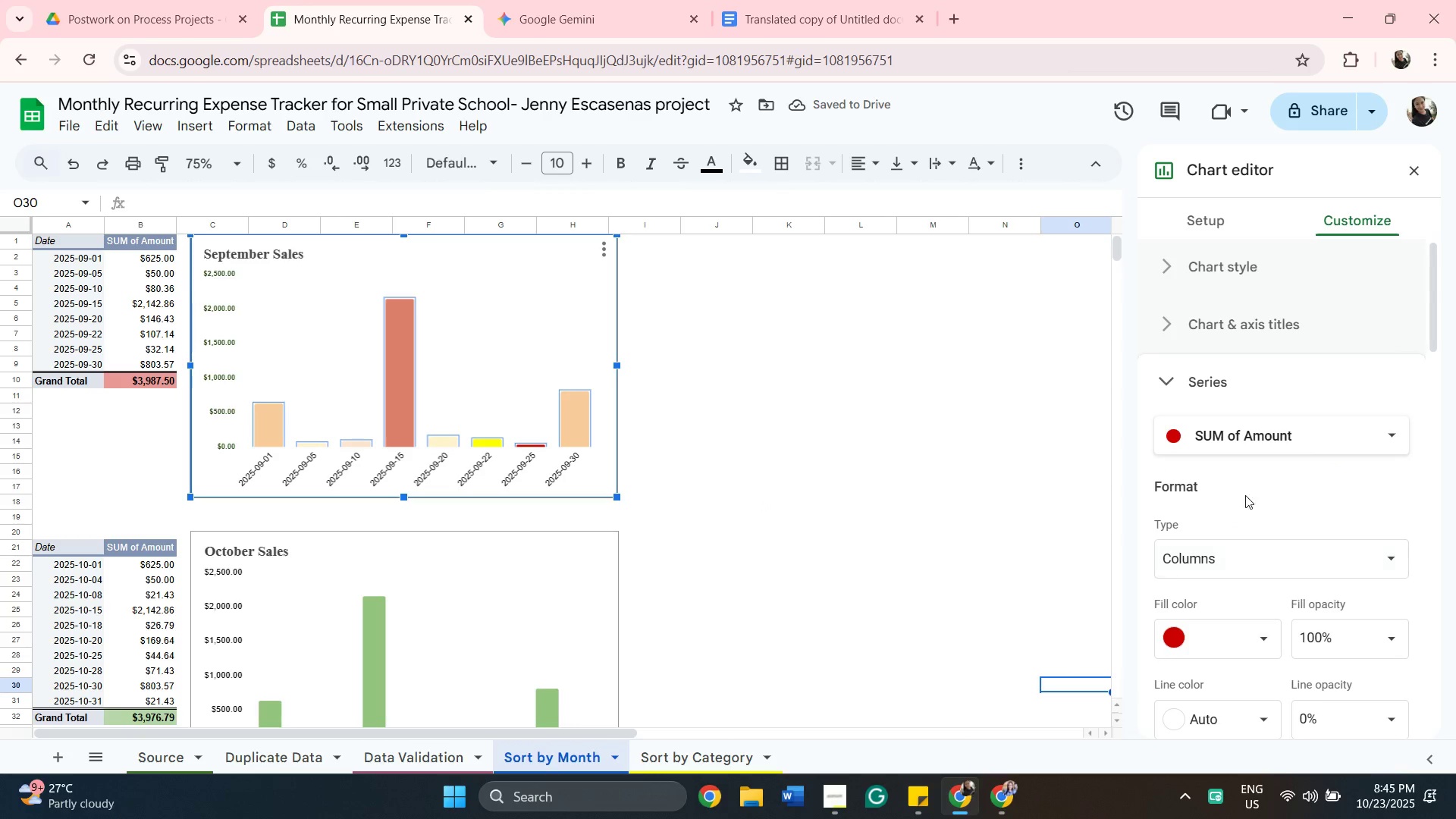 
left_click([1232, 624])
 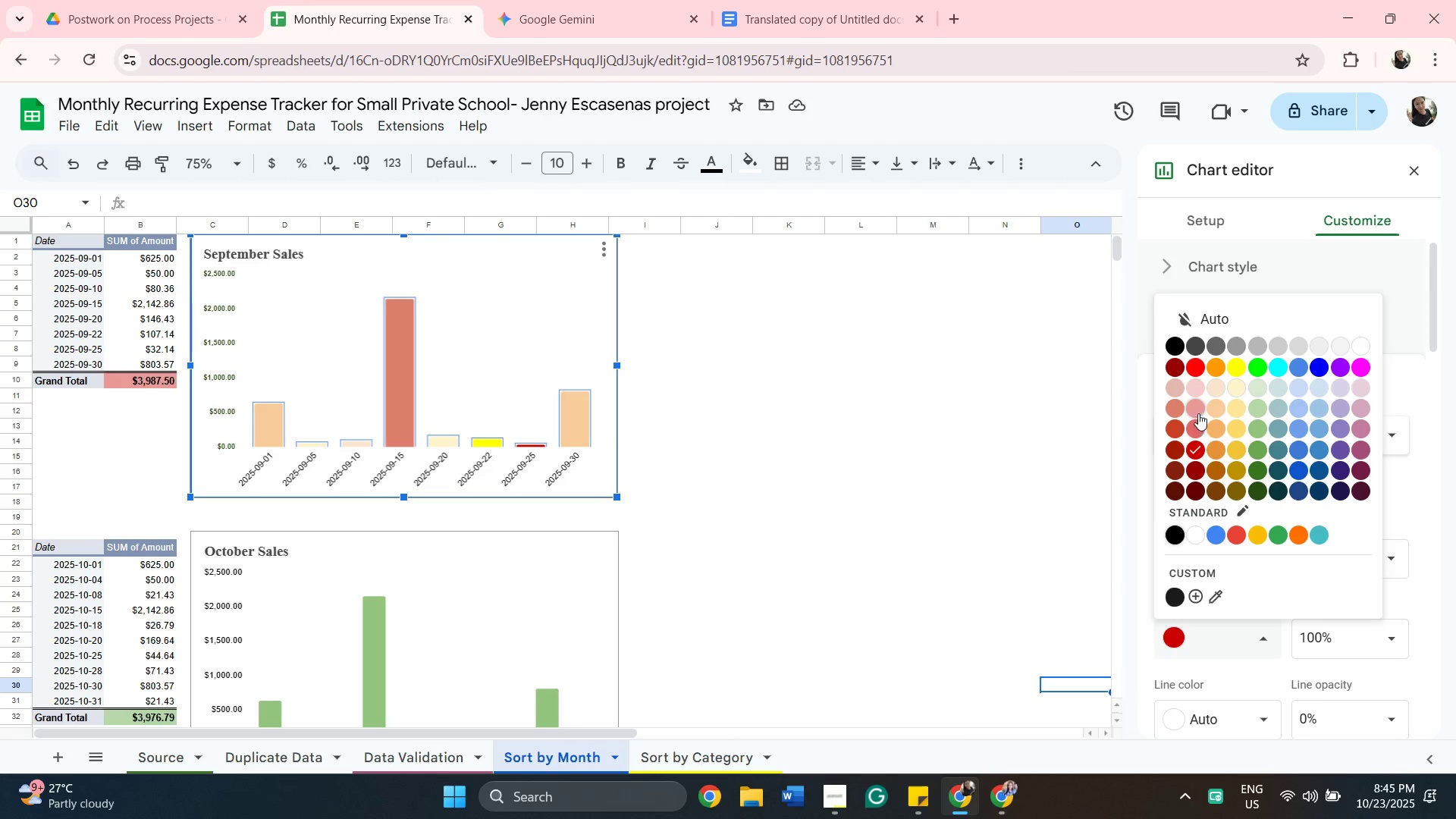 
left_click([1198, 406])
 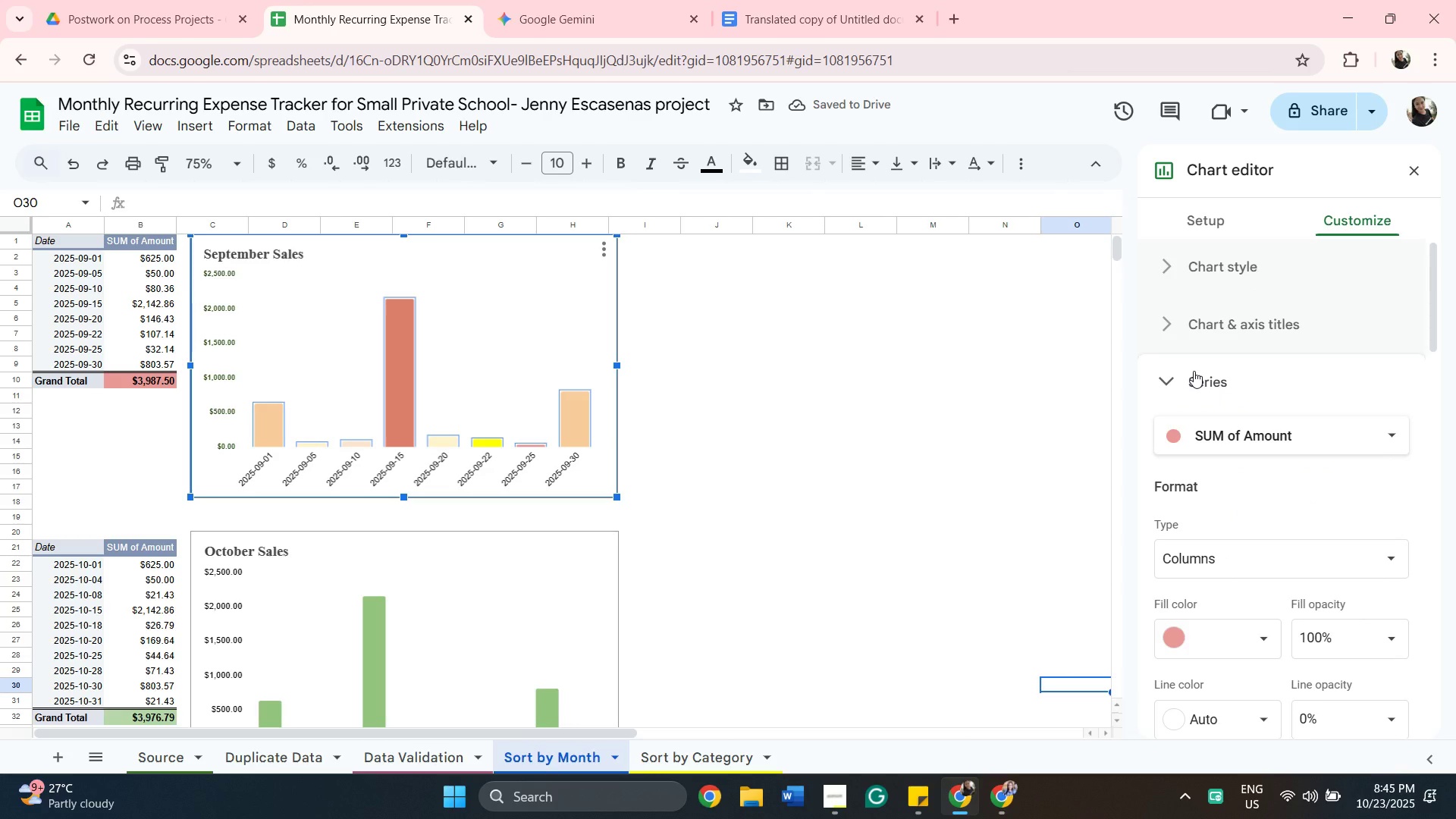 
wait(8.0)
 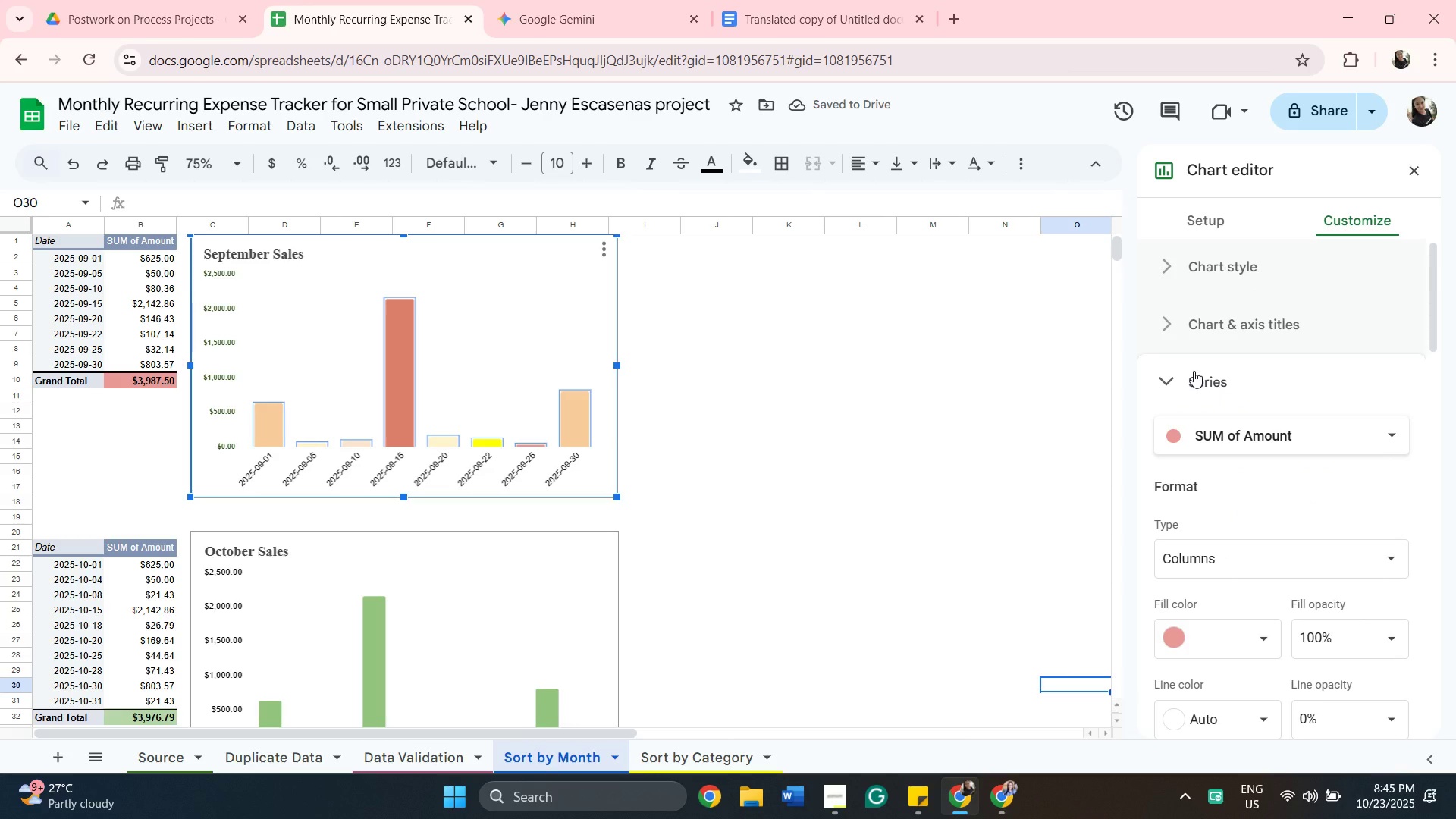 
left_click([1277, 448])
 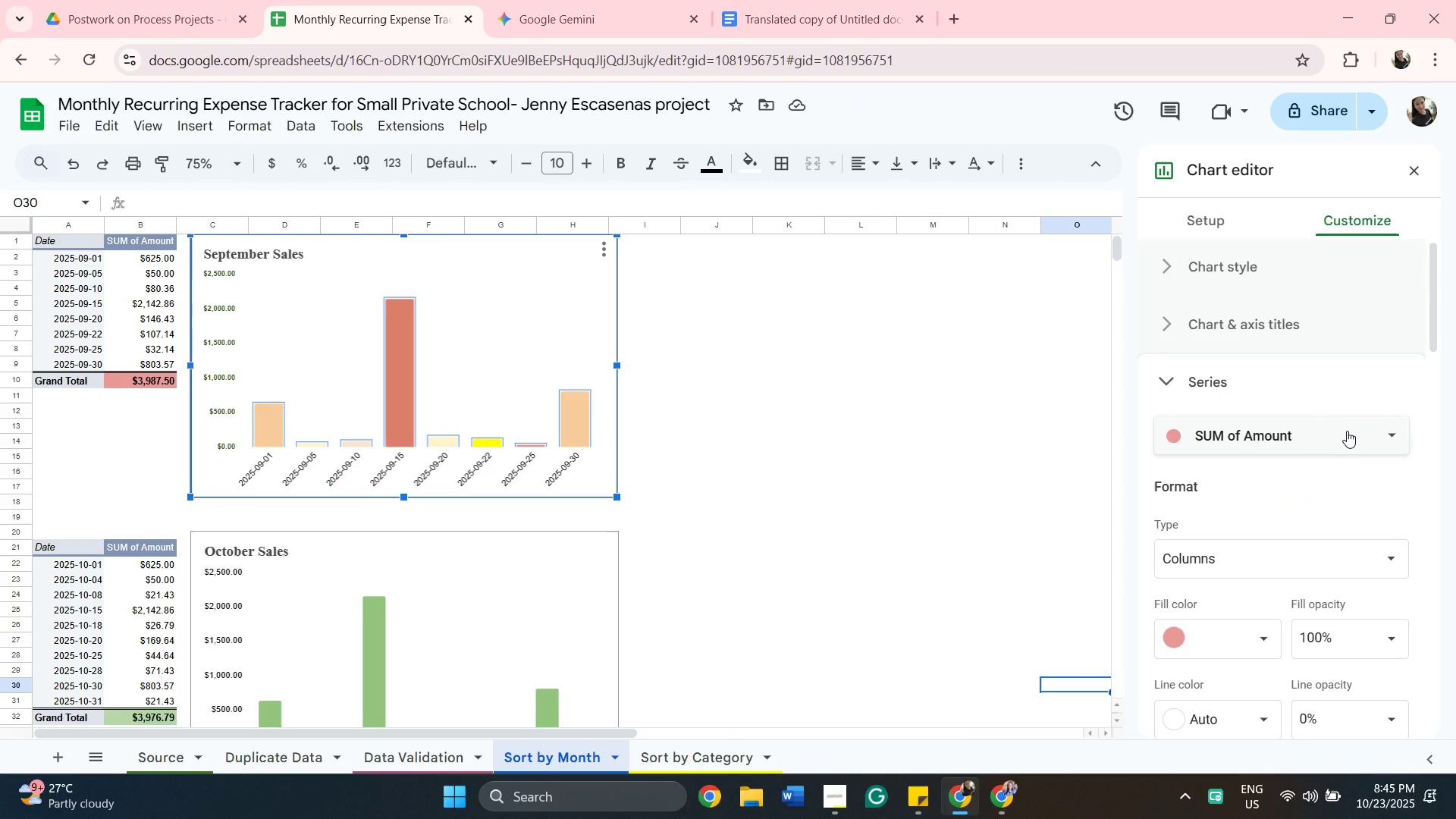 
left_click([1347, 431])
 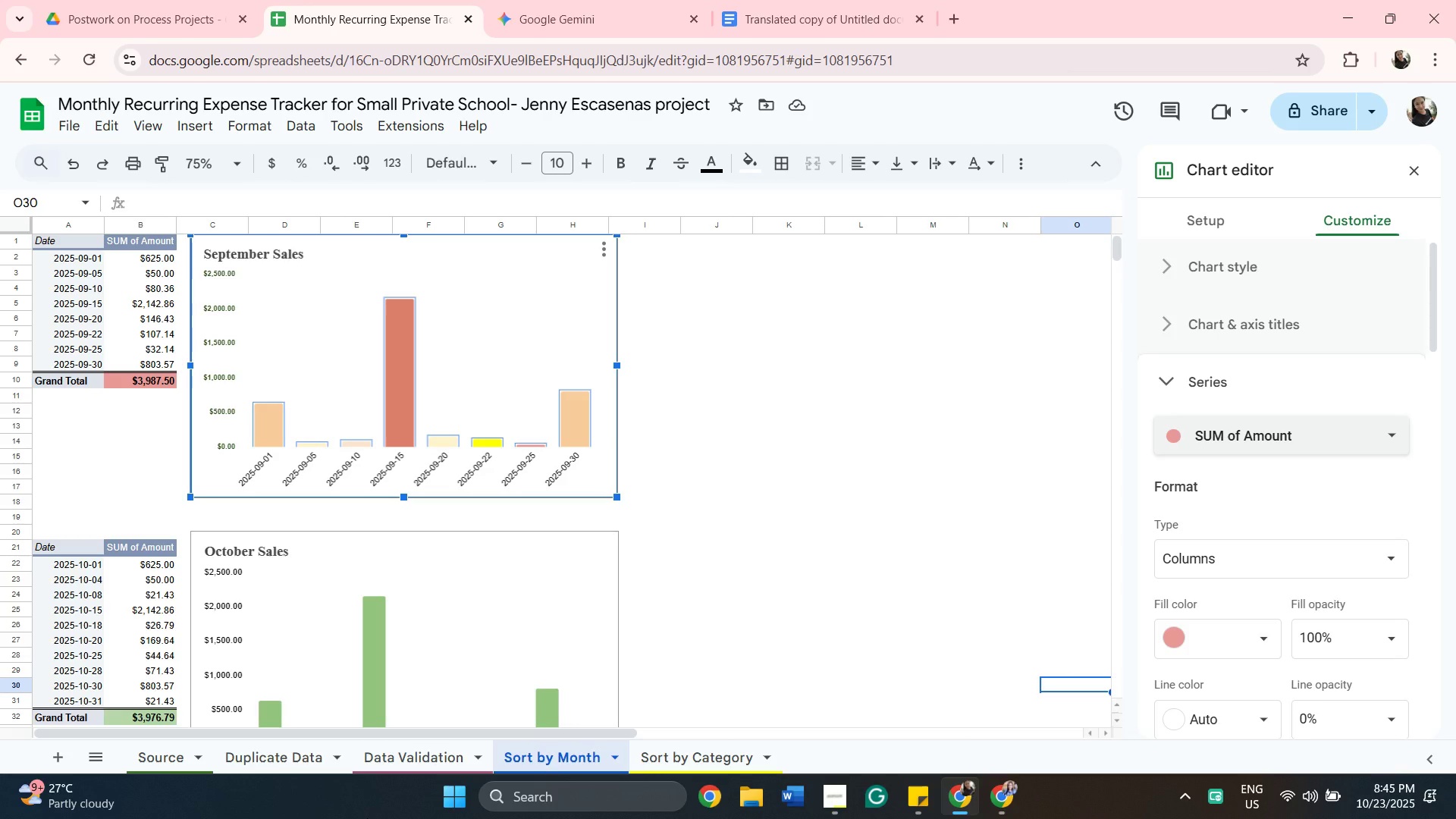 
wait(21.21)
 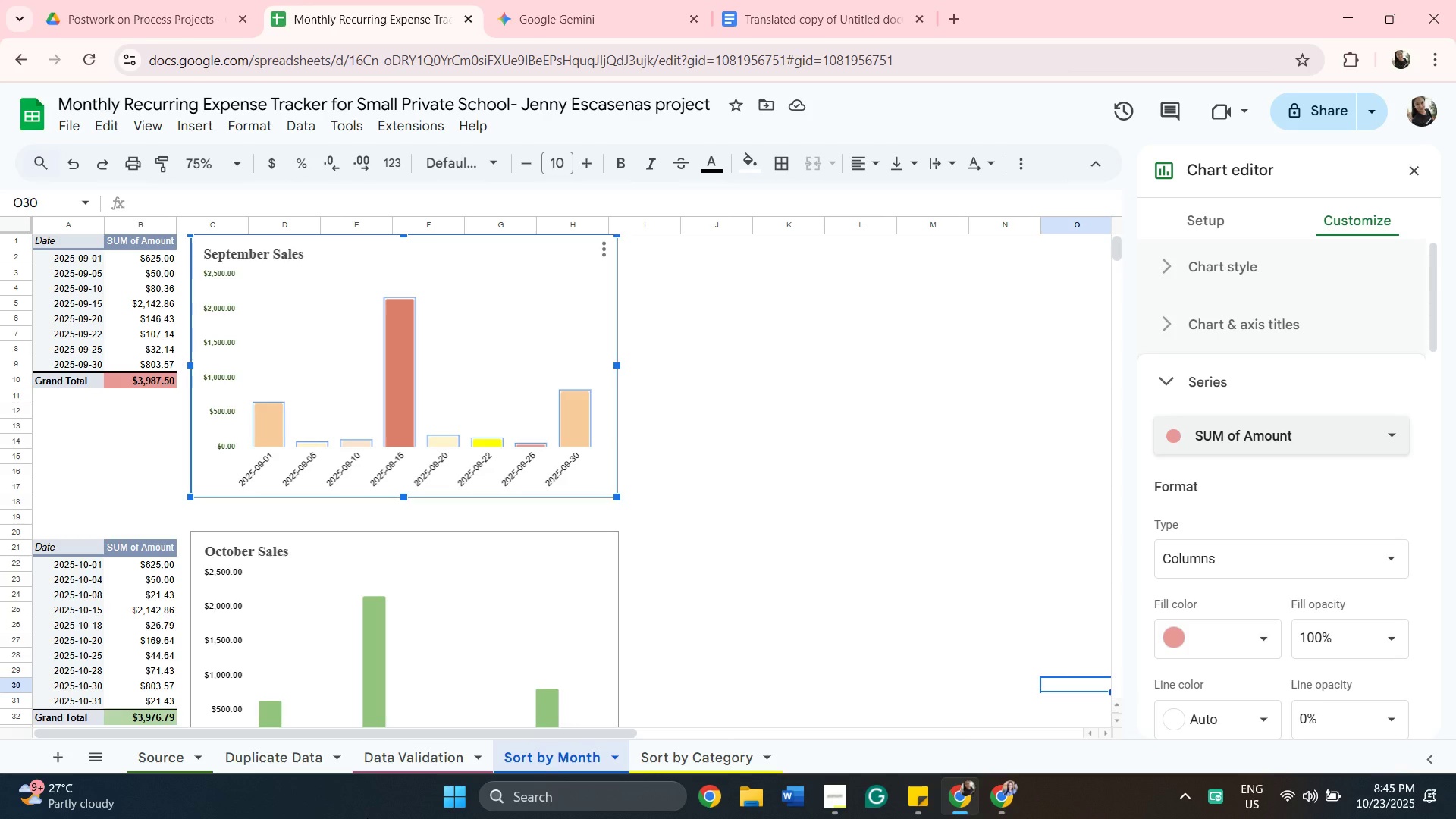 
scroll: coordinate [520, 264], scroll_direction: down, amount: 2.0
 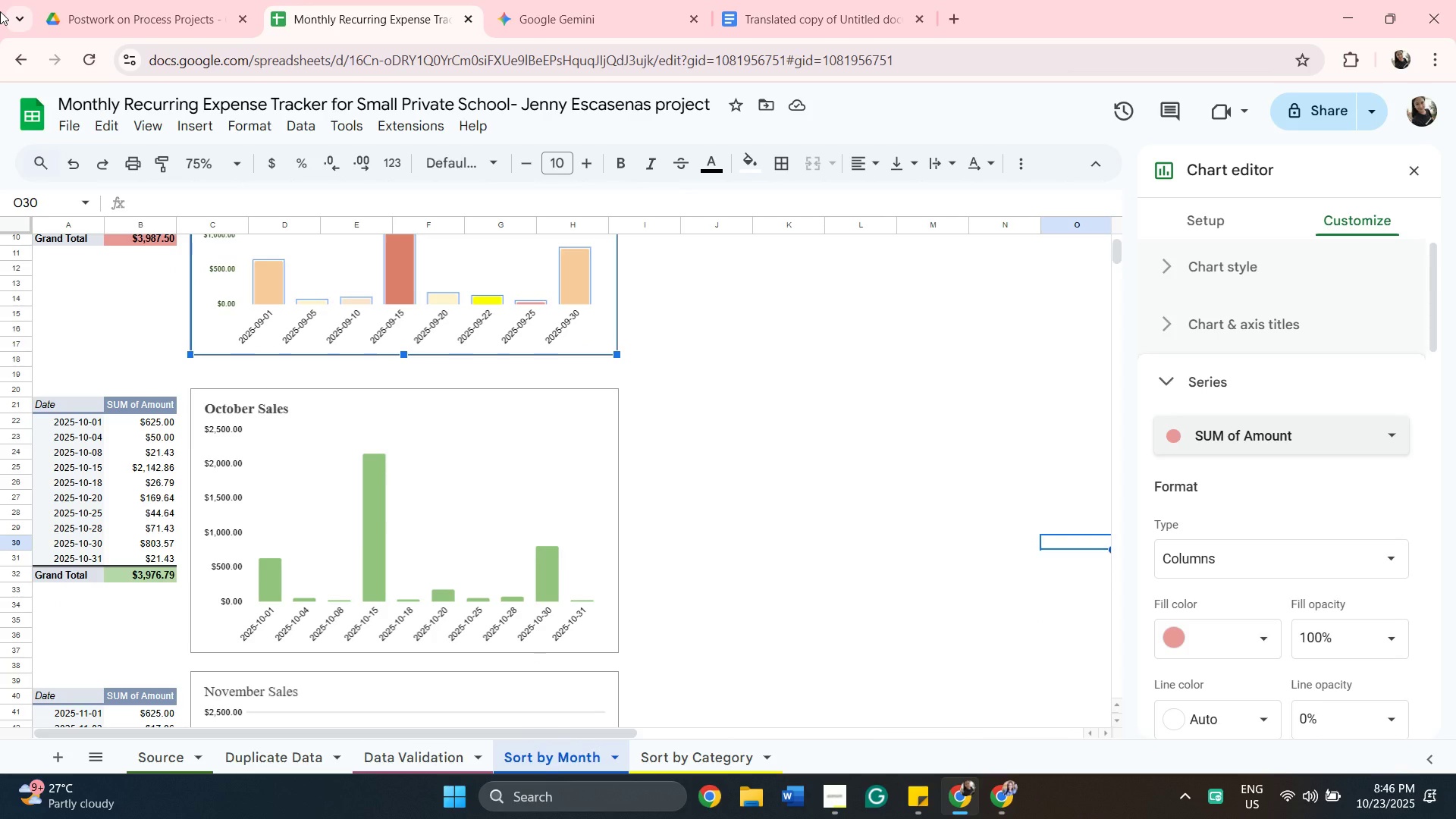 
wait(9.63)
 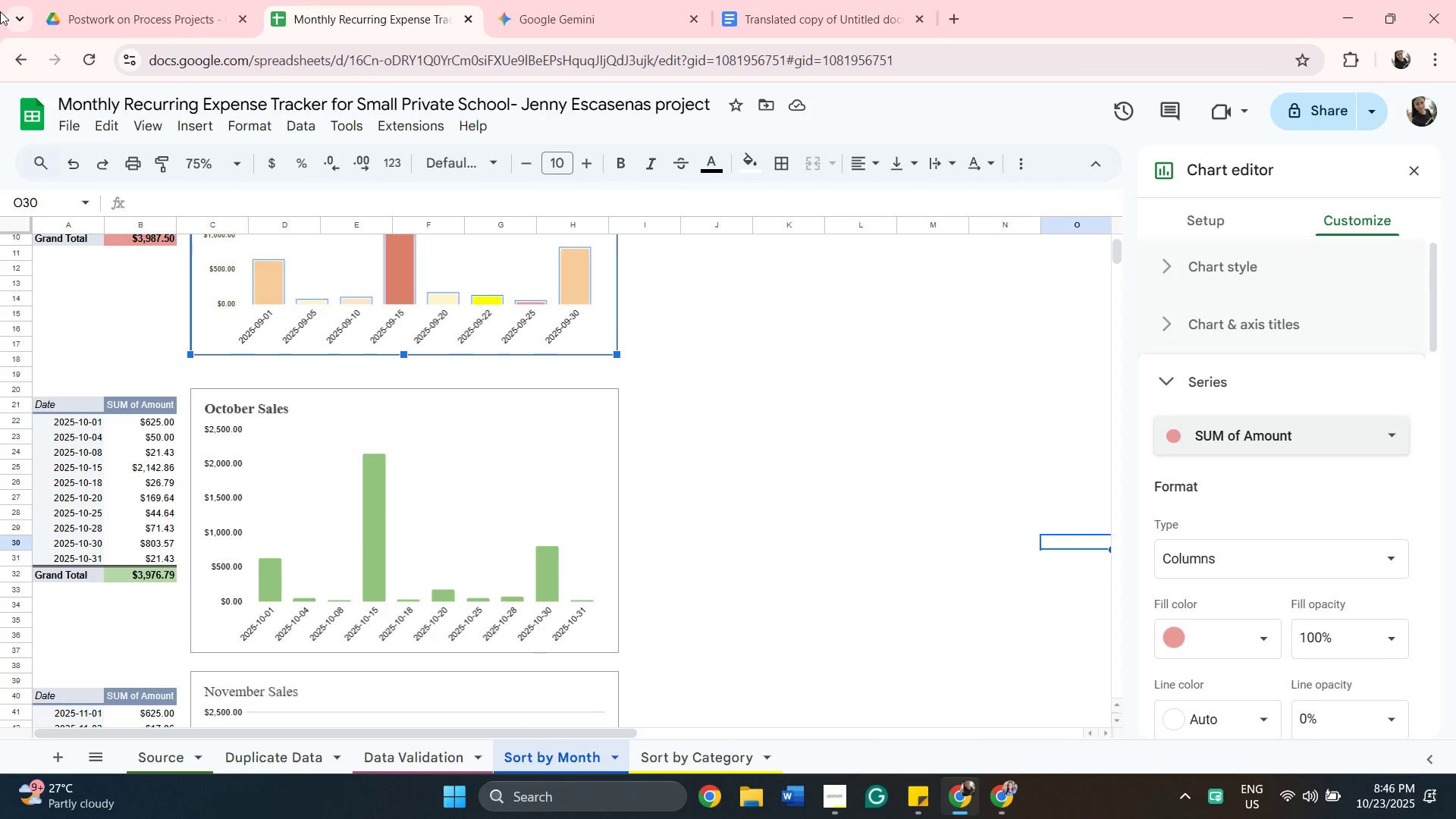 
scroll: coordinate [814, 309], scroll_direction: down, amount: 3.0
 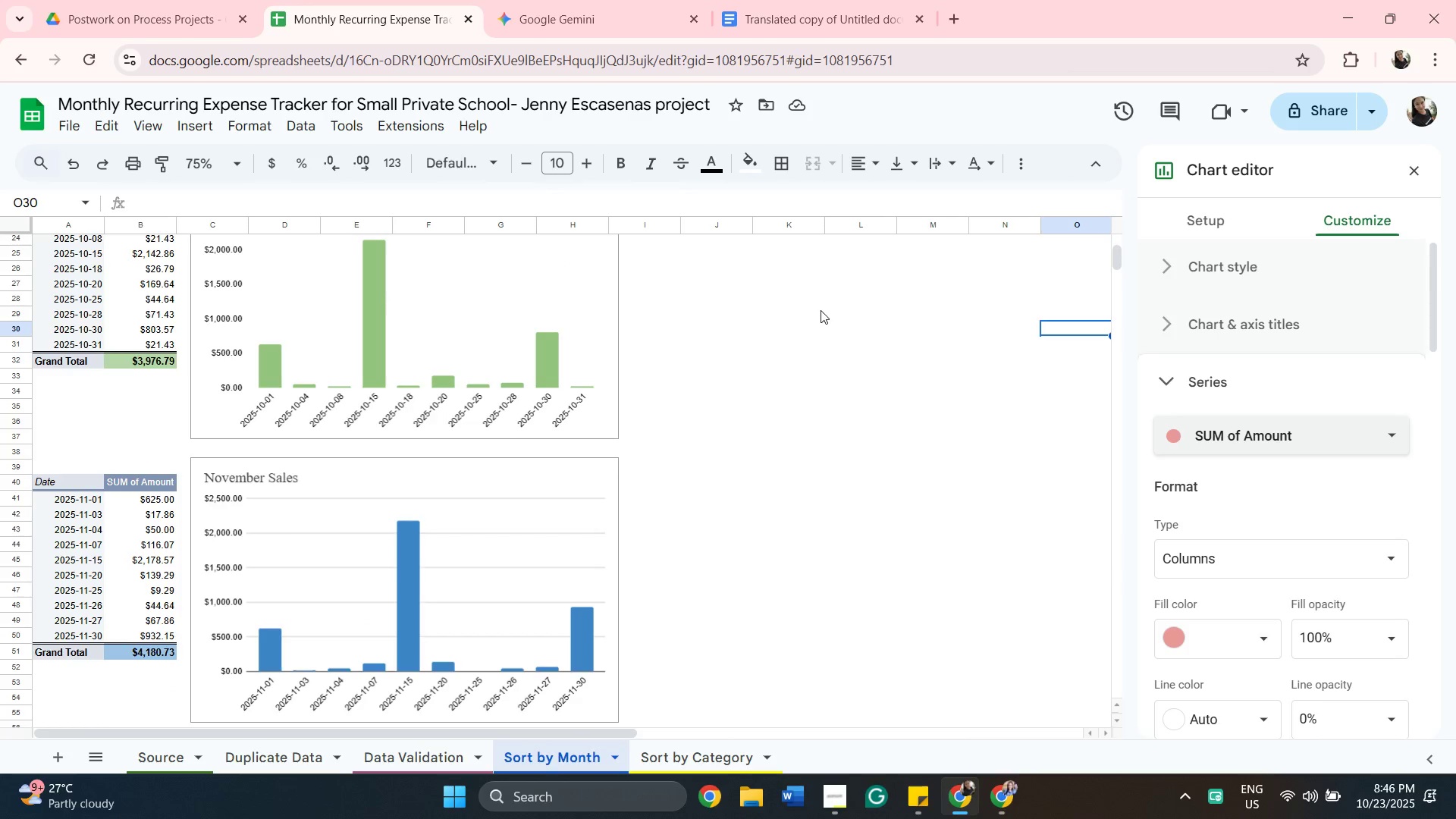 
scroll: coordinate [900, 298], scroll_direction: up, amount: 6.0
 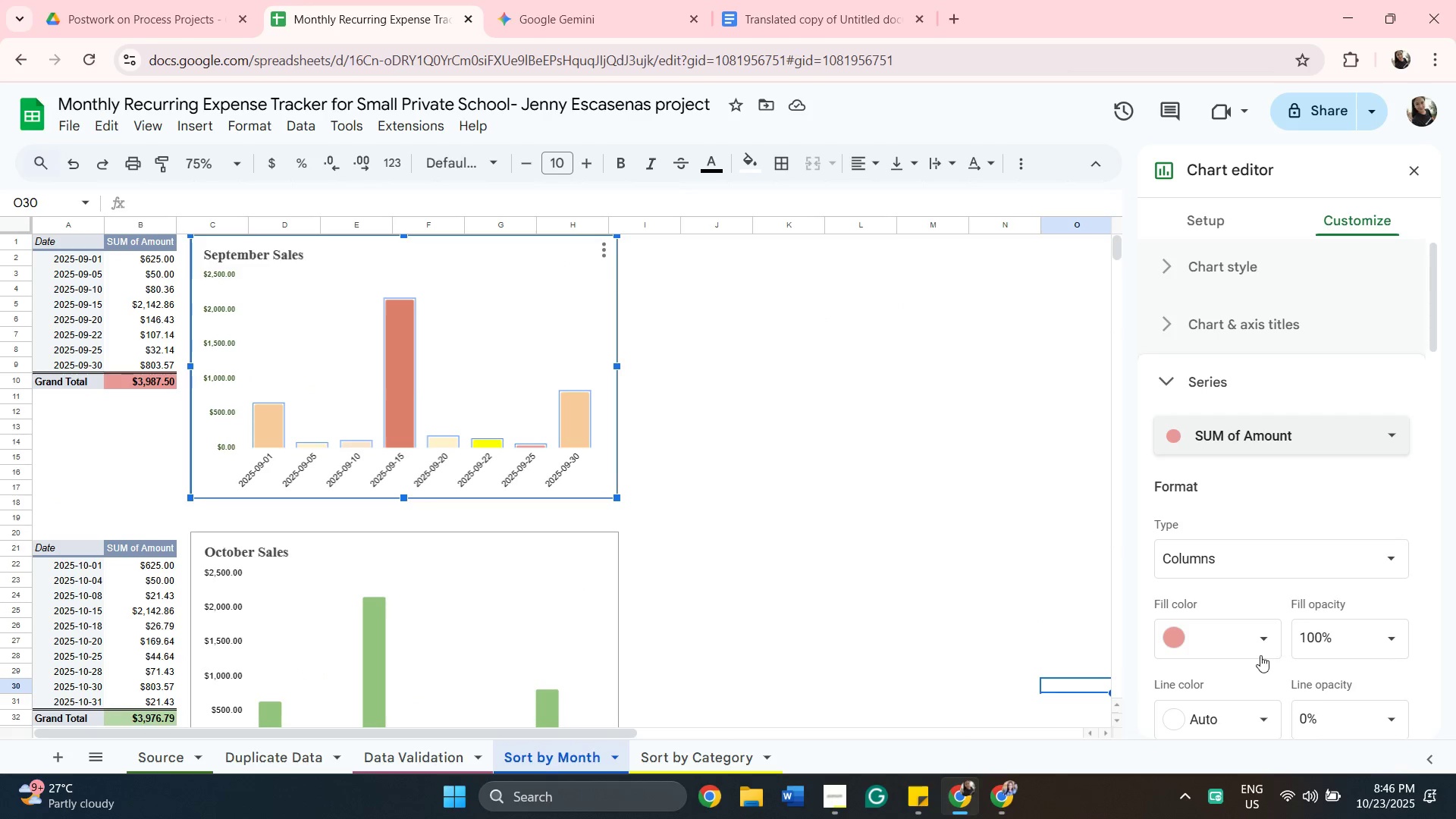 
left_click_drag(start_coordinate=[1280, 560], to_coordinate=[1285, 560])
 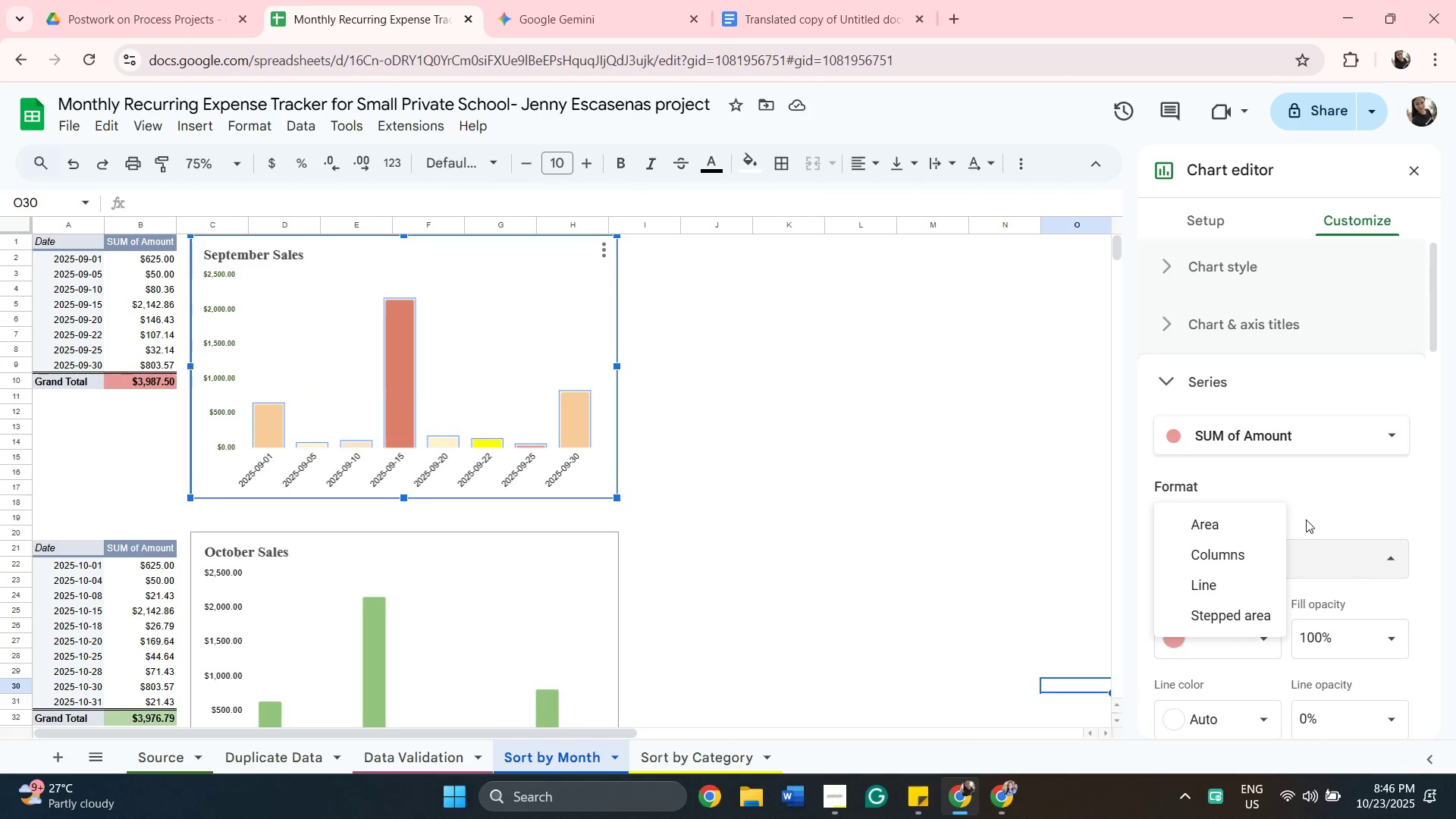 
left_click_drag(start_coordinate=[1307, 517], to_coordinate=[1311, 516])
 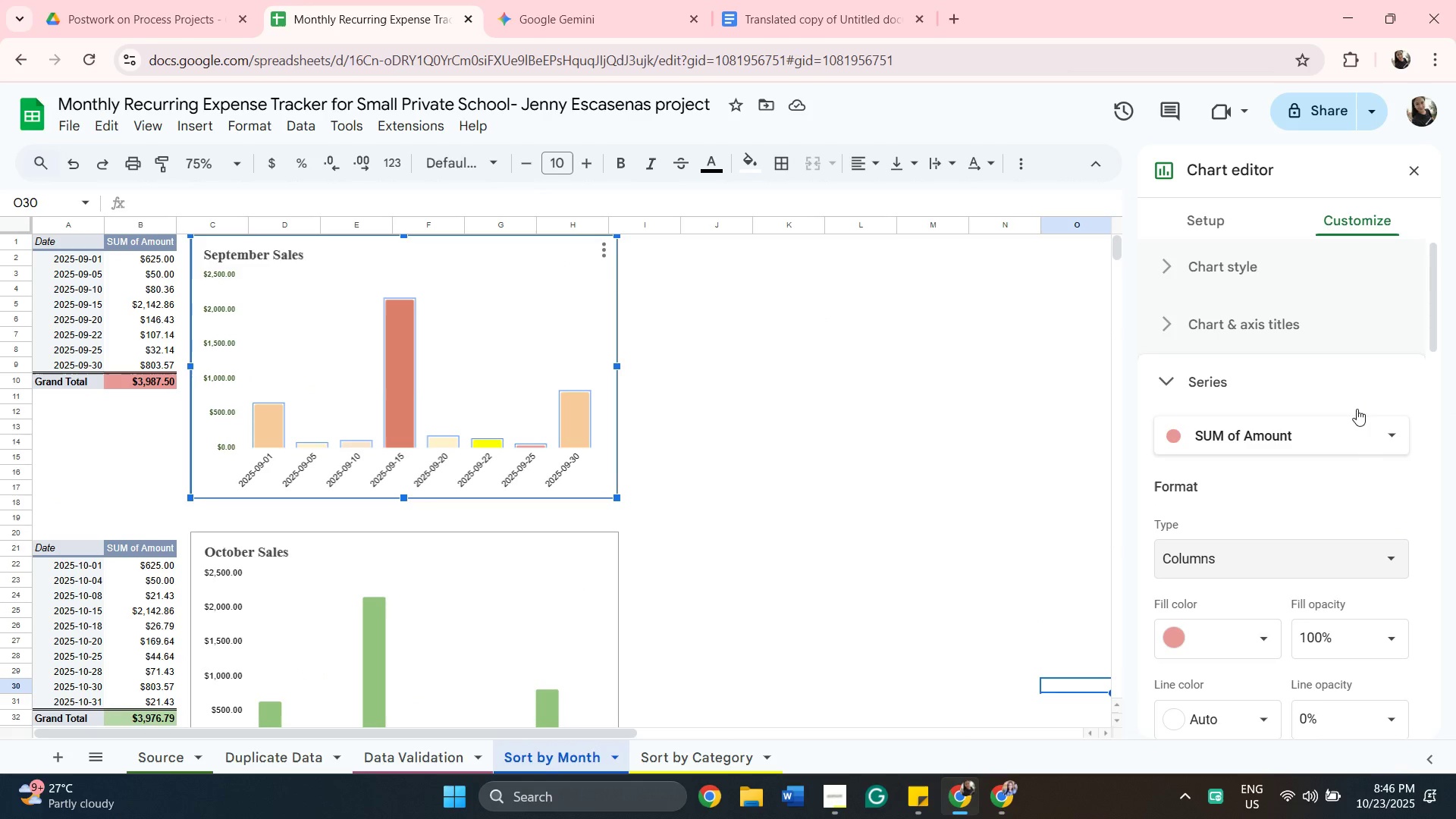 
wait(5.26)
 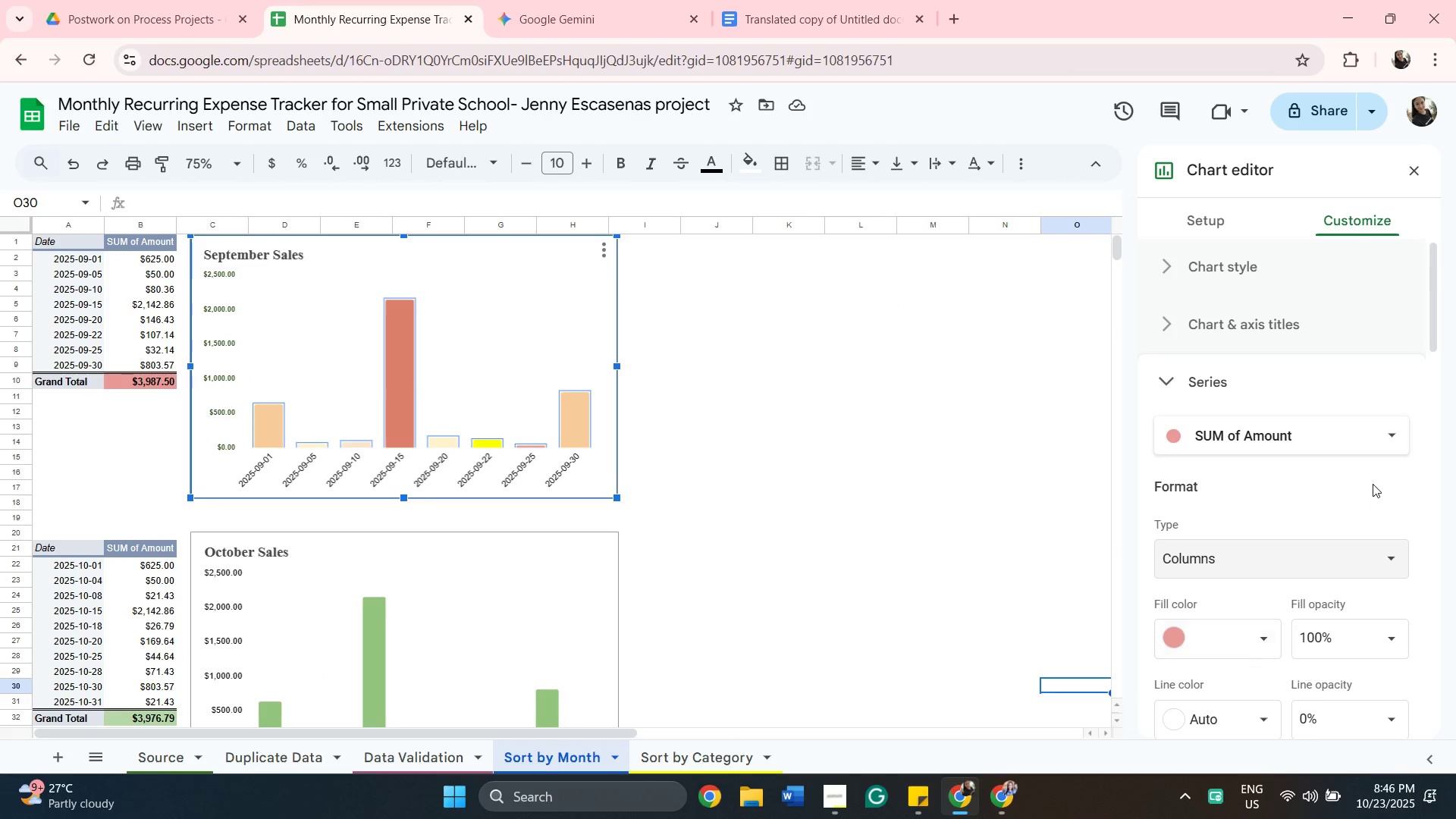 
scroll: coordinate [1244, 377], scroll_direction: up, amount: 2.0
 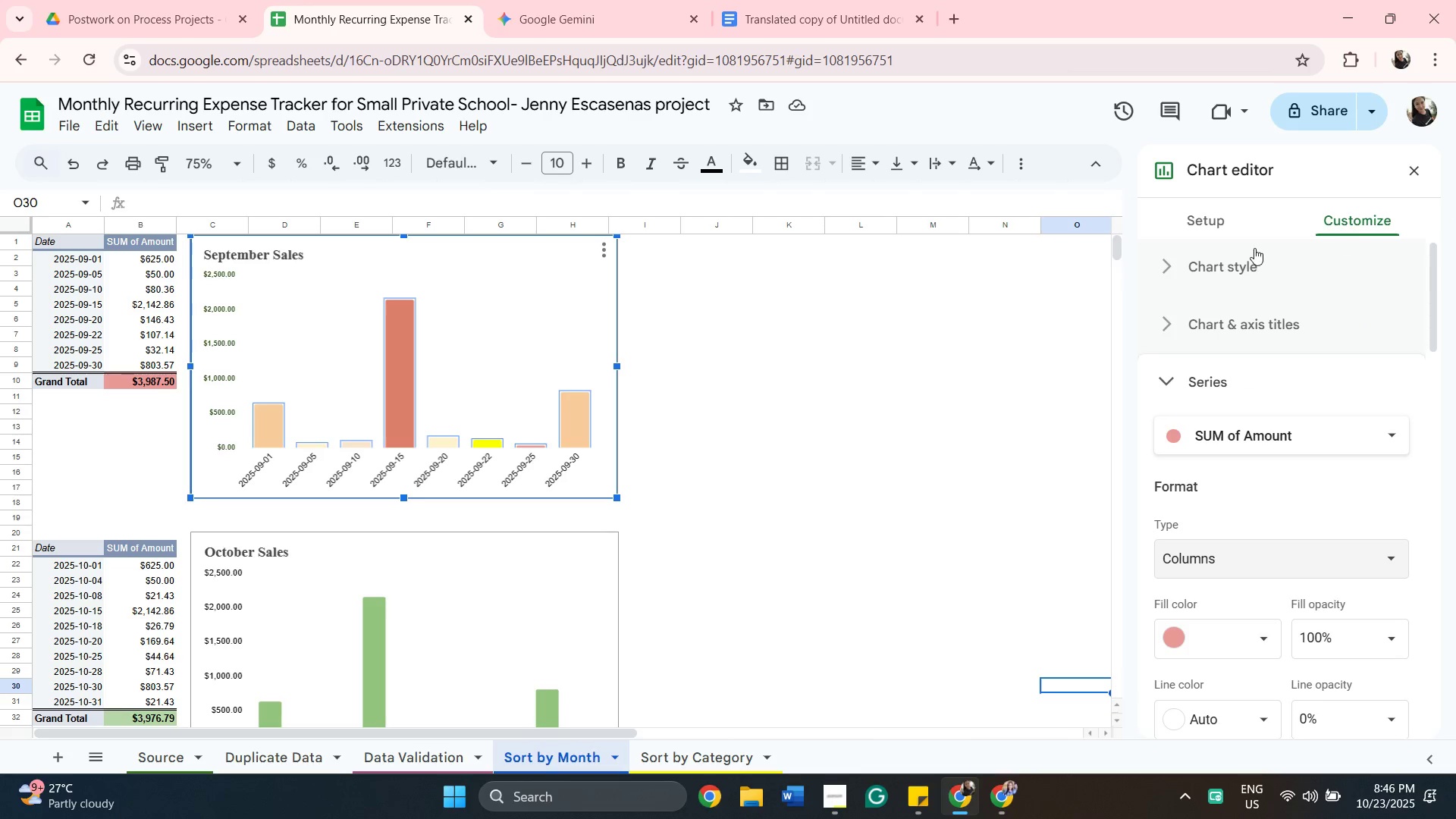 
mouse_move([1249, 295])
 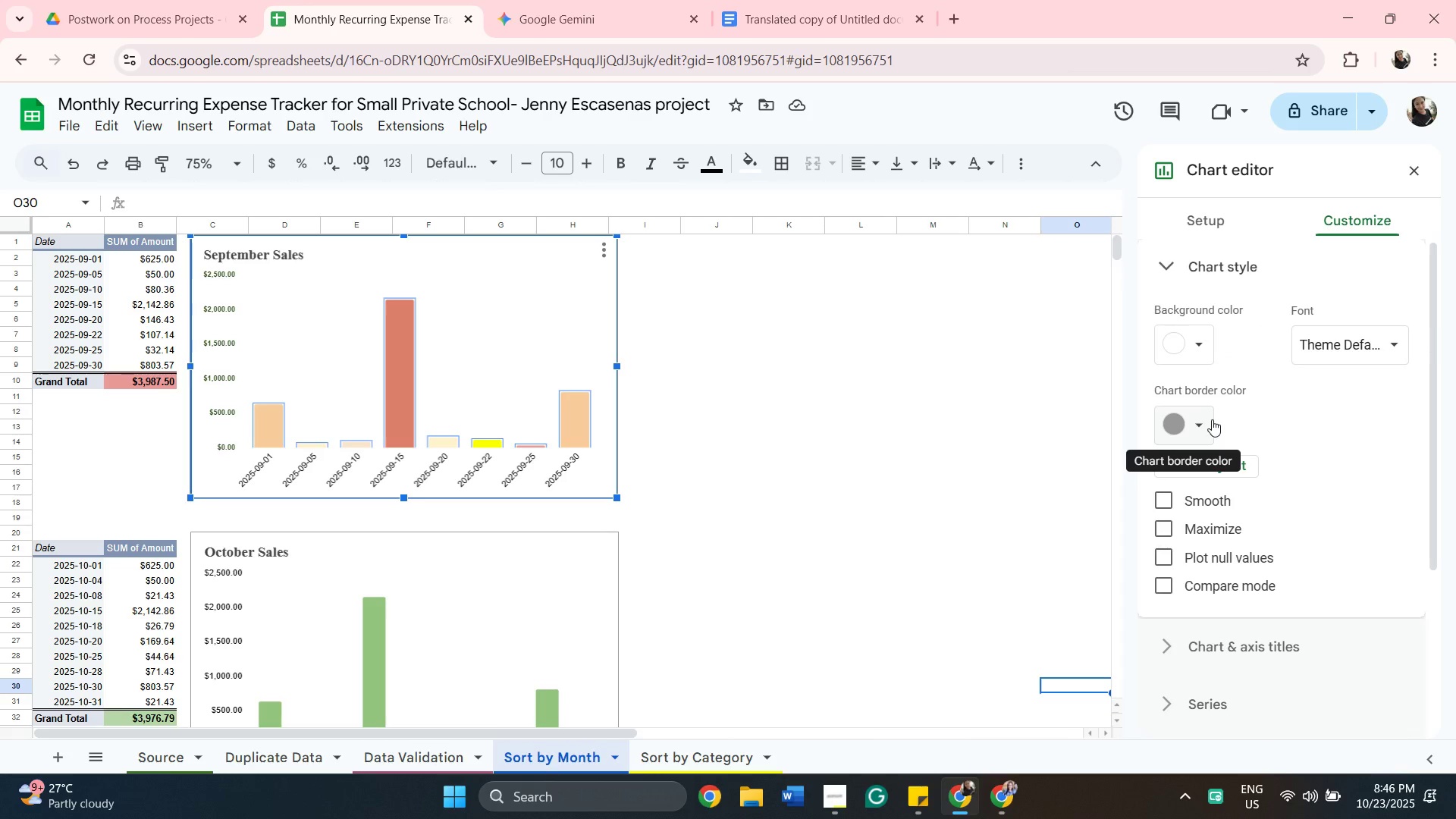 
scroll: coordinate [1211, 418], scroll_direction: down, amount: 2.0
 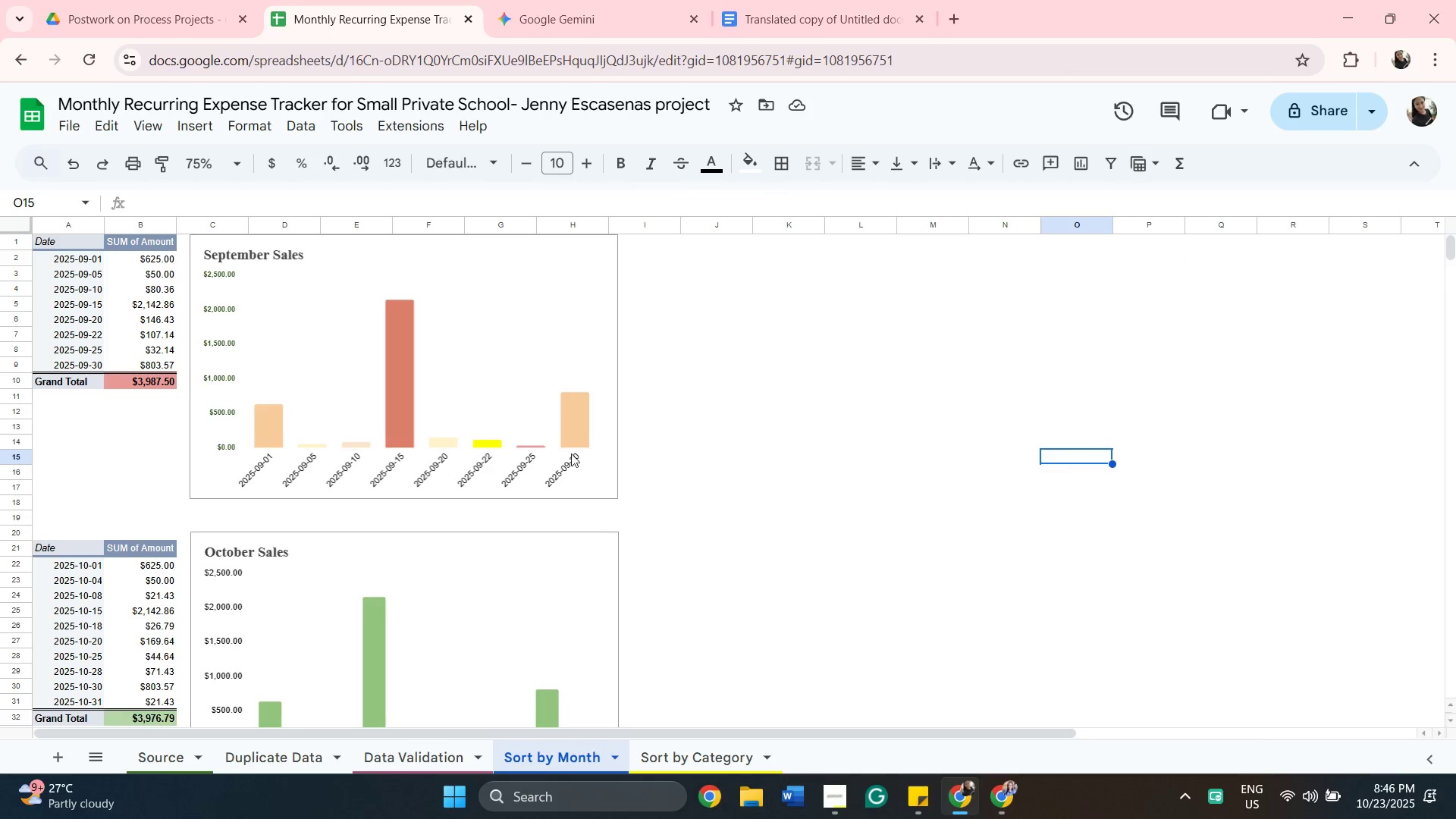 
left_click_drag(start_coordinate=[405, 405], to_coordinate=[408, 401])
 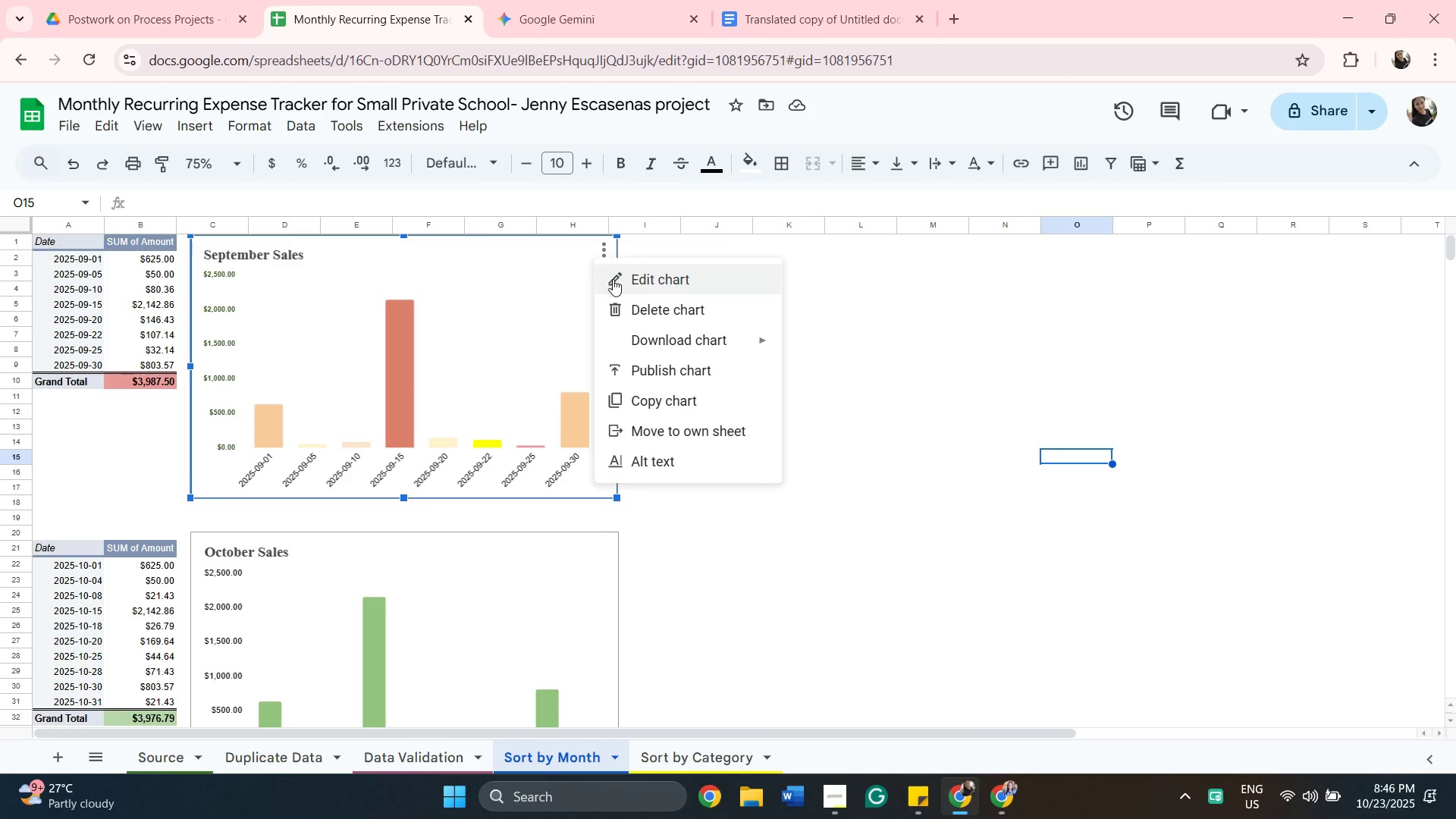 
left_click([635, 281])
 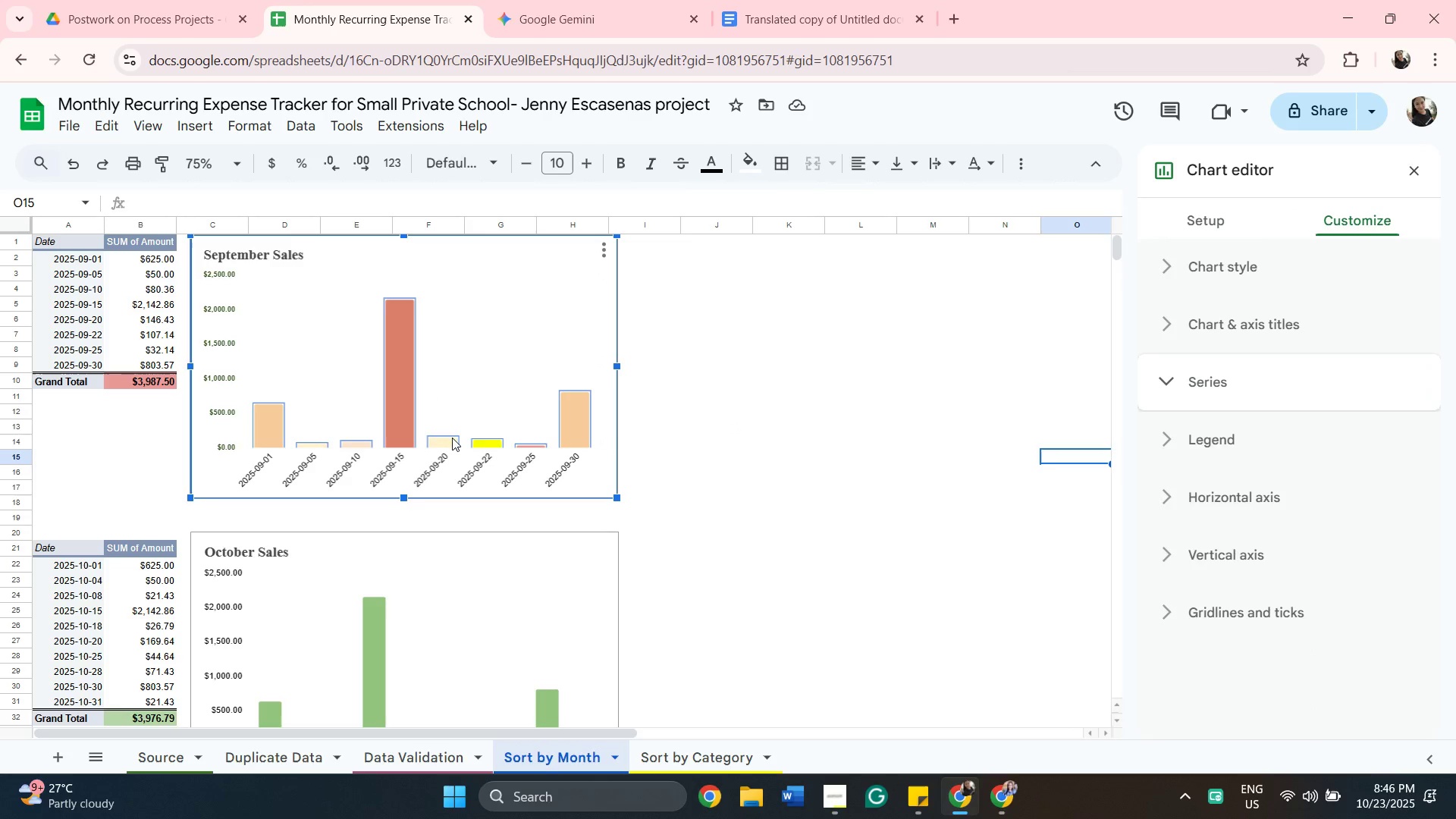 
wait(6.9)
 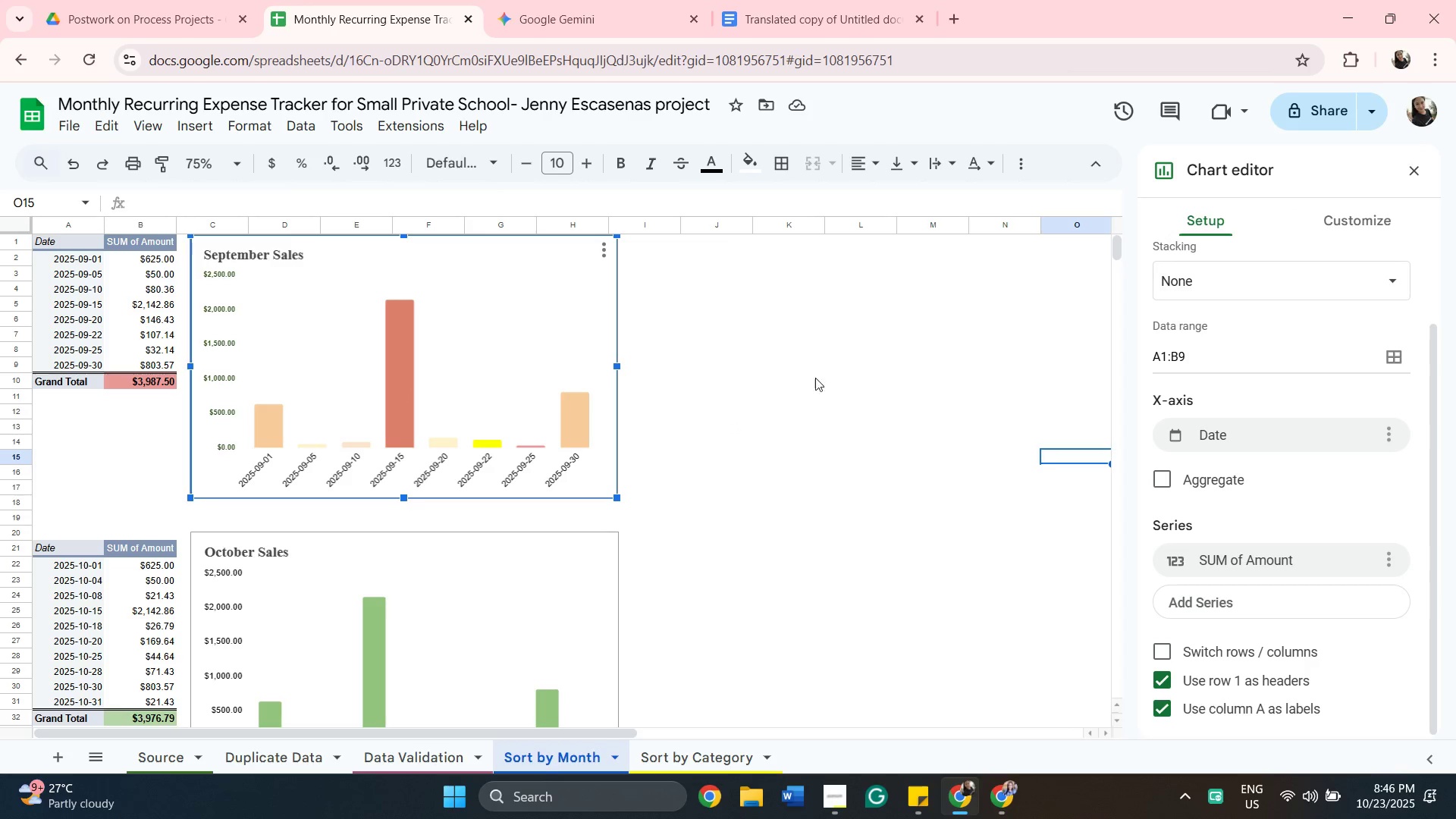 
left_click([1225, 649])
 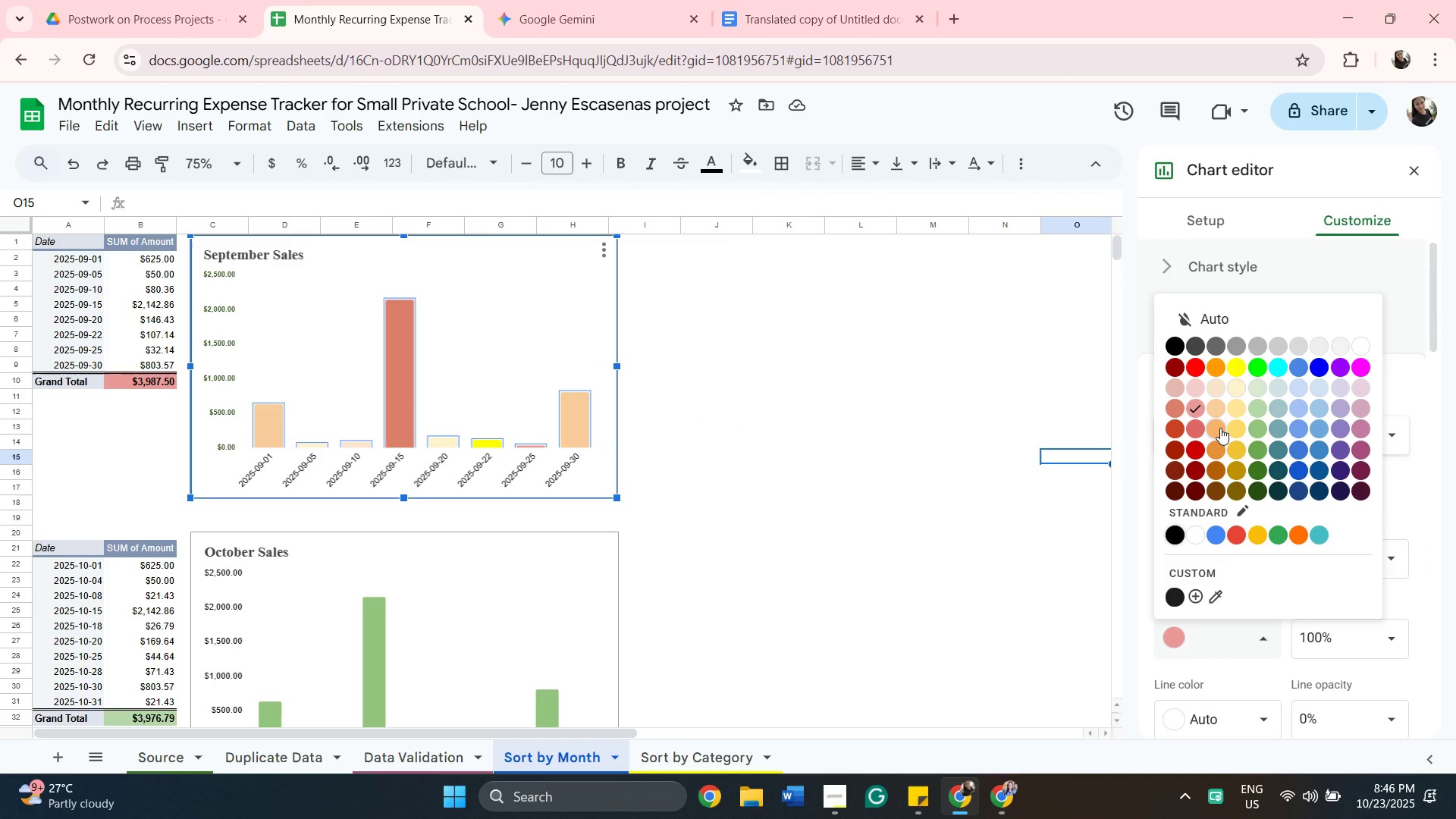 
left_click([1220, 428])
 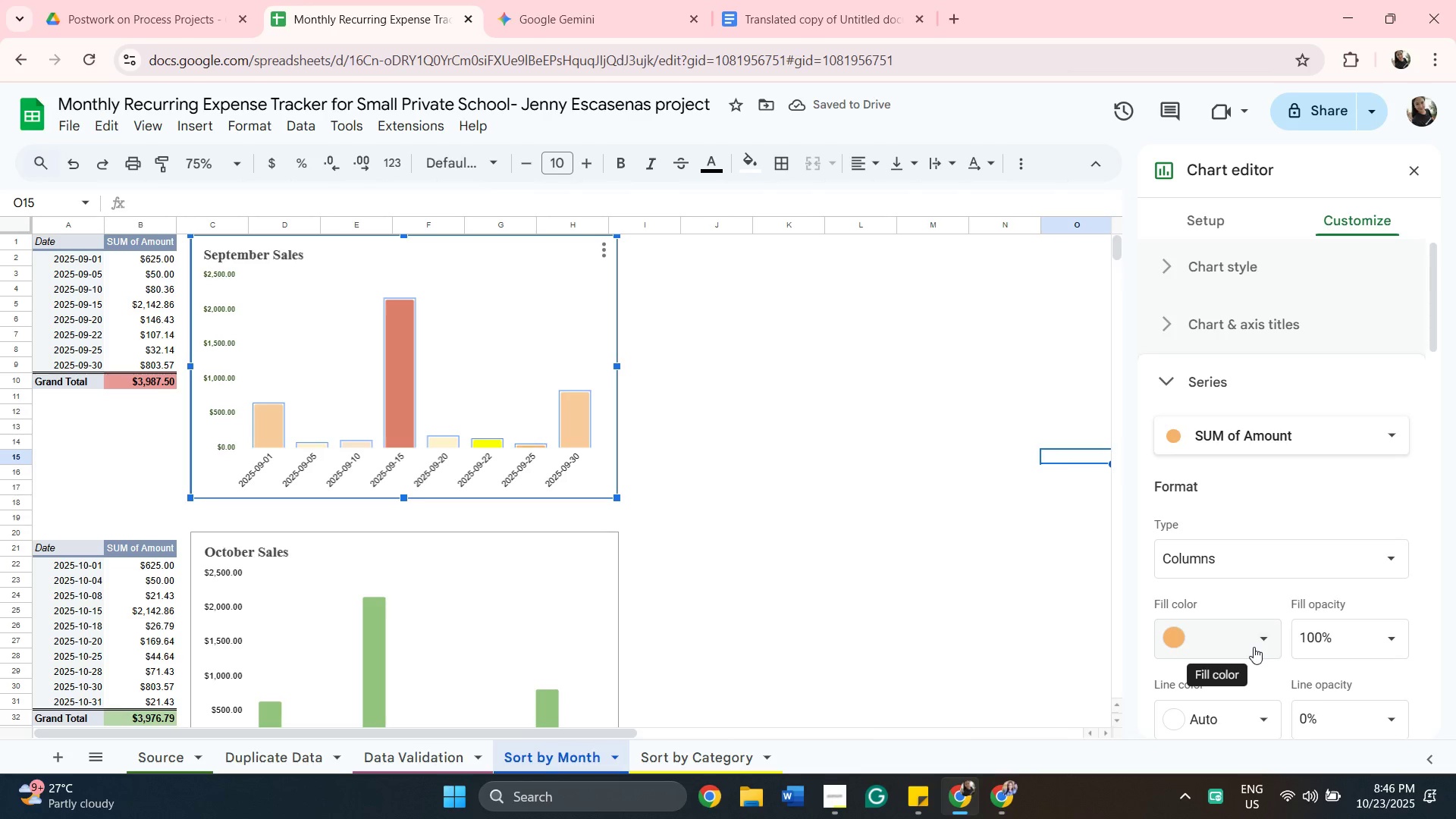 
scroll: coordinate [1253, 647], scroll_direction: down, amount: 1.0
 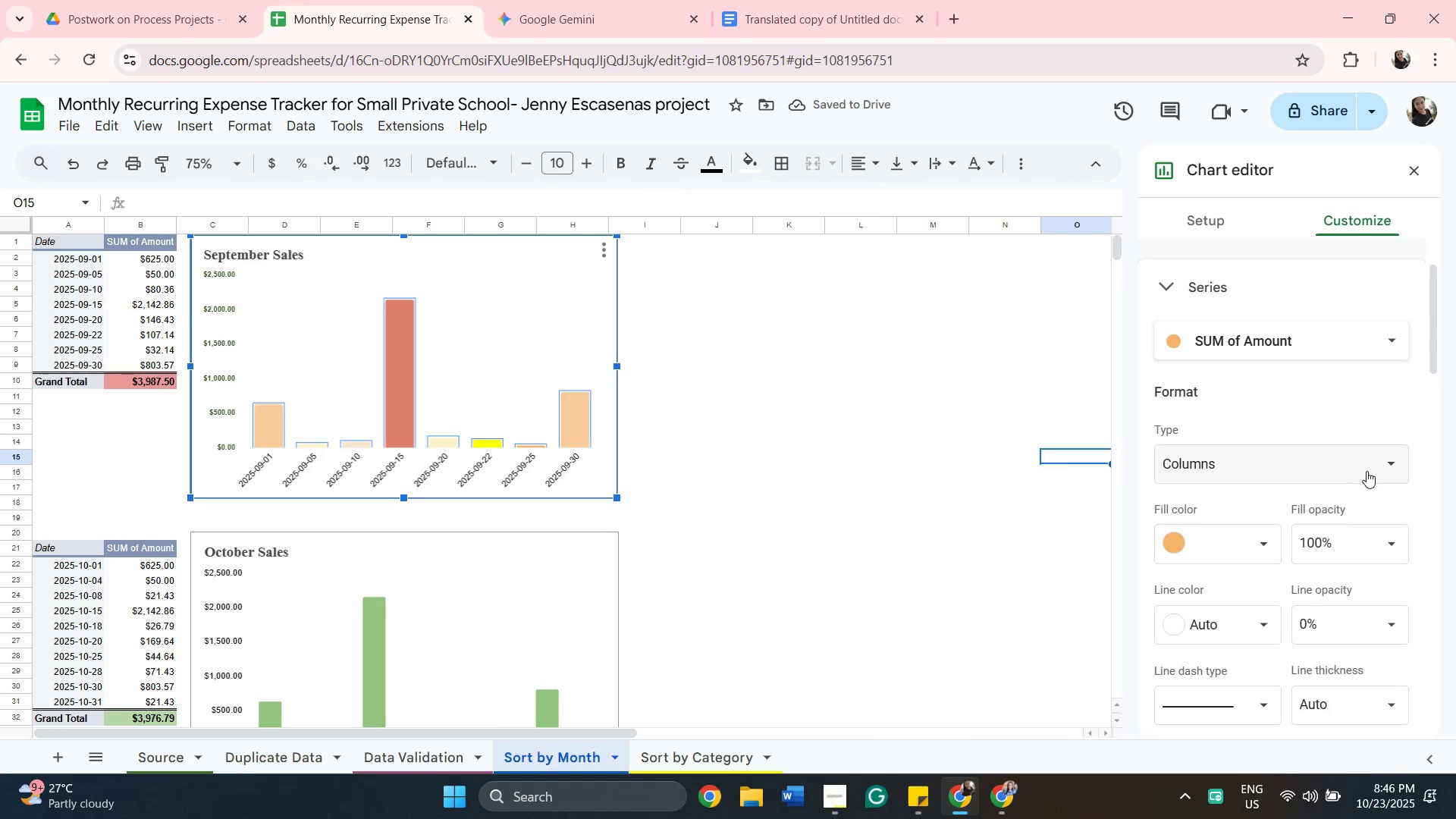 
left_click([1379, 469])
 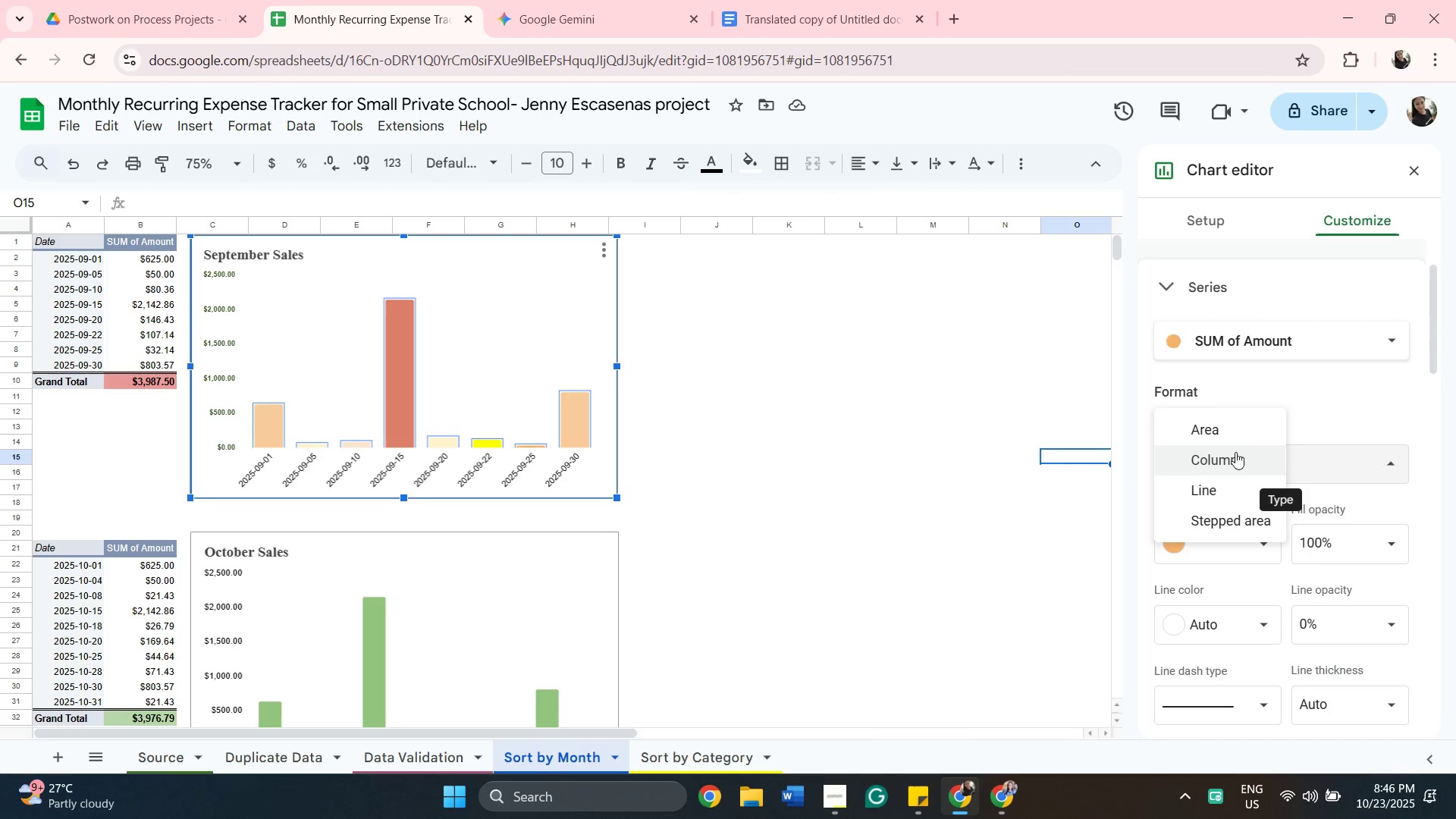 
left_click([1216, 428])
 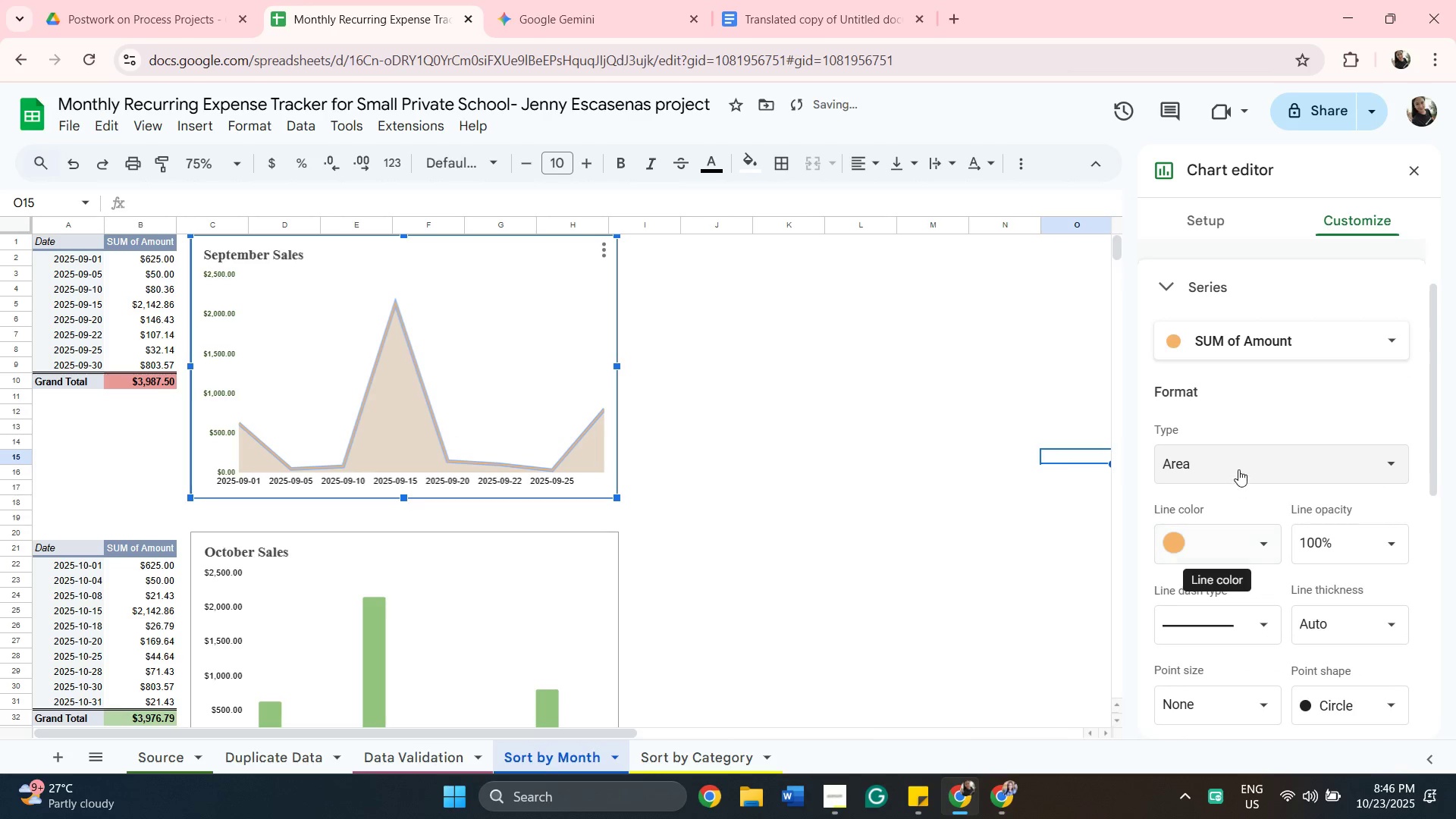 
left_click([1239, 469])
 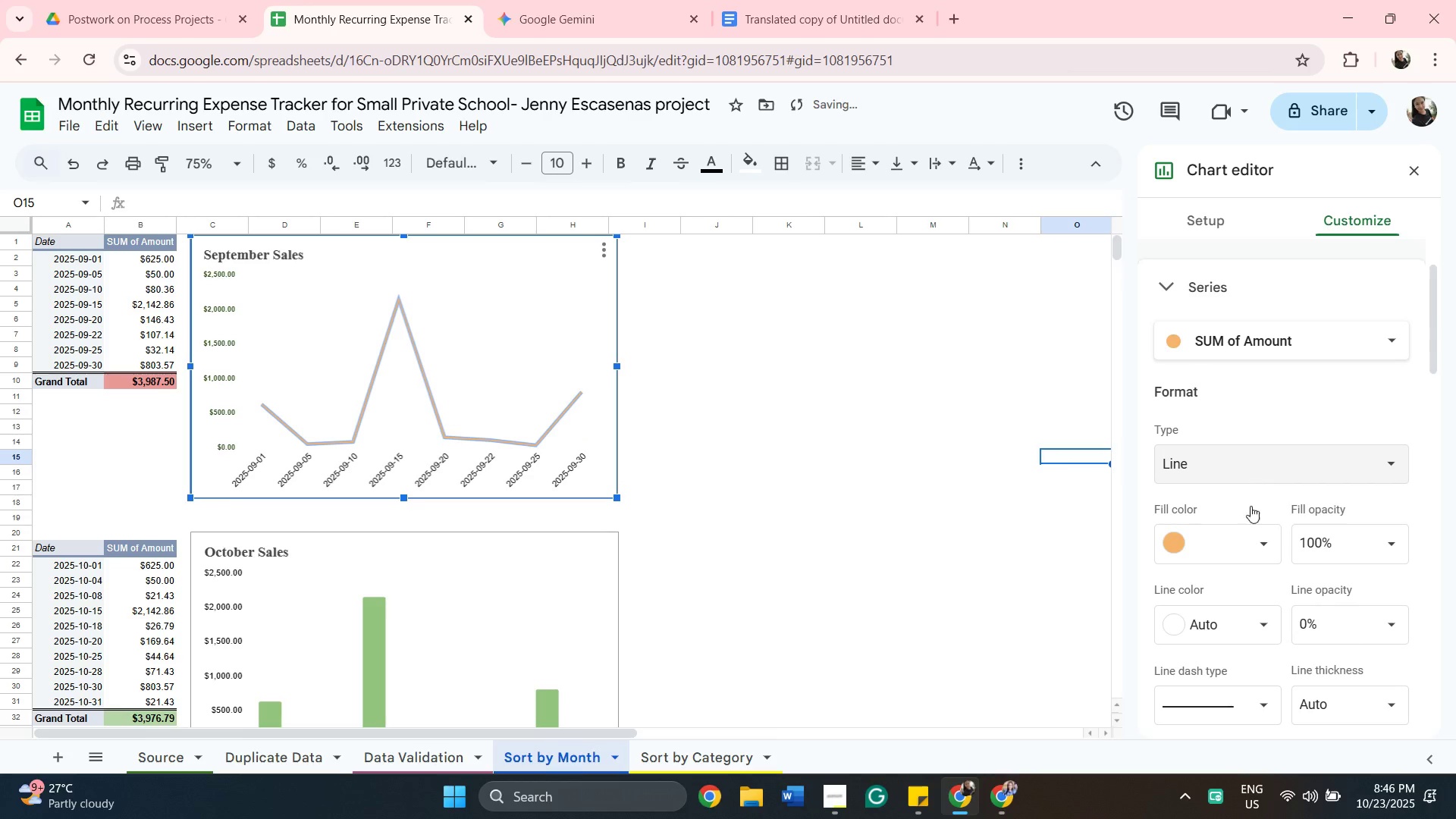 
left_click_drag(start_coordinate=[1268, 465], to_coordinate=[1273, 470])
 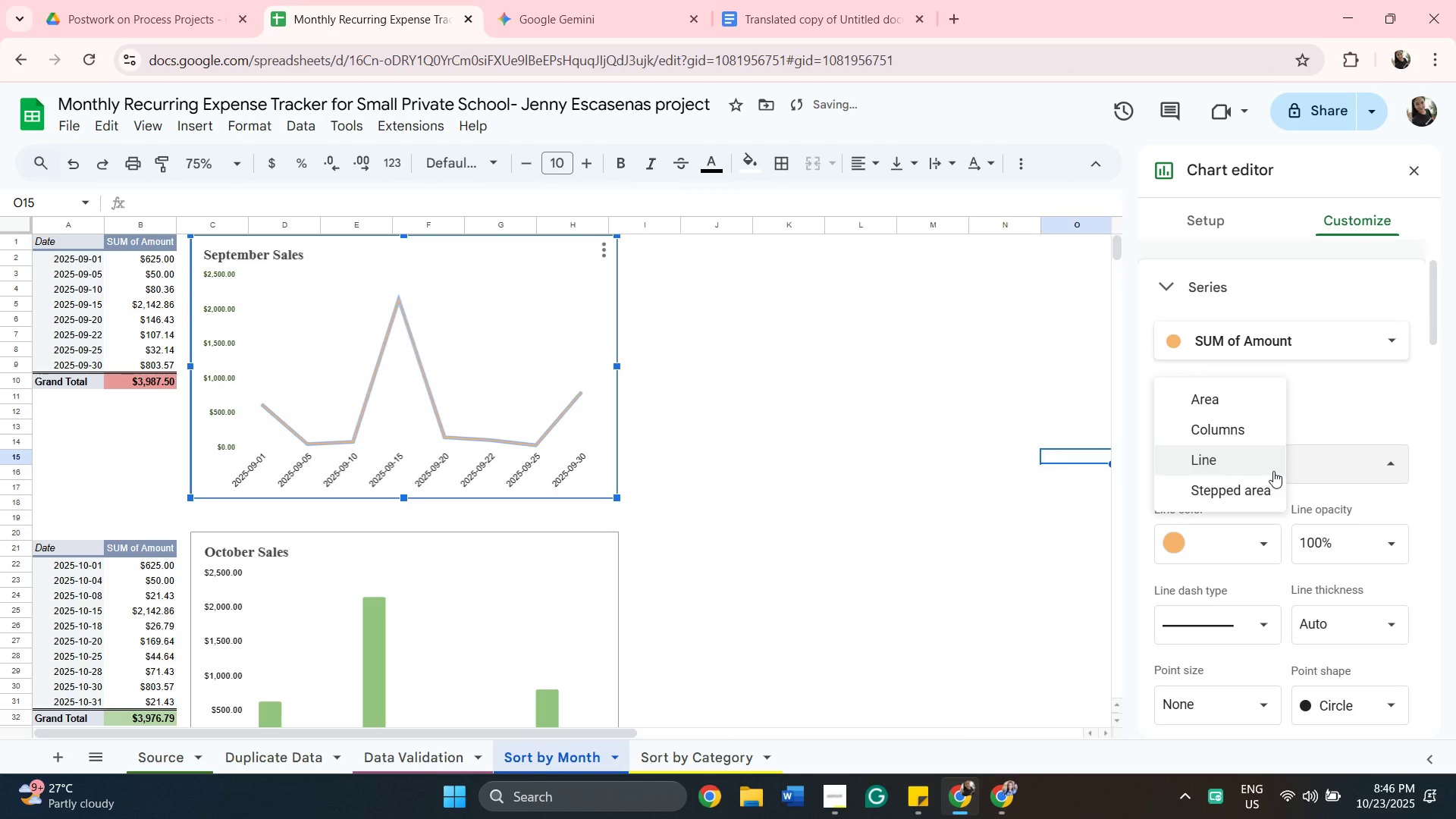 
left_click([1273, 471])
 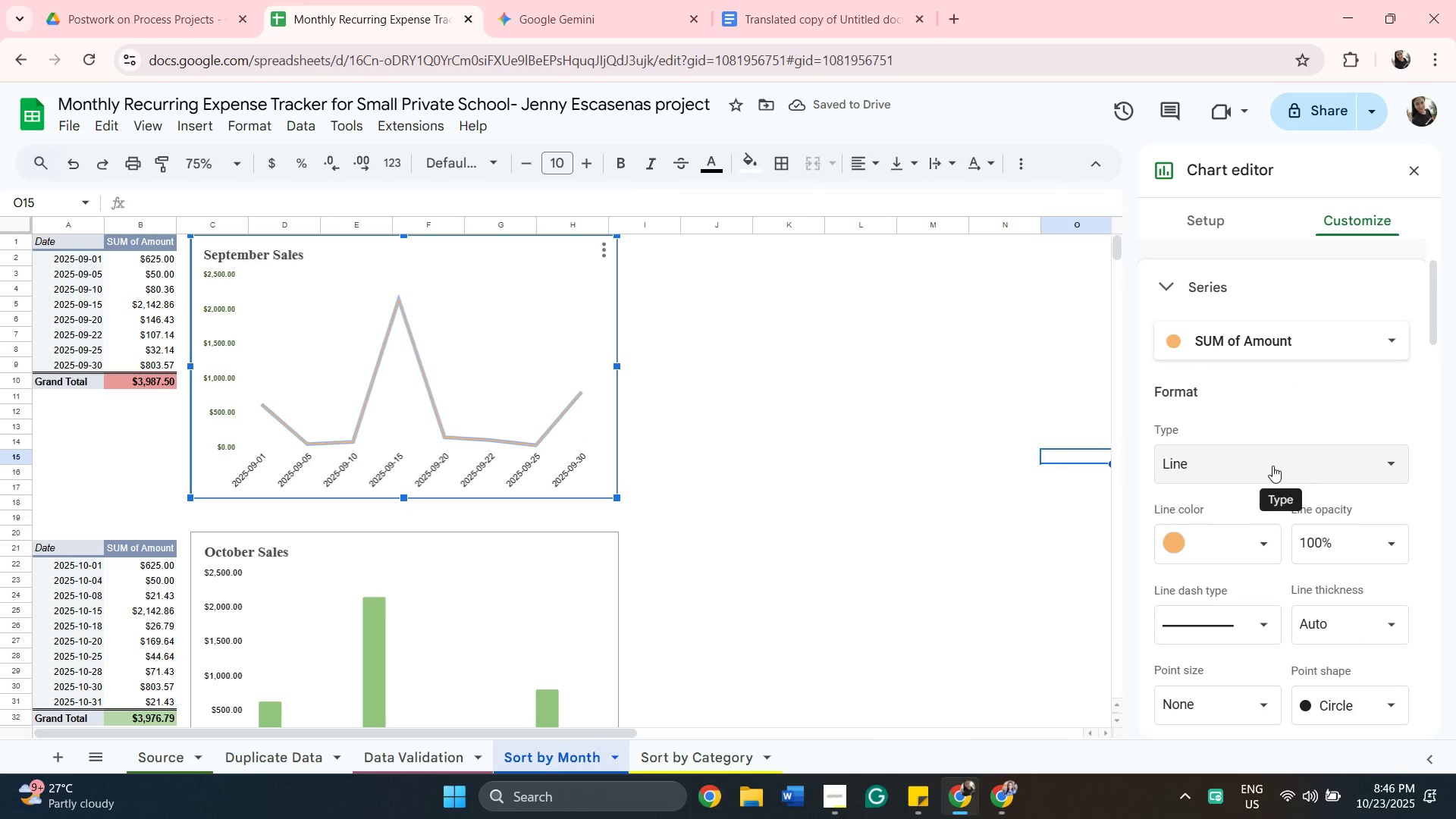 
left_click([1272, 466])
 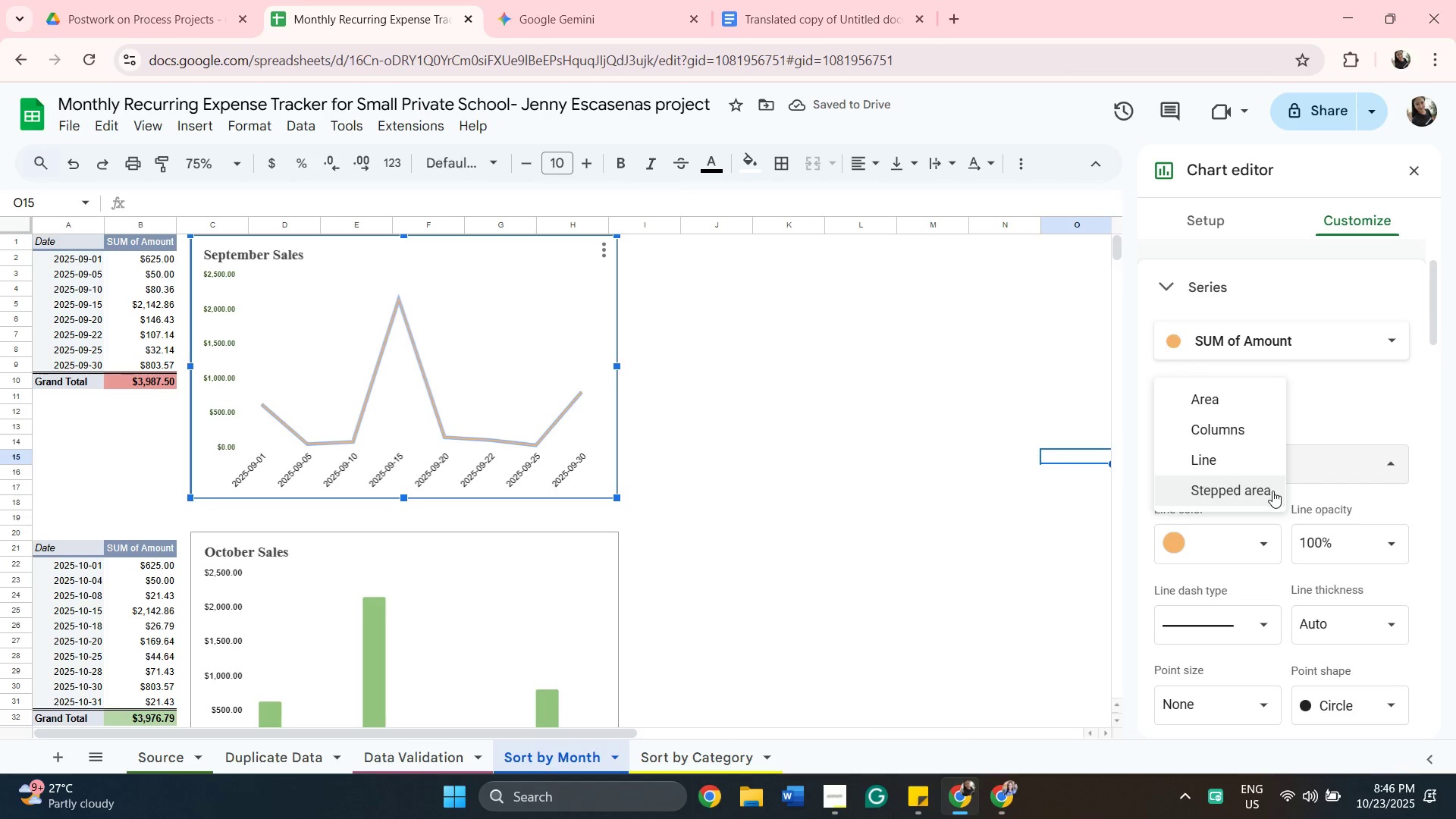 
left_click([1272, 491])
 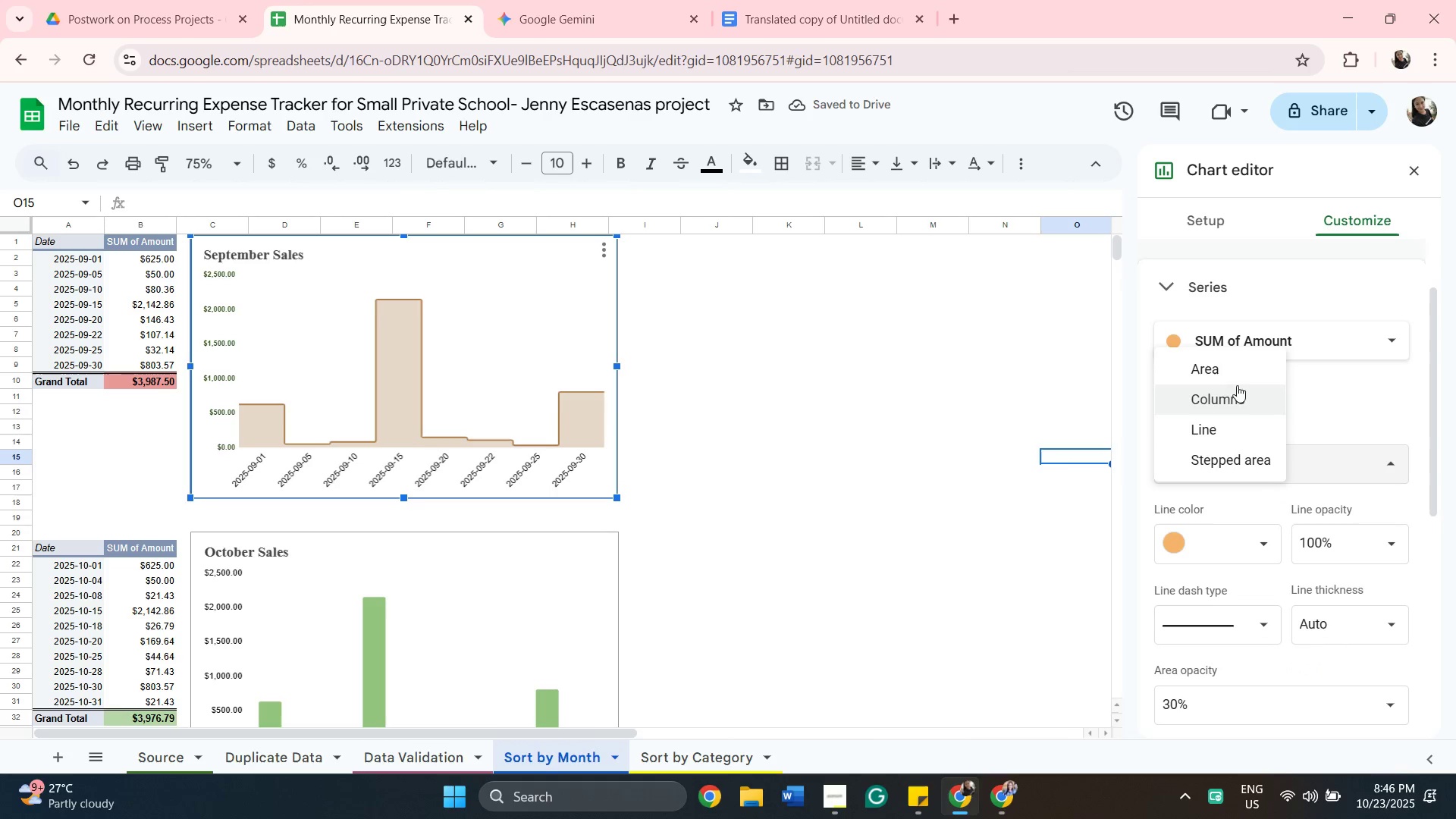 
left_click([1228, 398])
 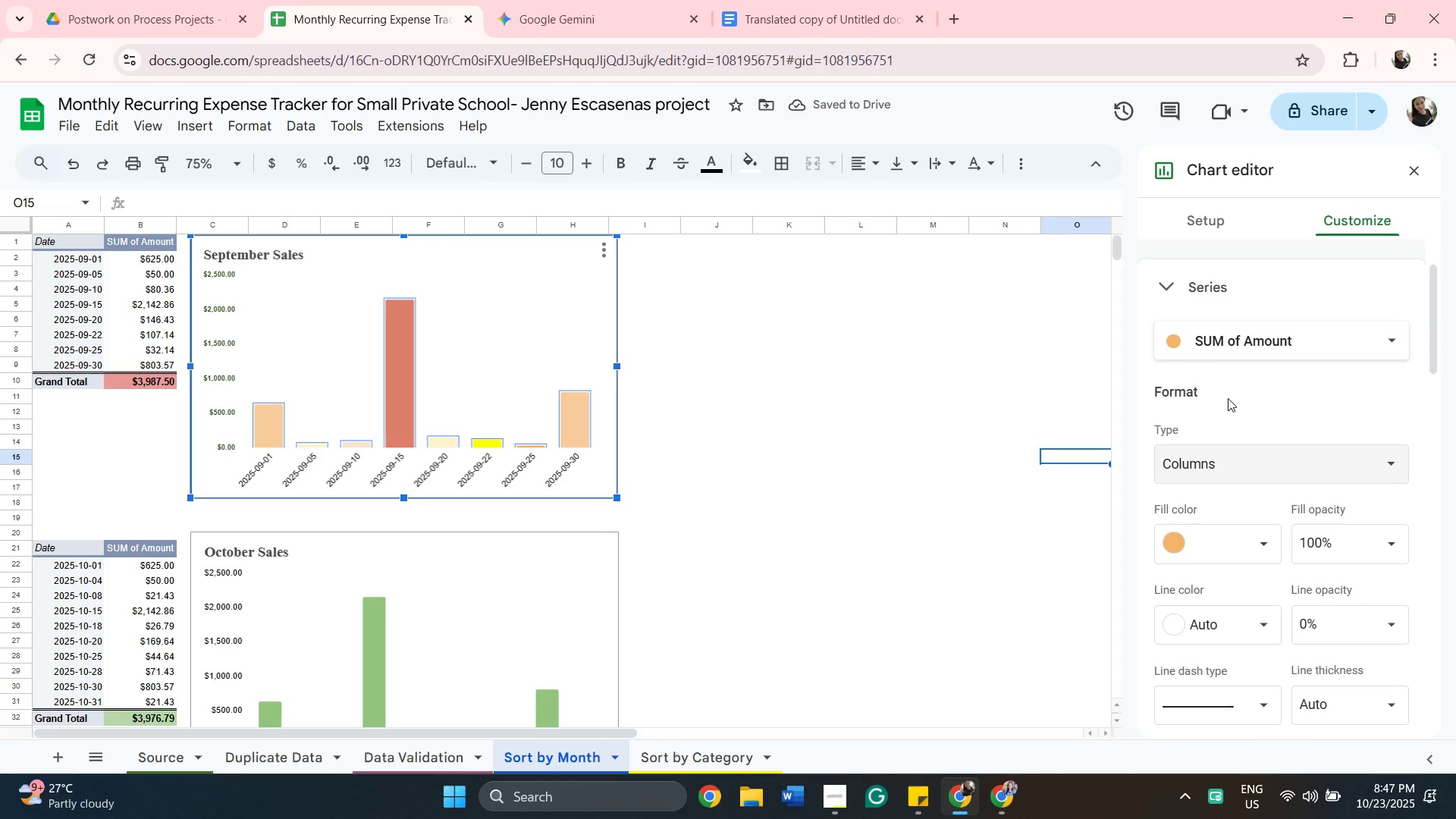 
scroll: coordinate [1355, 522], scroll_direction: down, amount: 15.0
 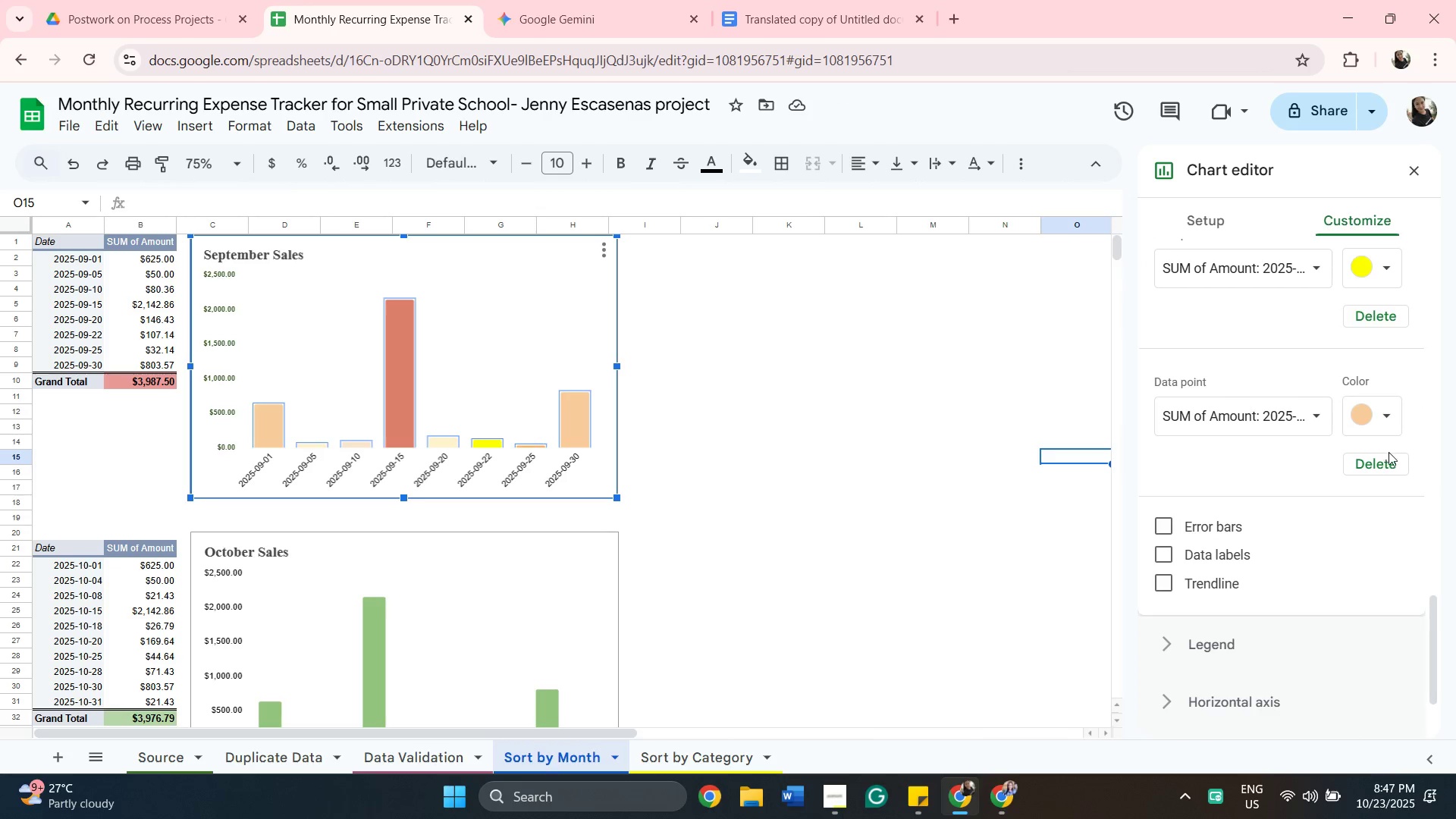 
left_click([1390, 463])
 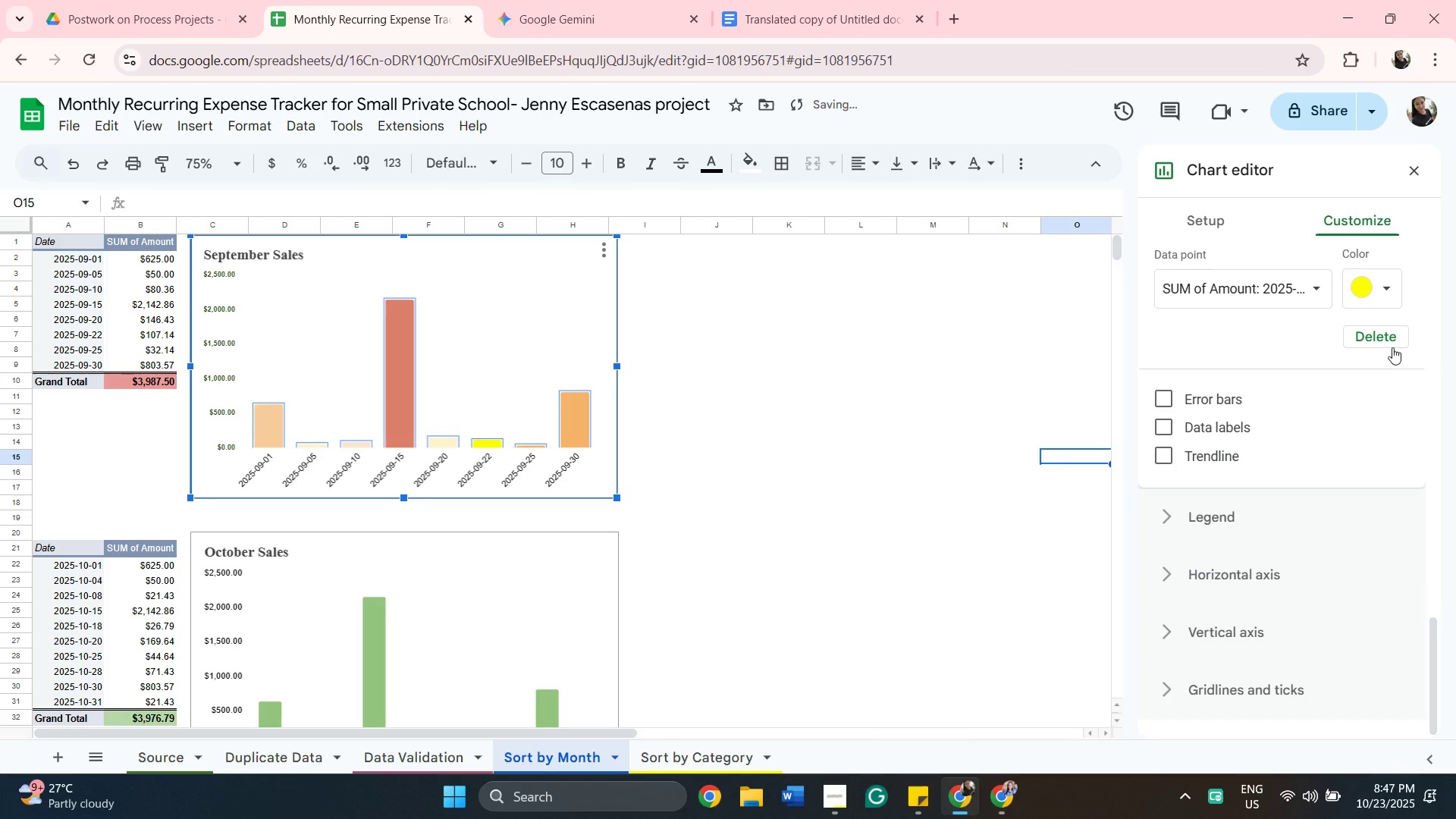 
left_click([1382, 332])
 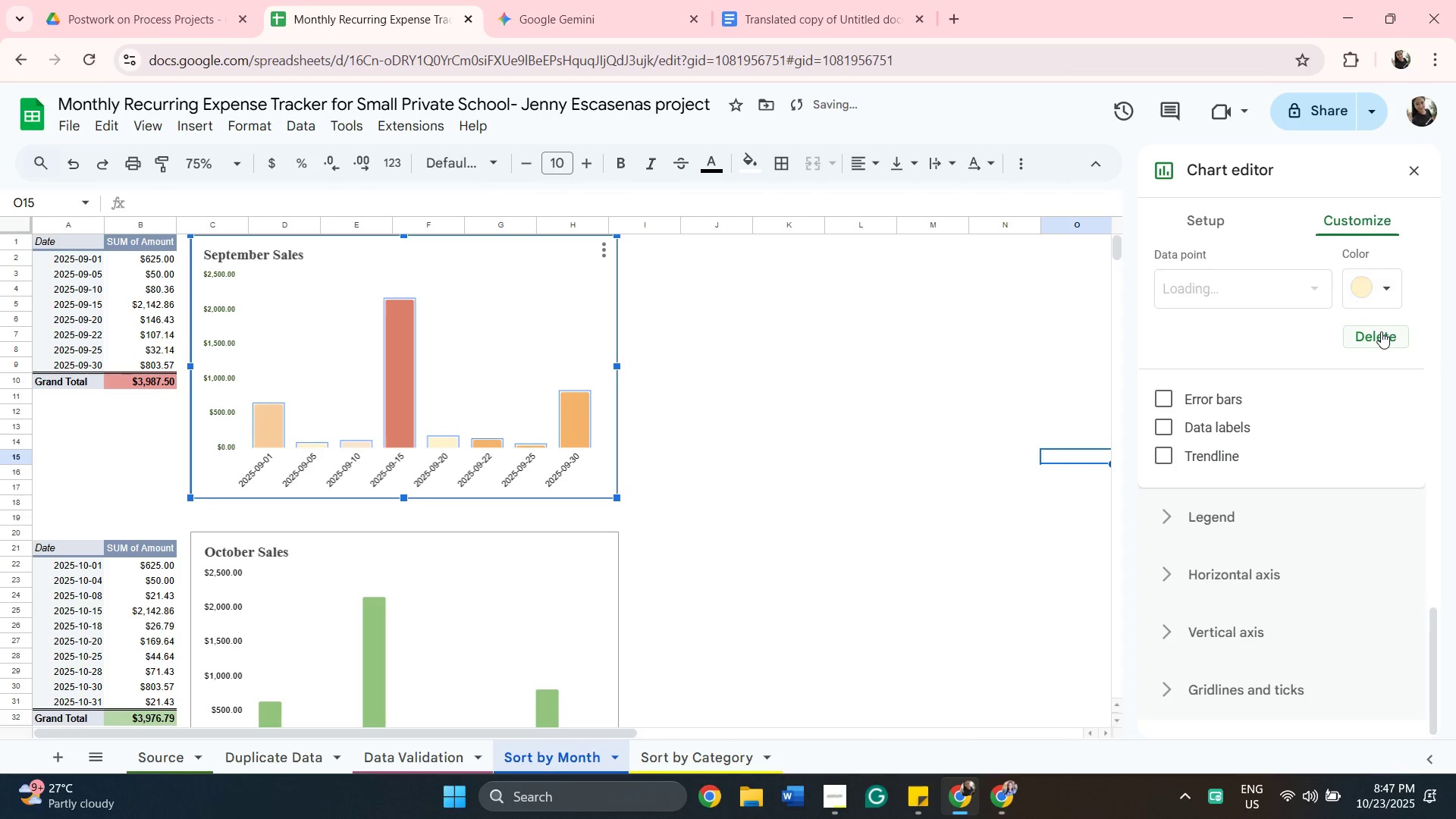 
scroll: coordinate [1381, 331], scroll_direction: up, amount: 2.0
 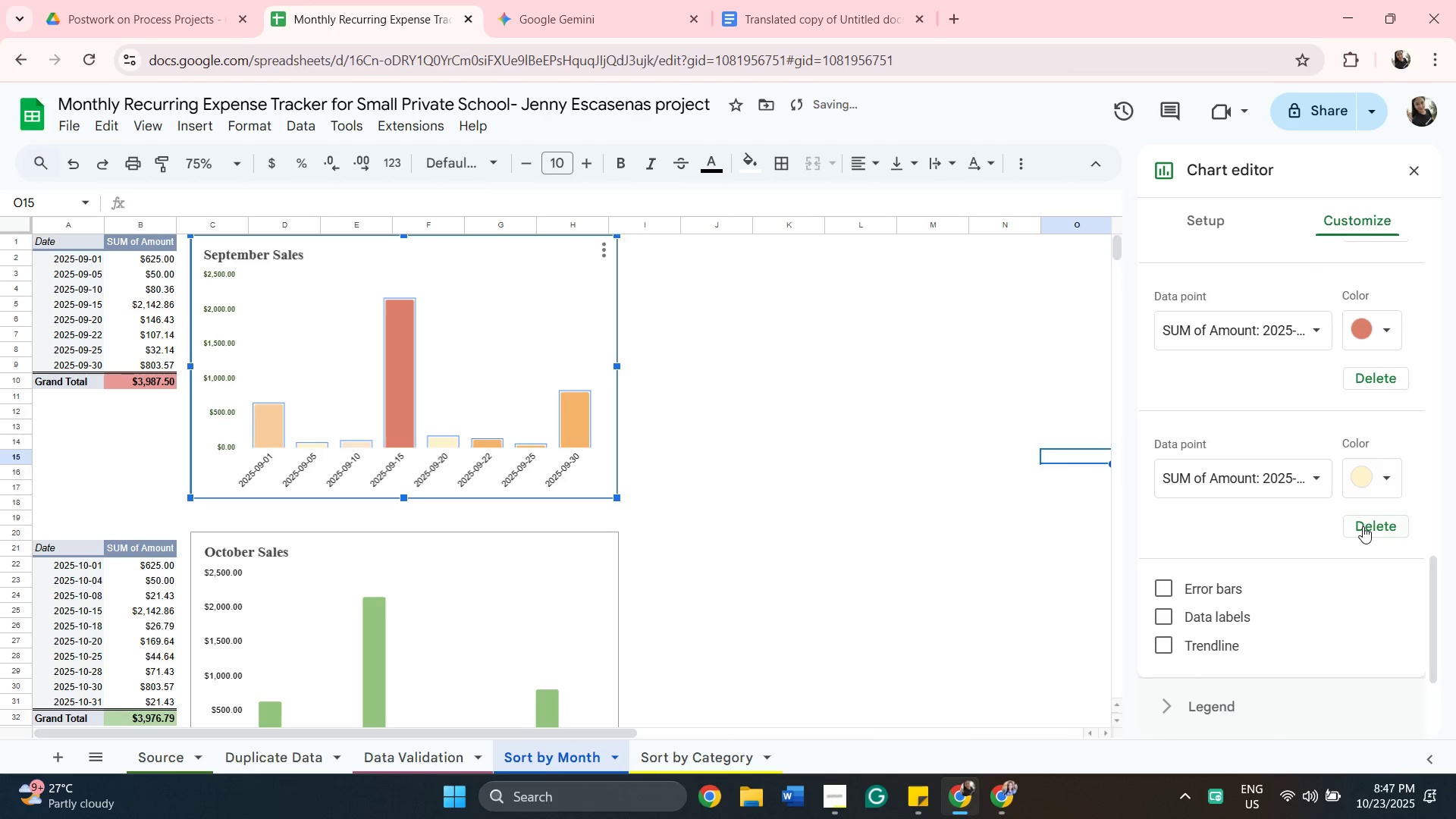 
left_click([1365, 526])
 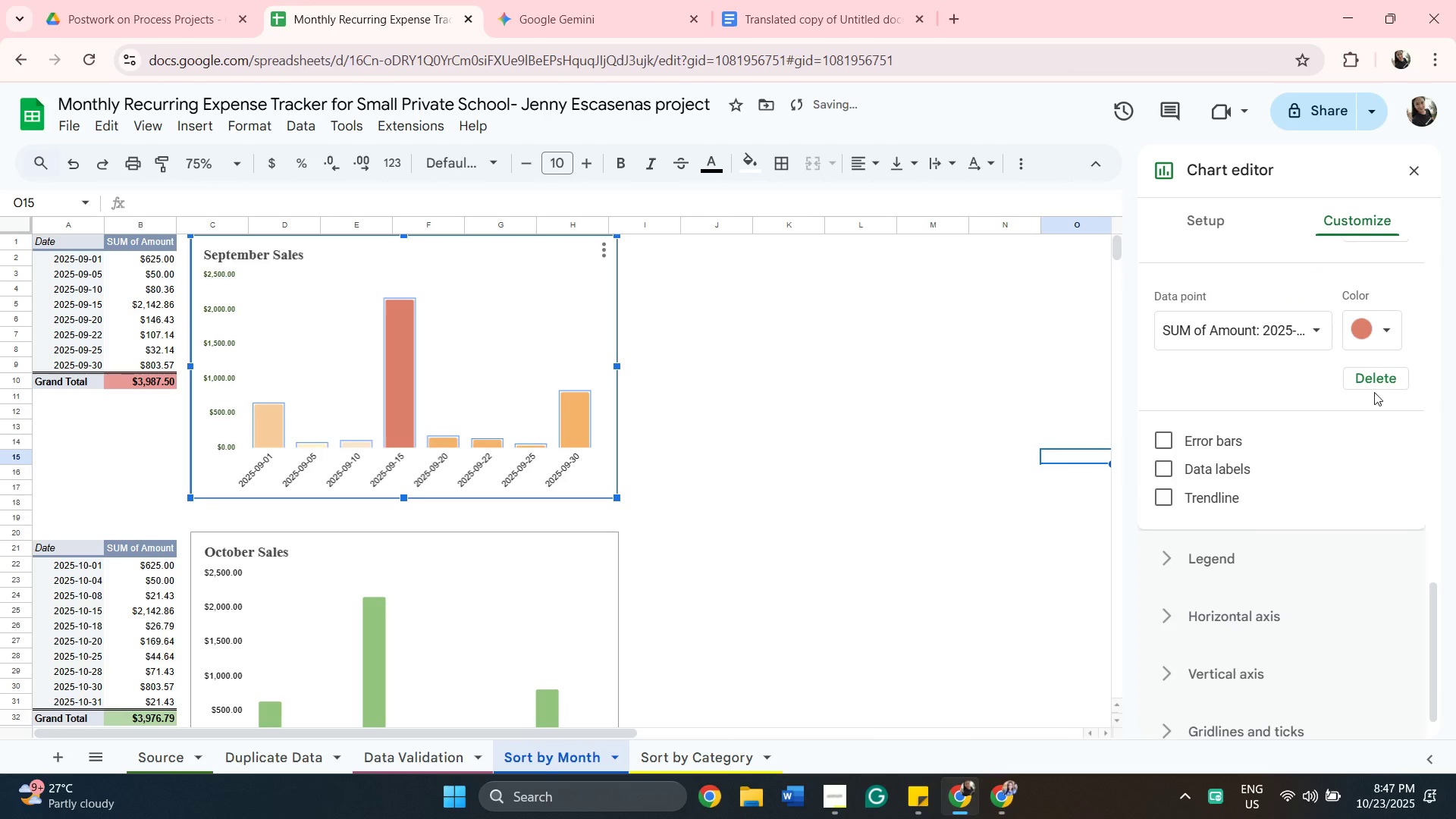 
left_click([1368, 374])
 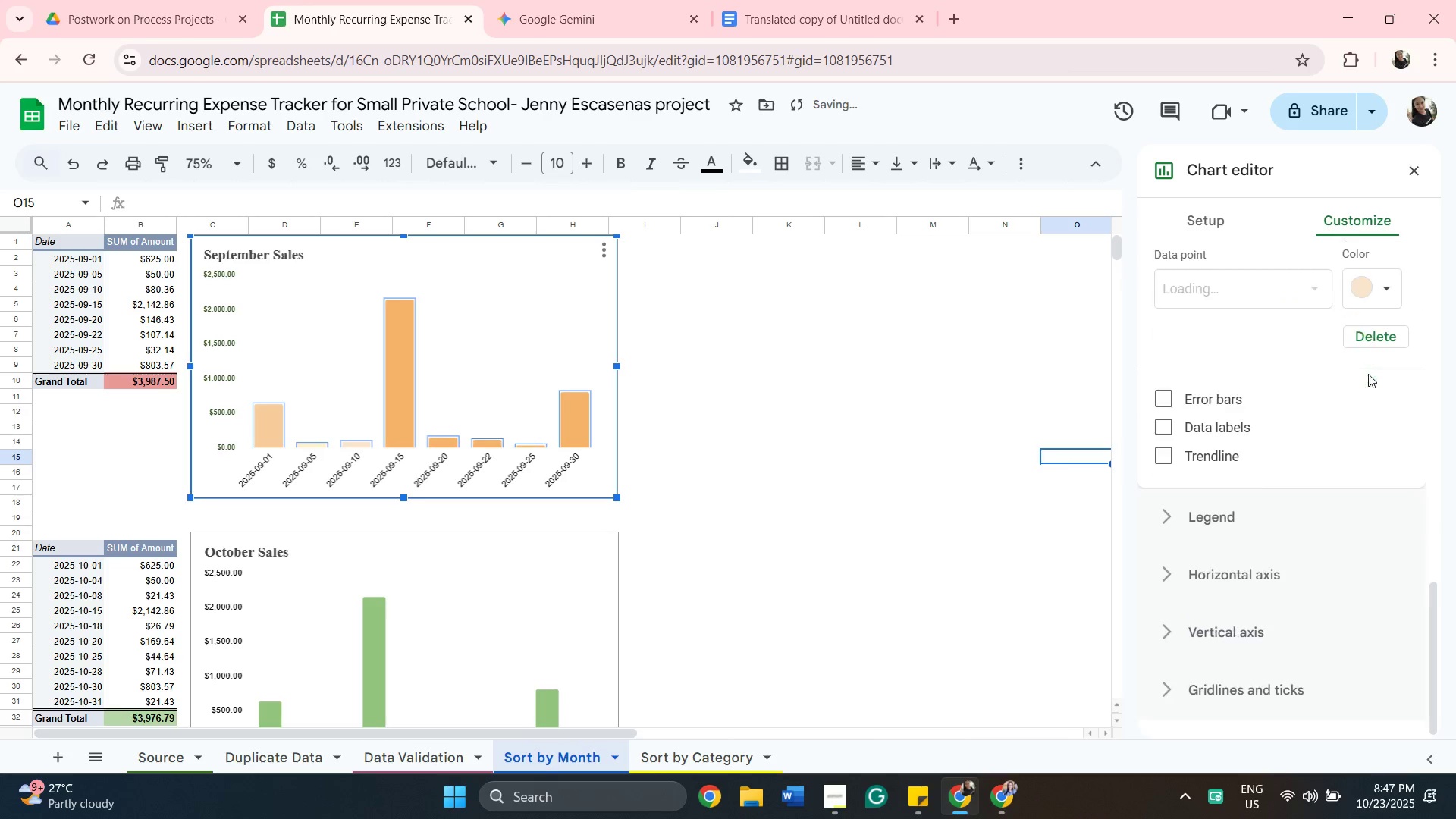 
scroll: coordinate [1368, 374], scroll_direction: up, amount: 1.0
 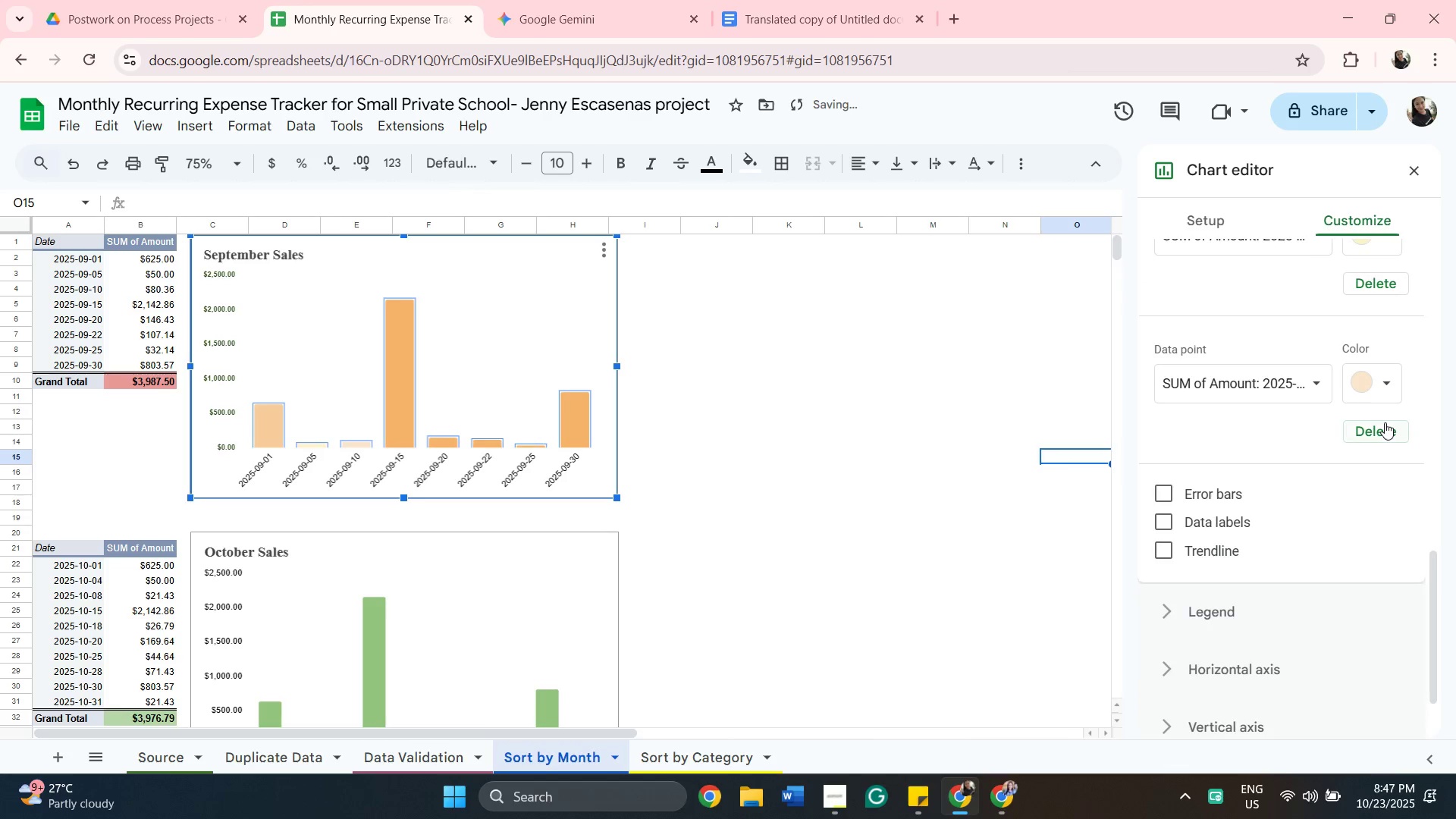 
left_click([1385, 430])
 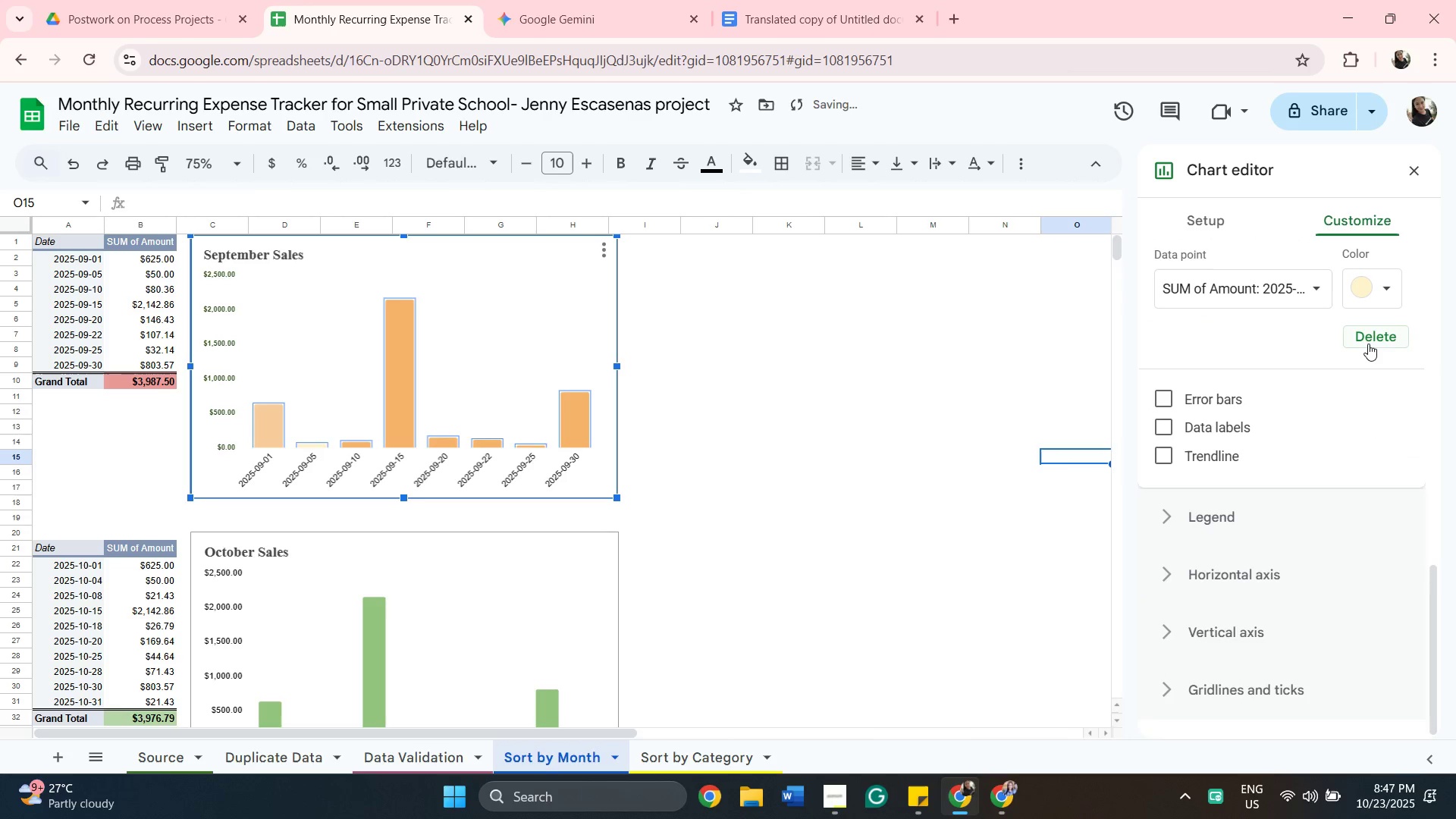 
left_click([1368, 344])
 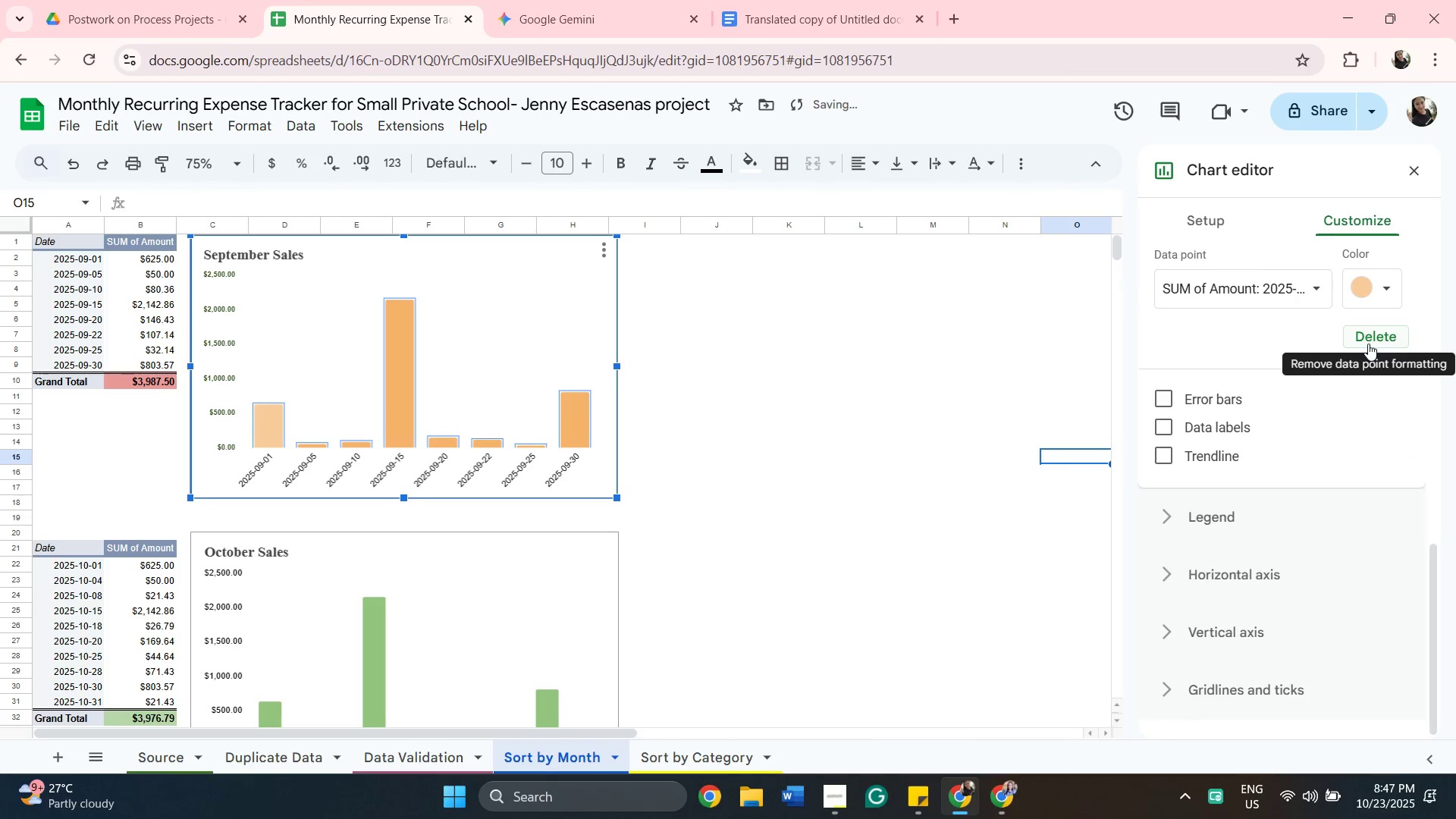 
scroll: coordinate [1368, 344], scroll_direction: up, amount: 1.0
 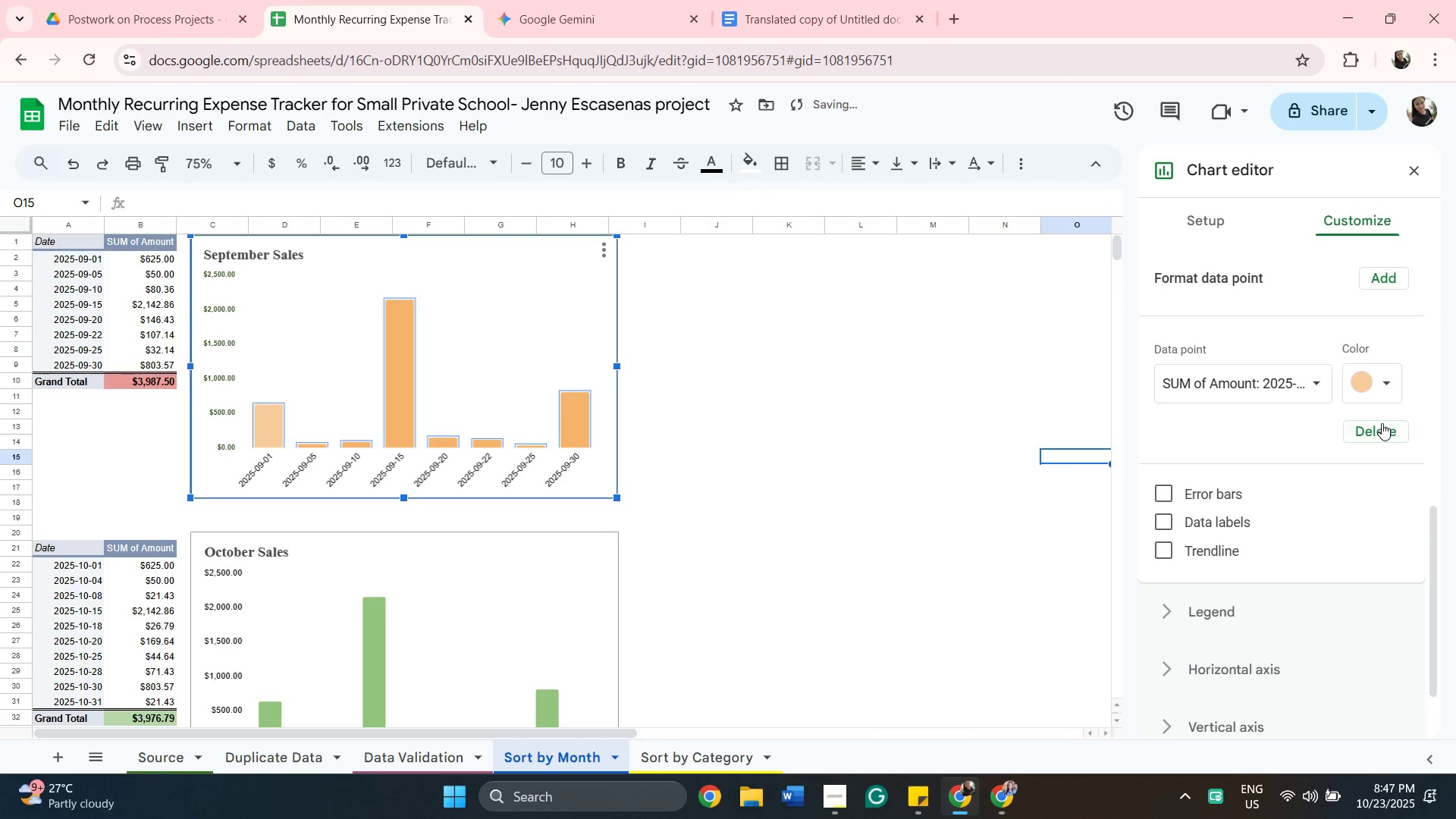 
left_click([1382, 423])
 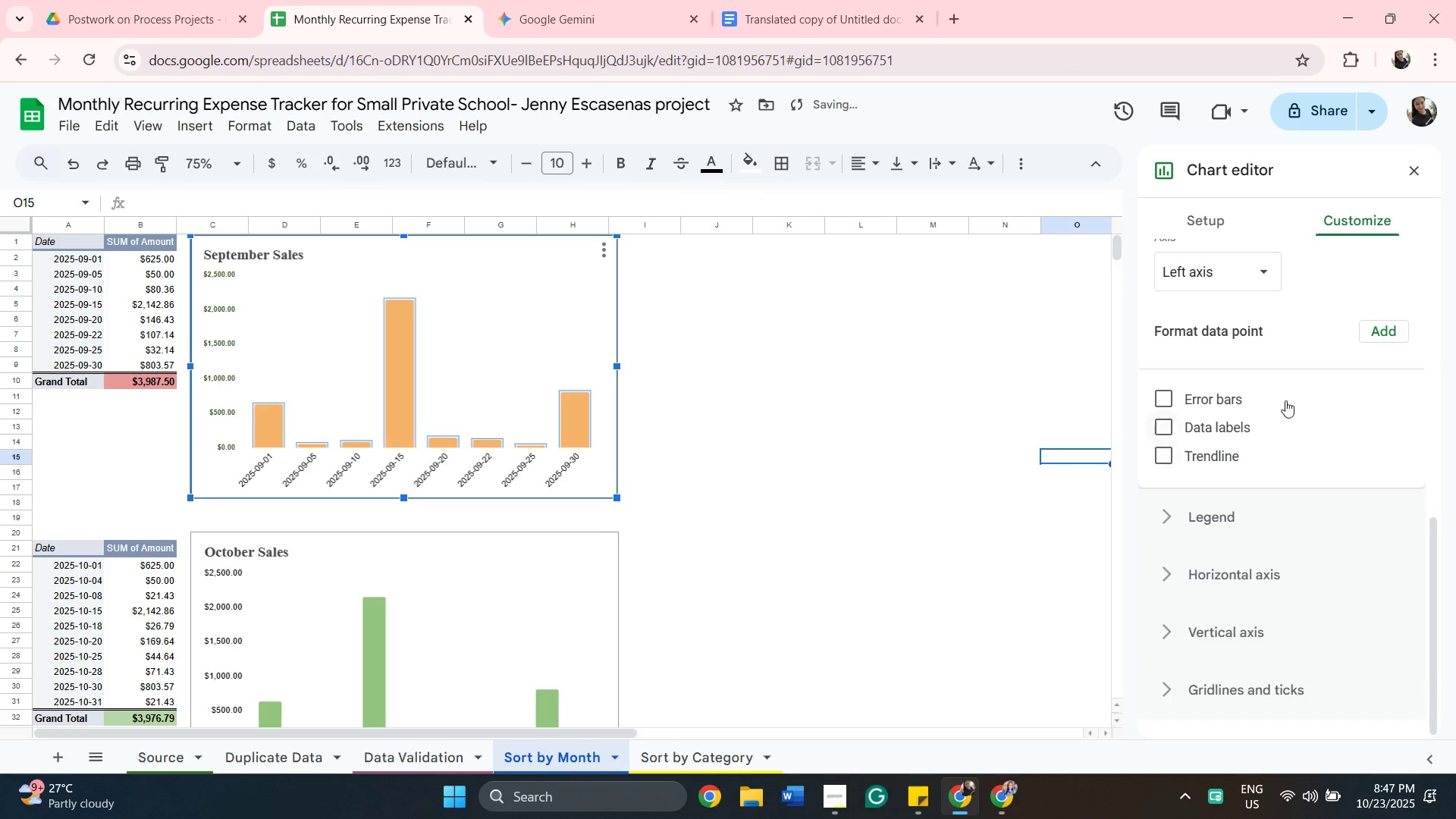 
scroll: coordinate [1228, 322], scroll_direction: up, amount: 4.0
 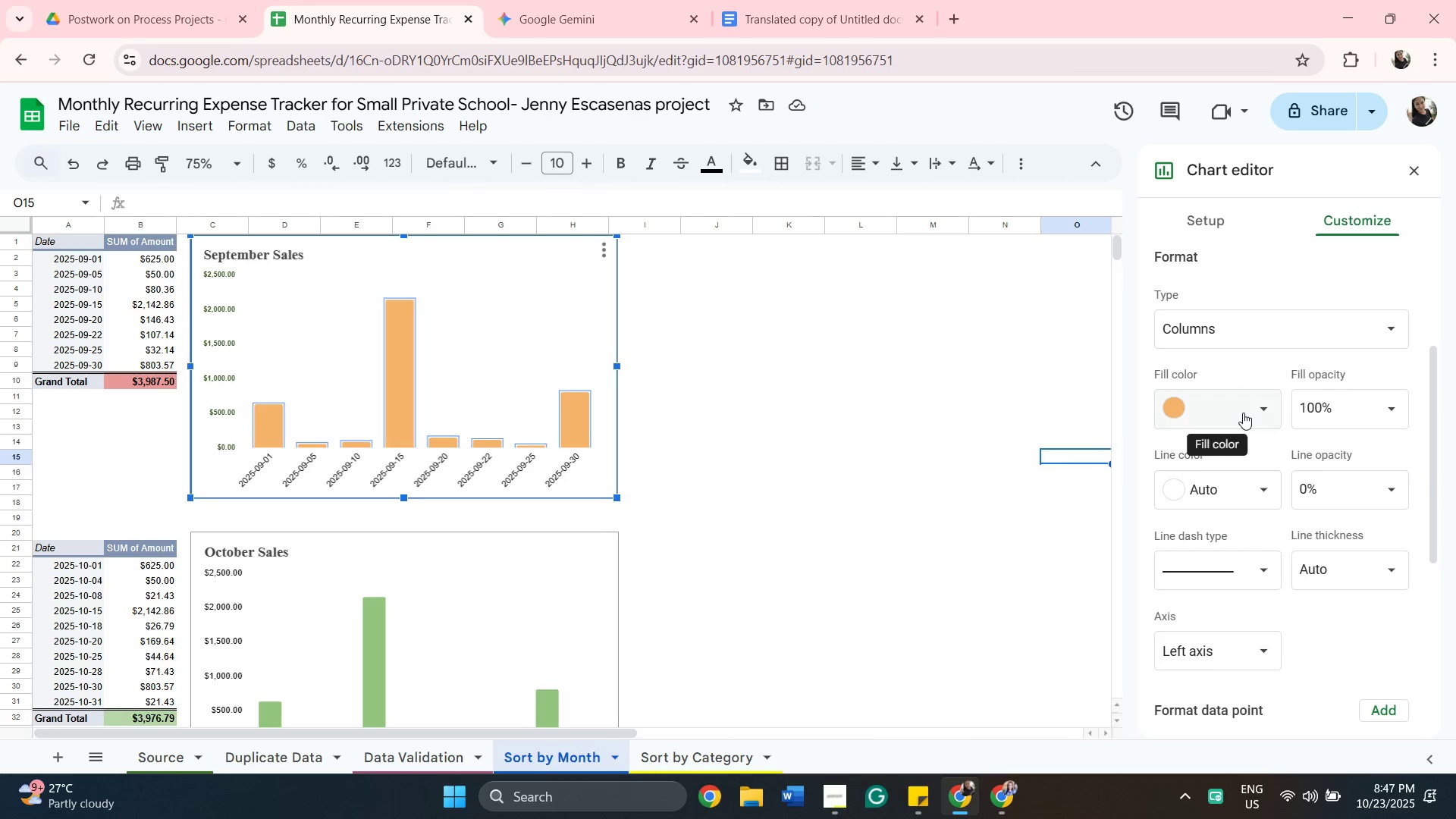 
left_click([1243, 413])
 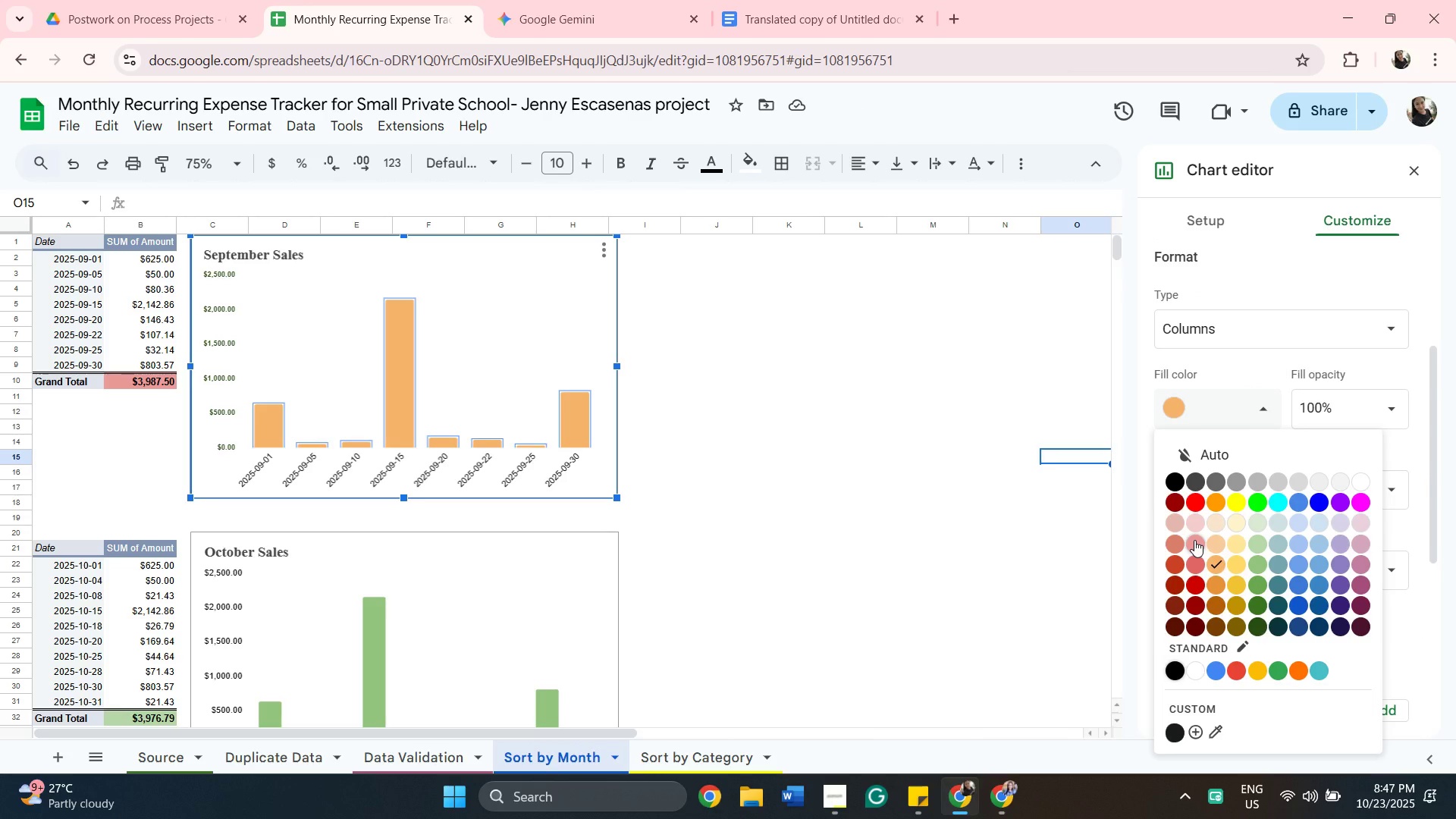 
left_click([1194, 540])
 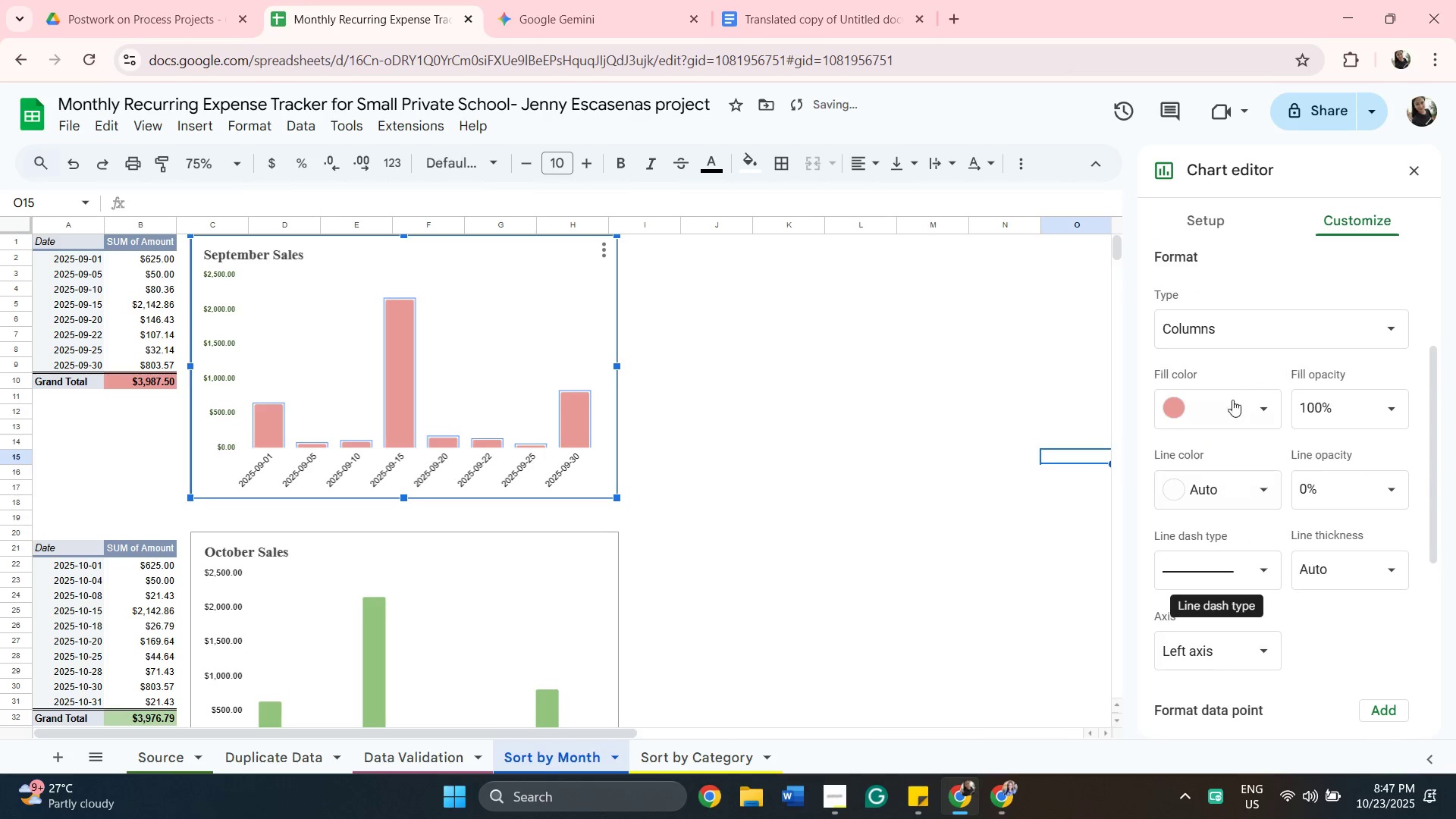 
left_click([1244, 411])
 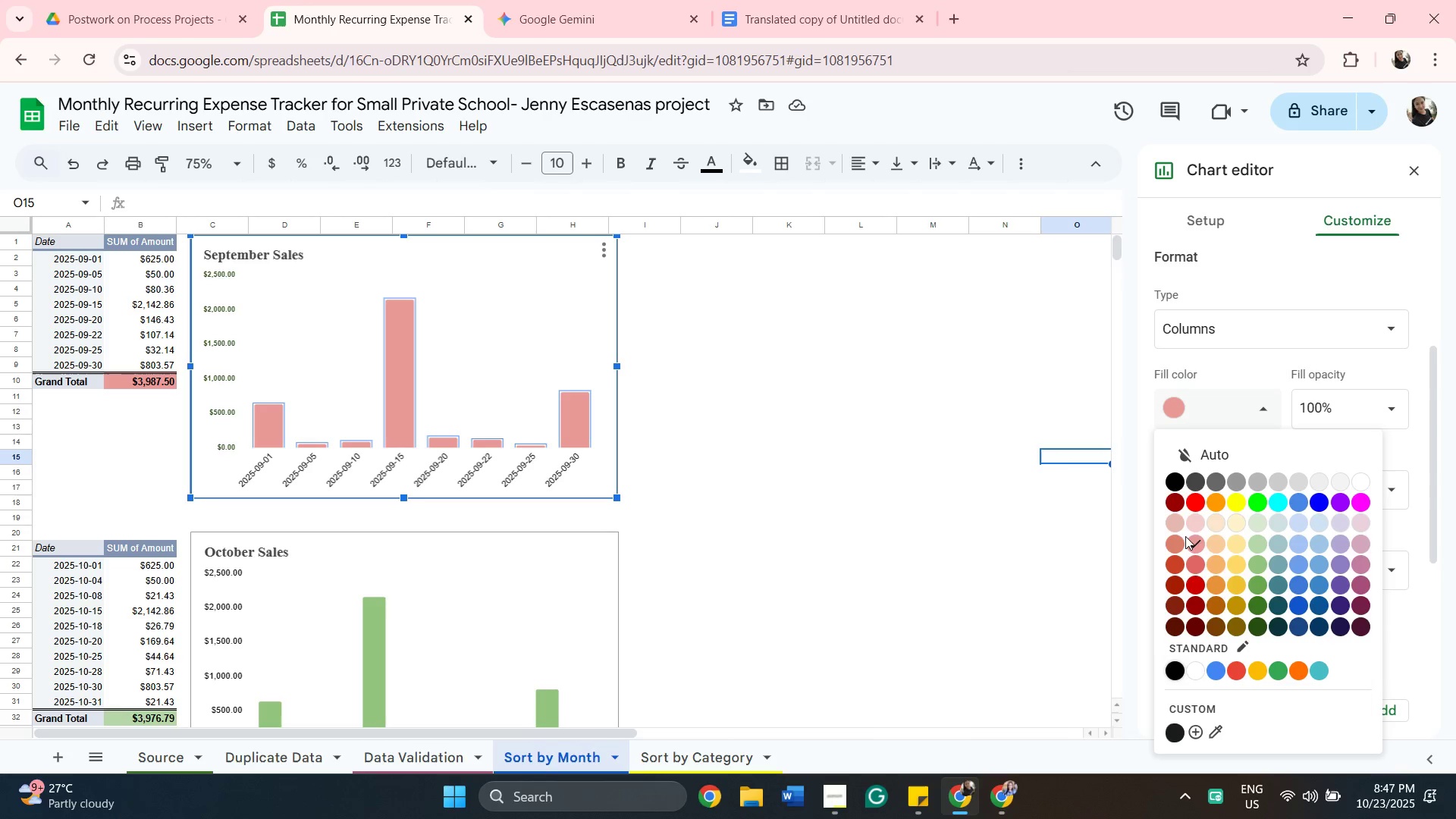 
left_click([1169, 544])
 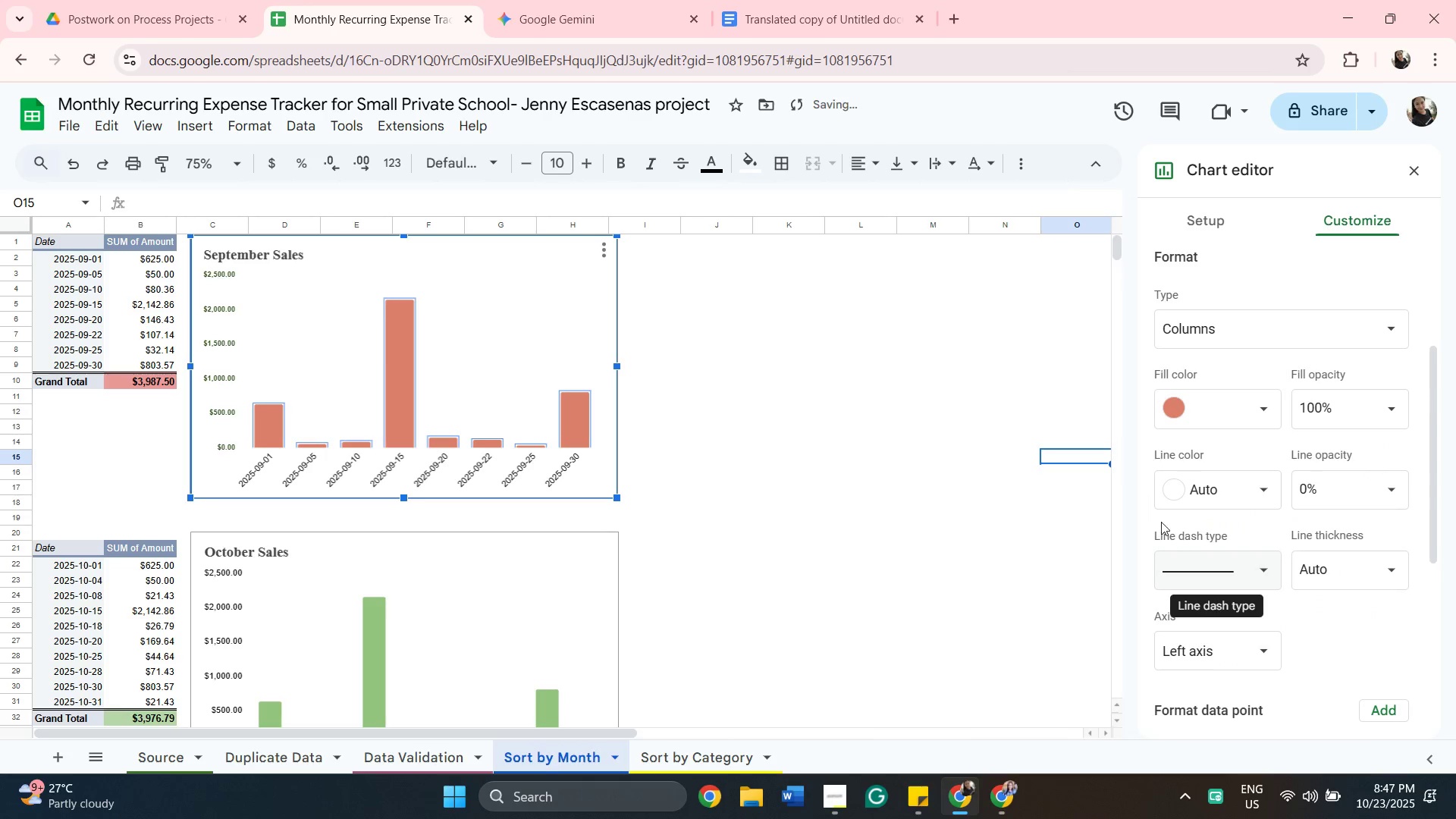 
scroll: coordinate [946, 440], scroll_direction: down, amount: 8.0
 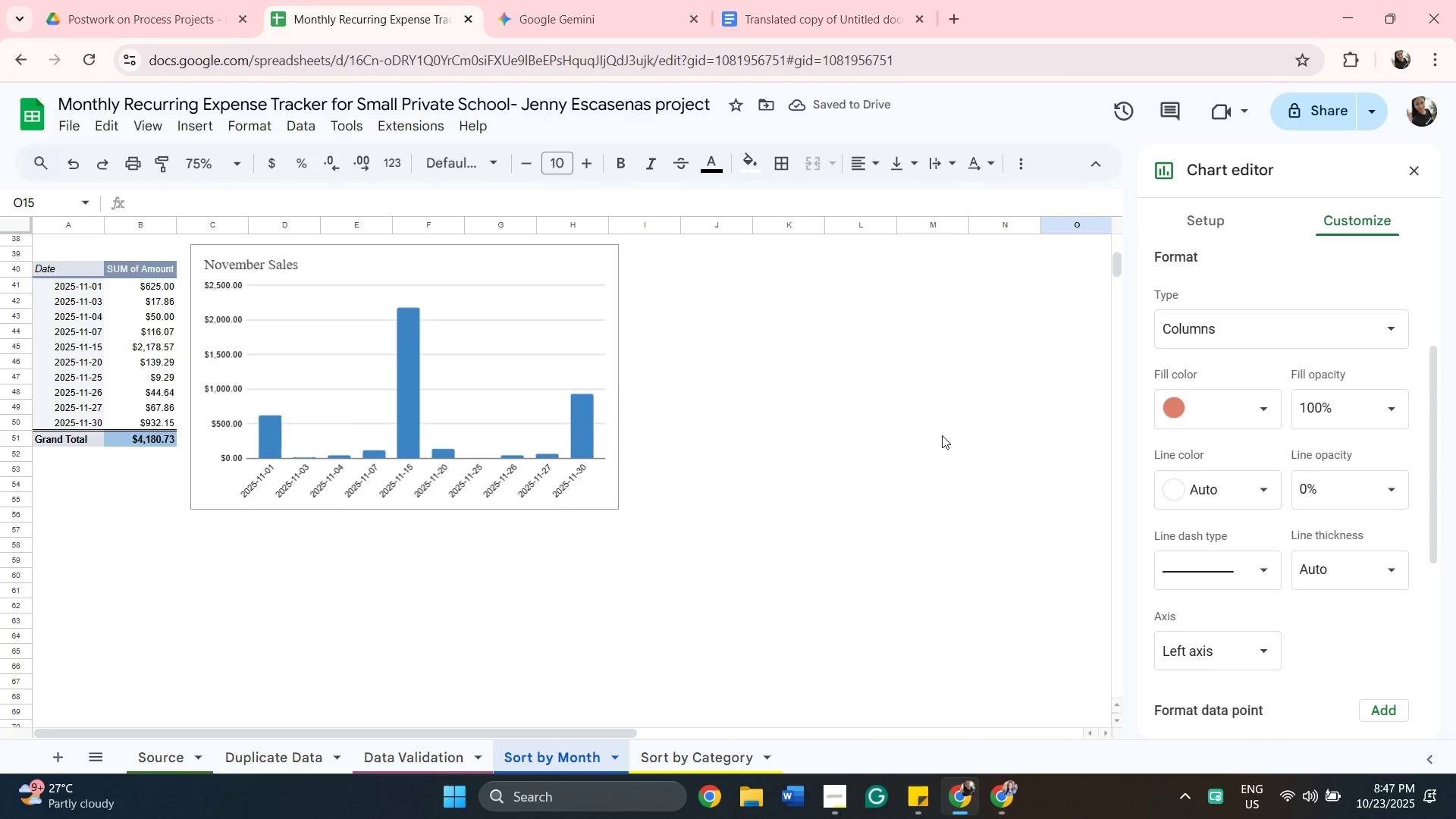 
scroll: coordinate [942, 435], scroll_direction: up, amount: 3.0
 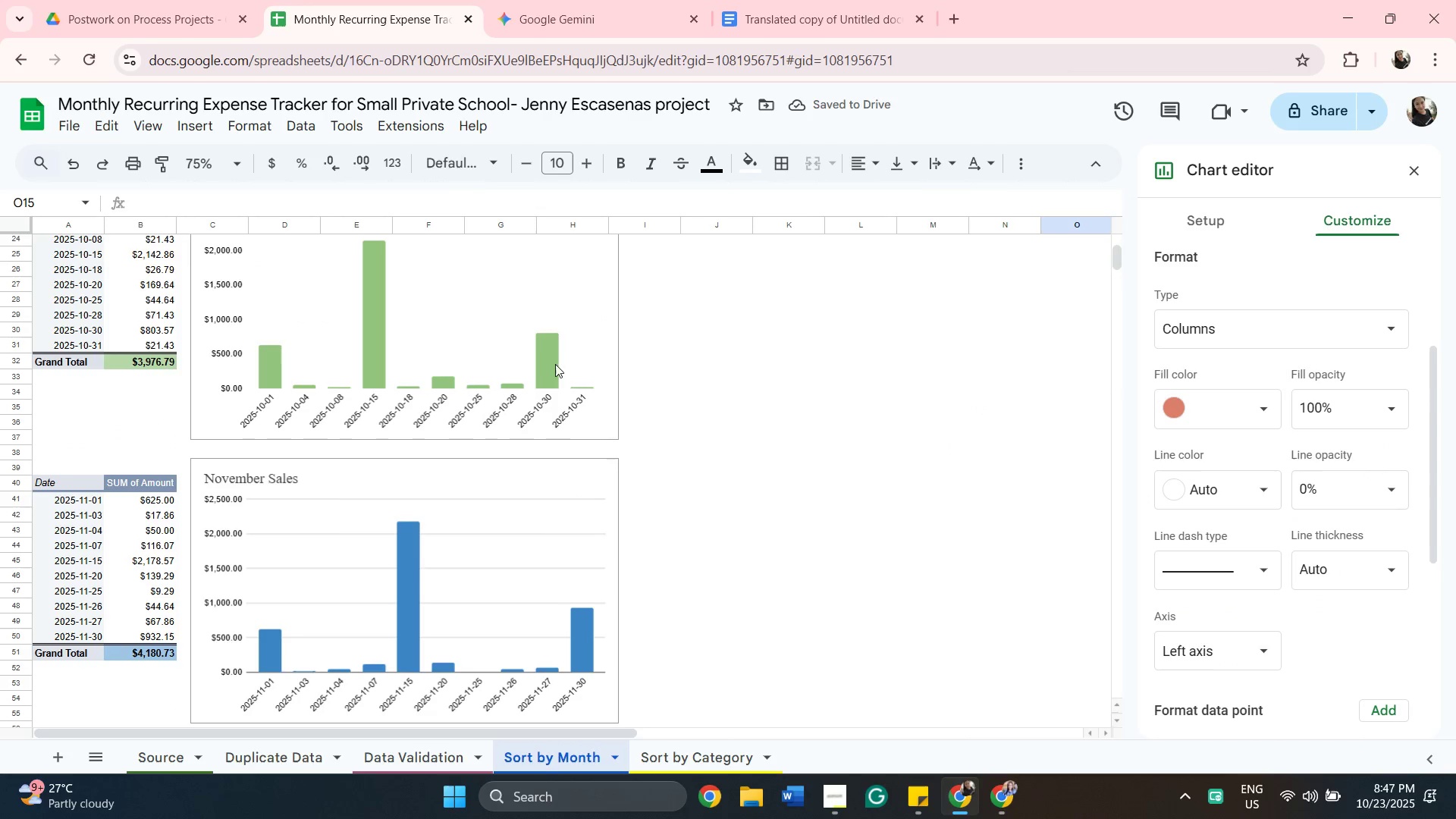 
left_click([548, 360])
 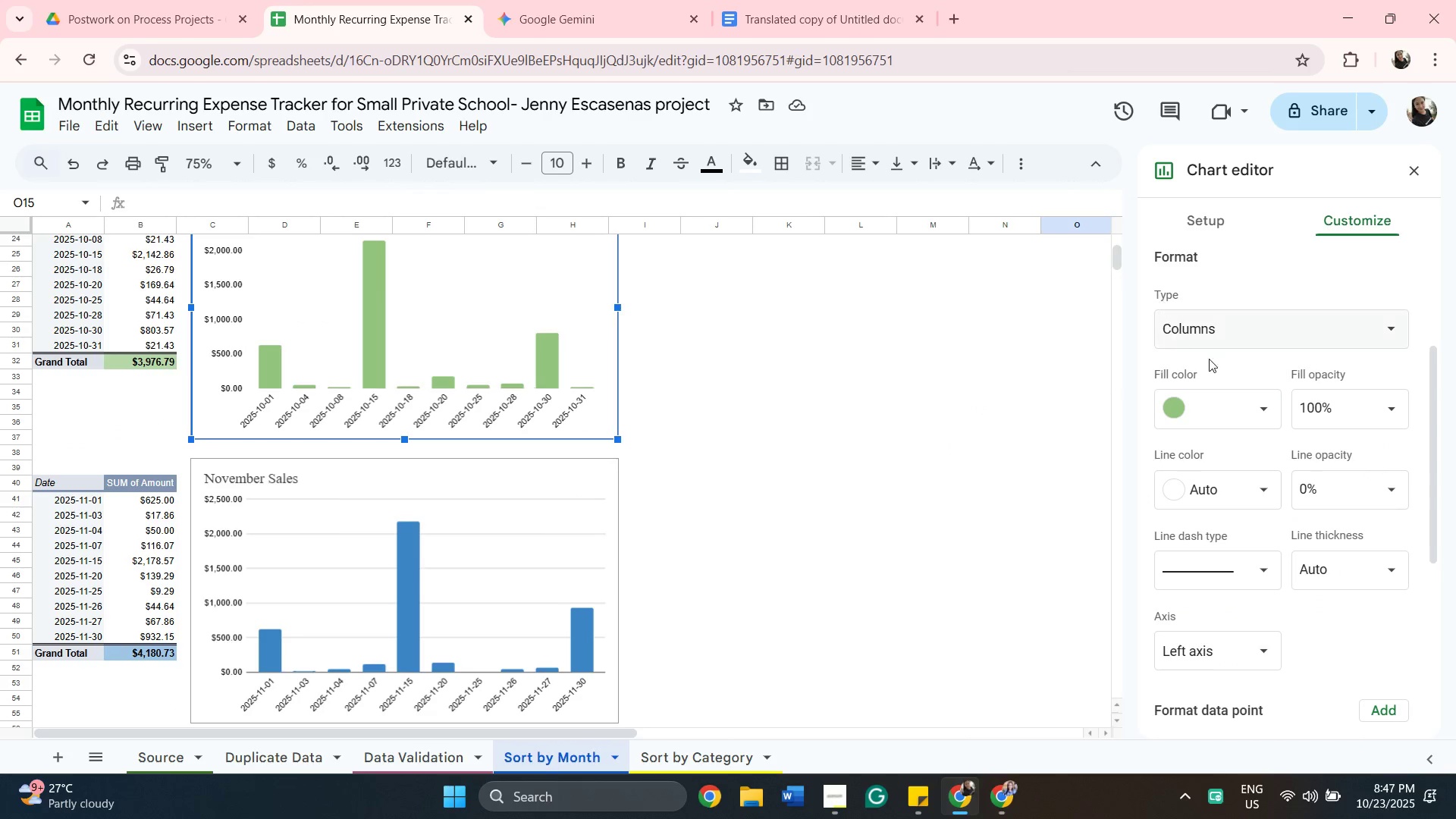 
left_click([1252, 406])
 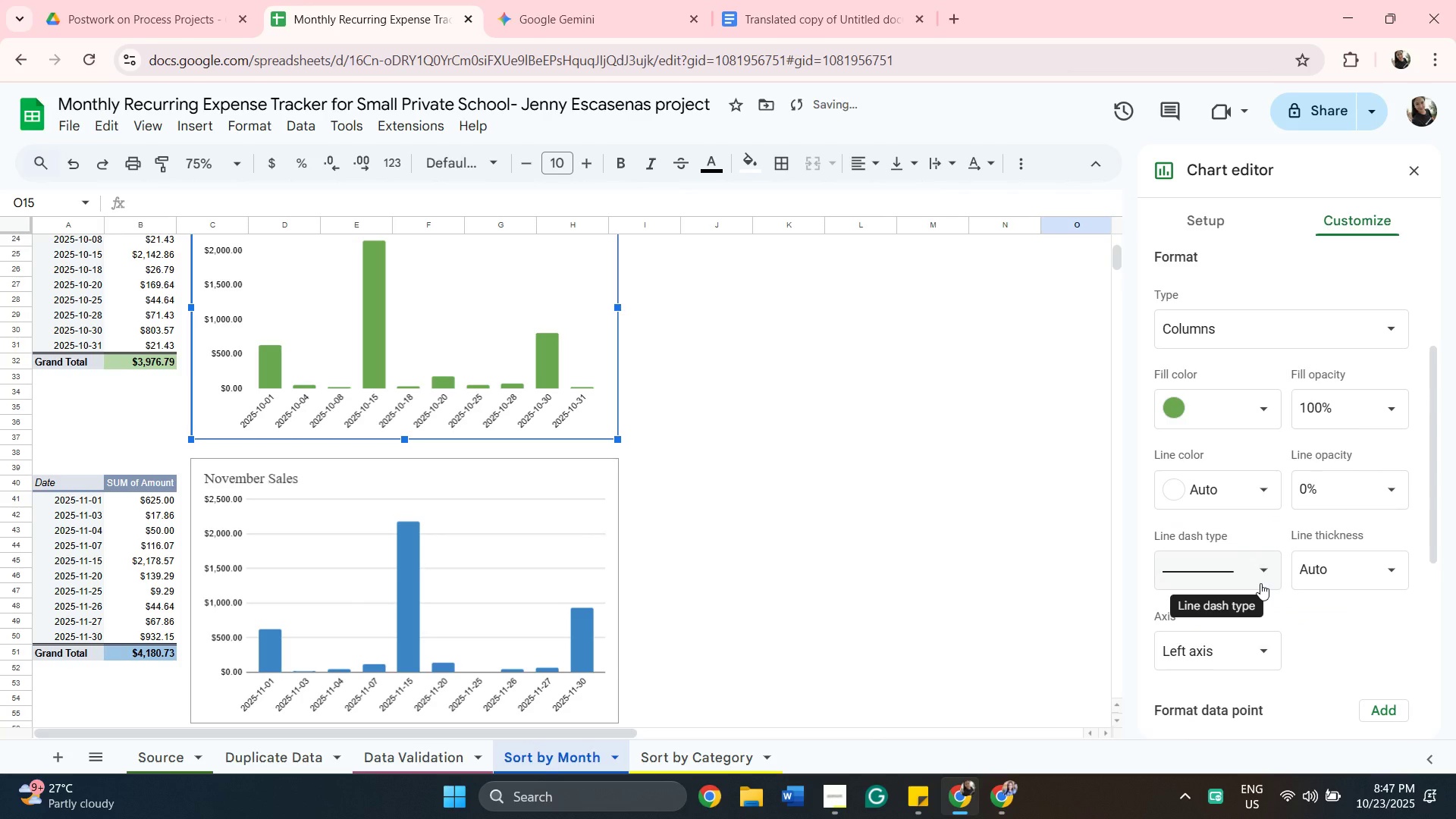 
scroll: coordinate [1027, 532], scroll_direction: up, amount: 2.0
 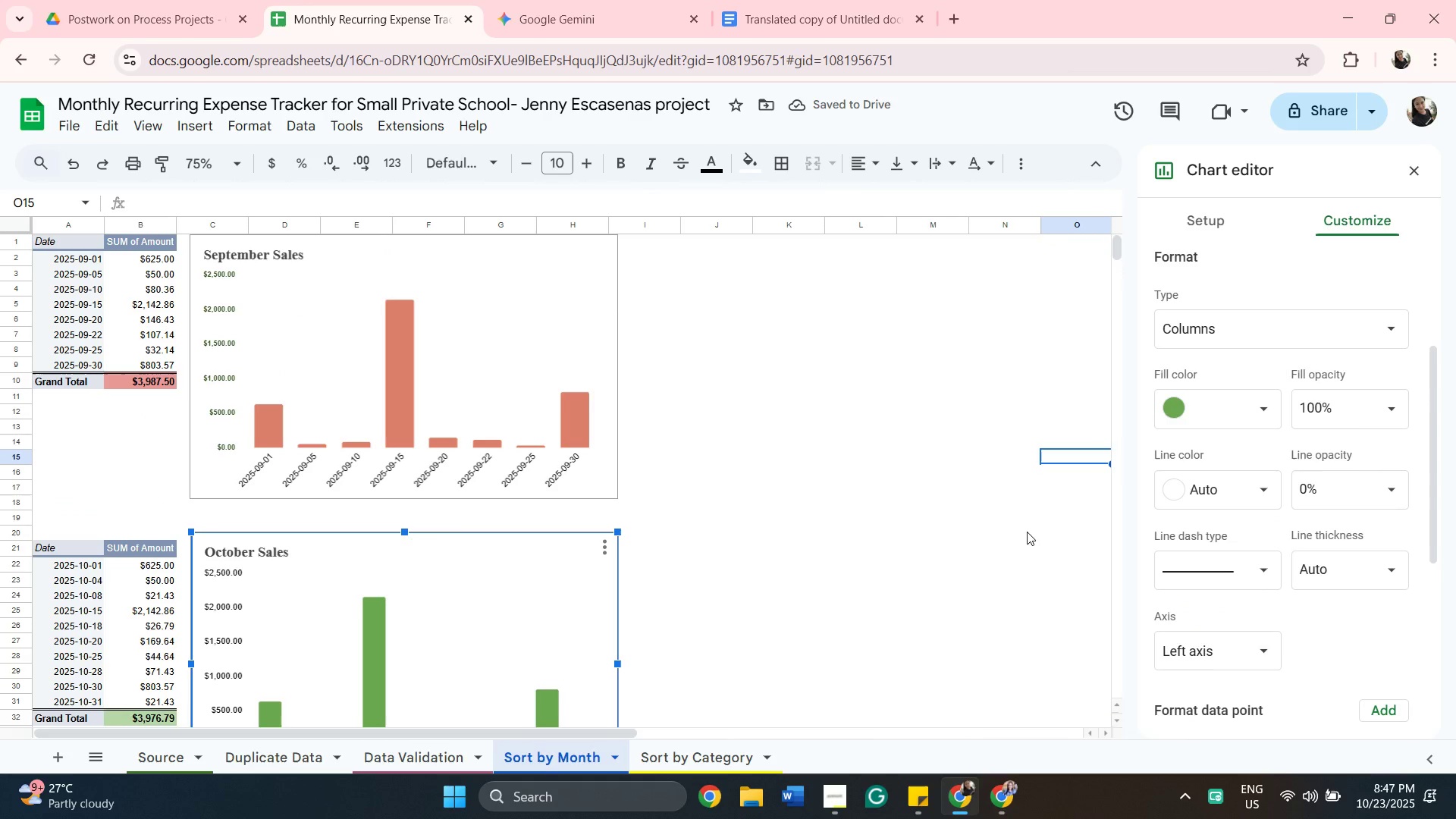 
left_click([1022, 534])
 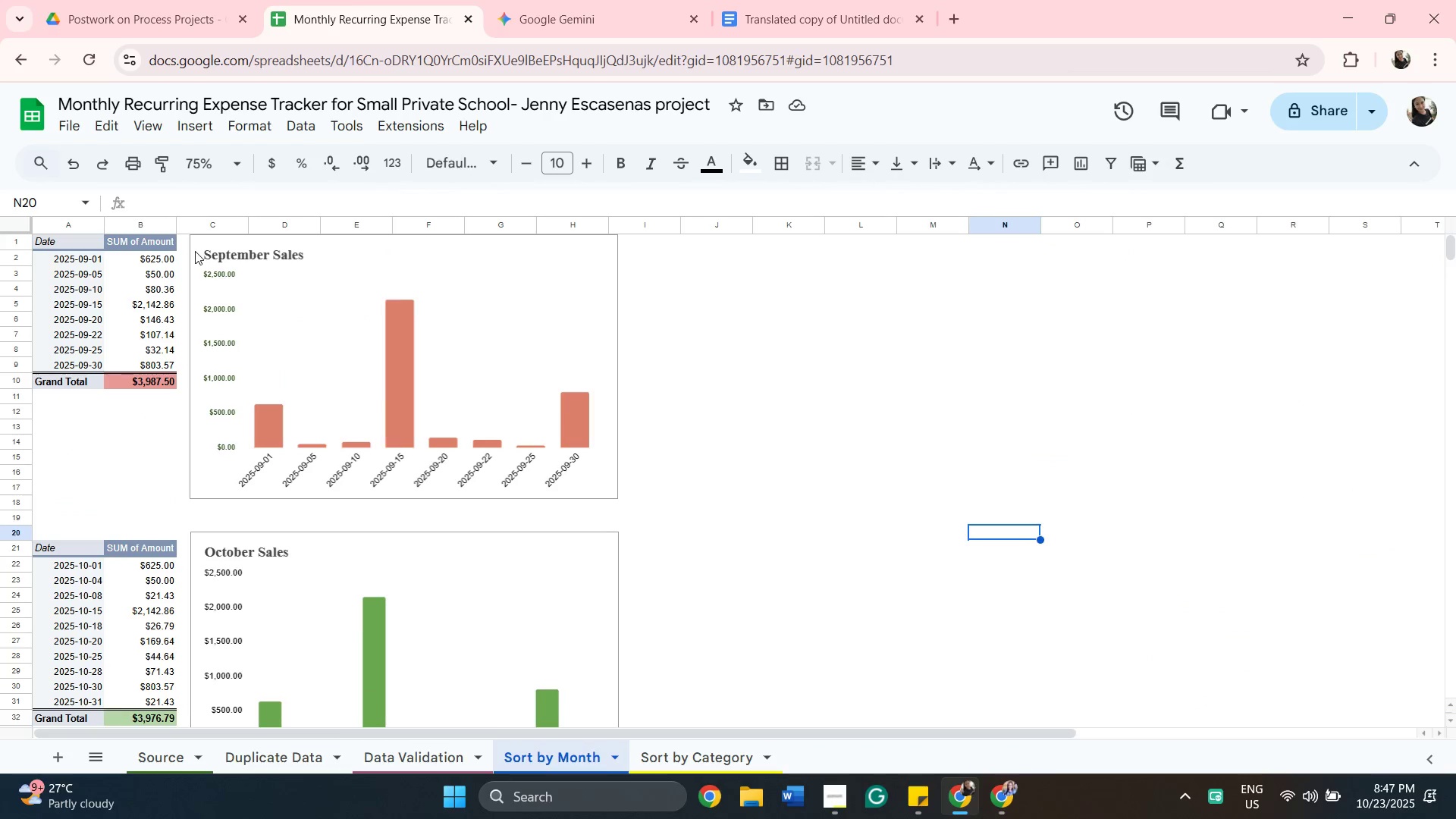 
wait(5.51)
 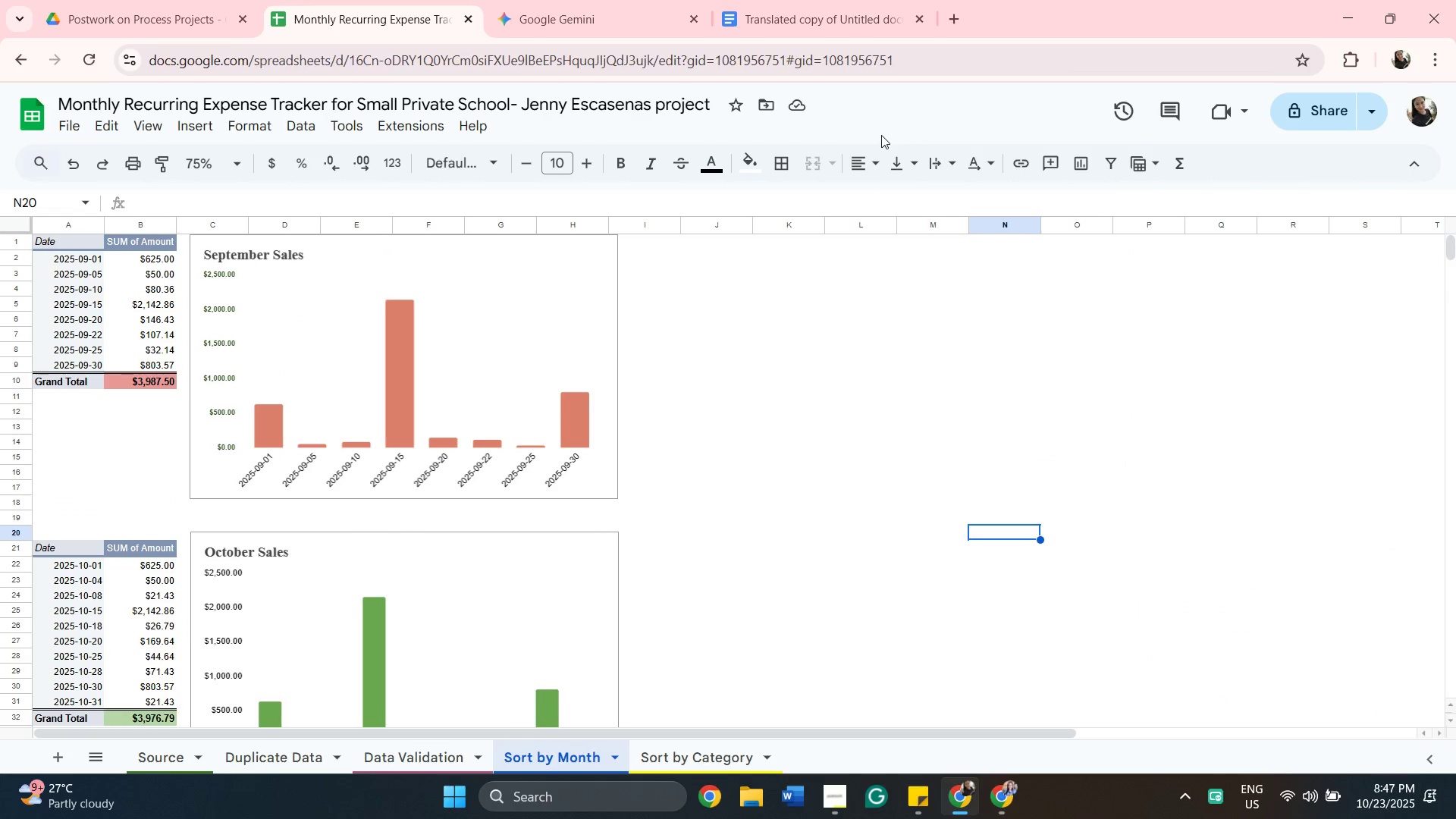 
left_click([66, 243])
 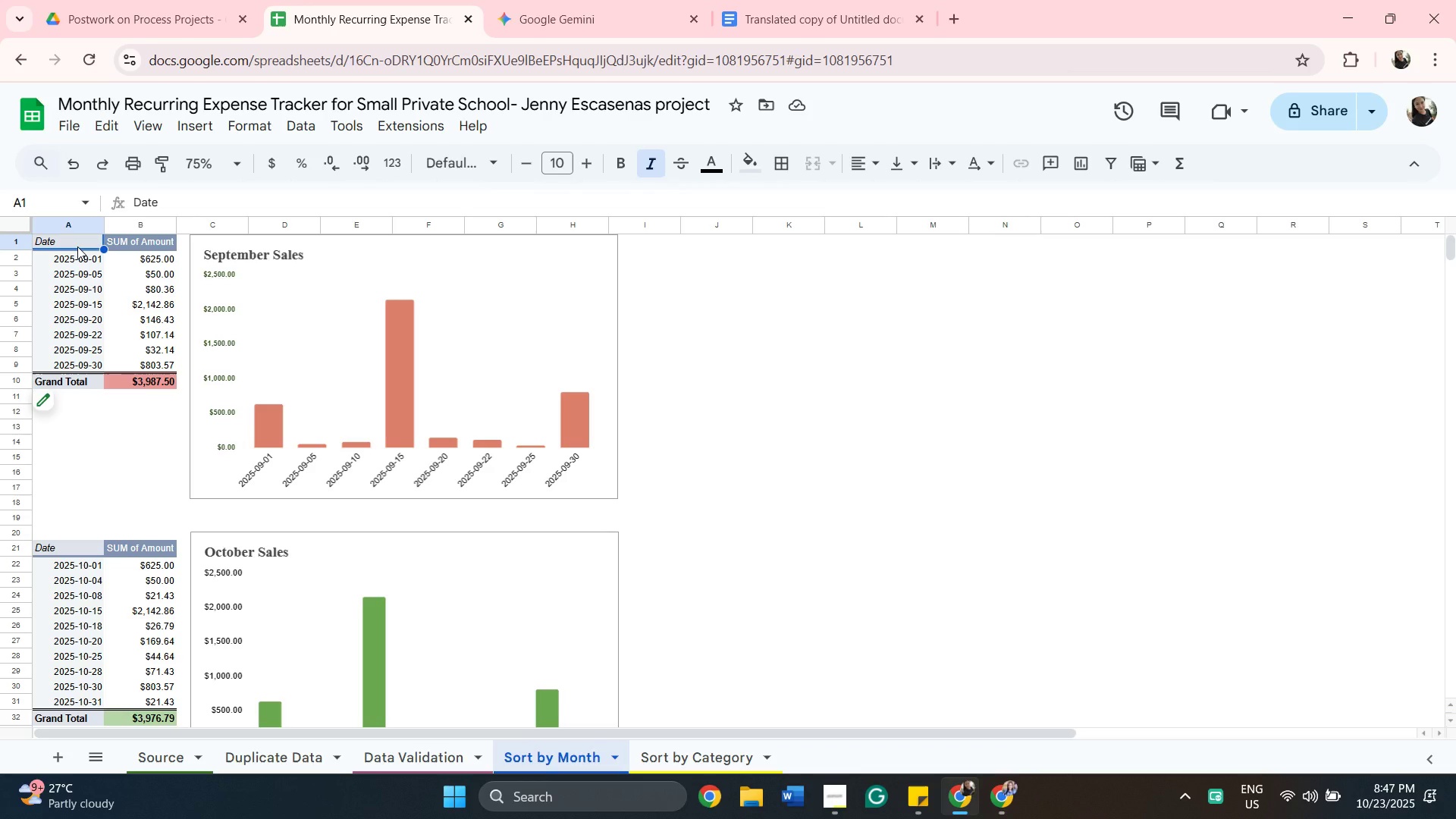 
type(September)
 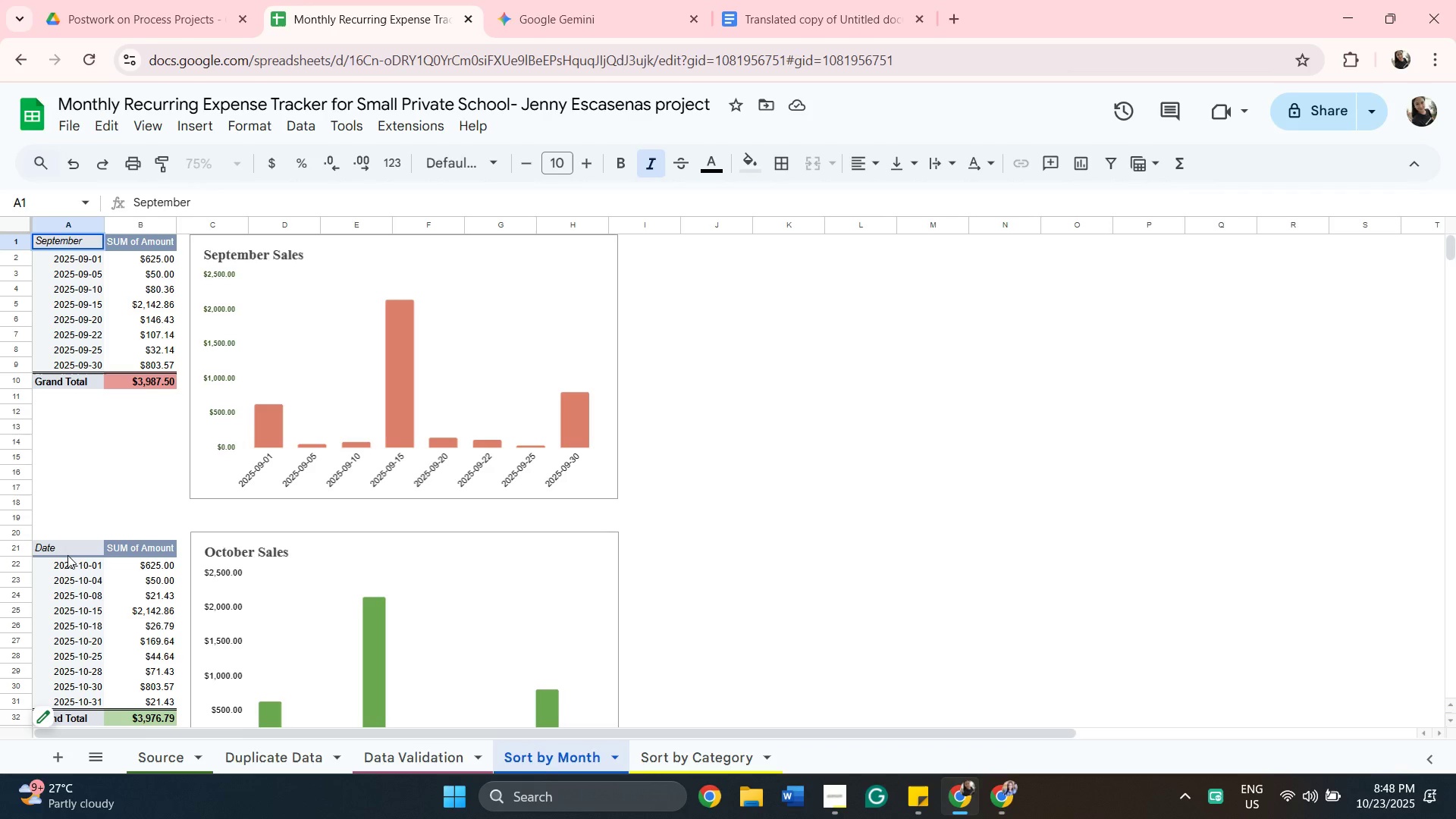 
left_click([67, 555])
 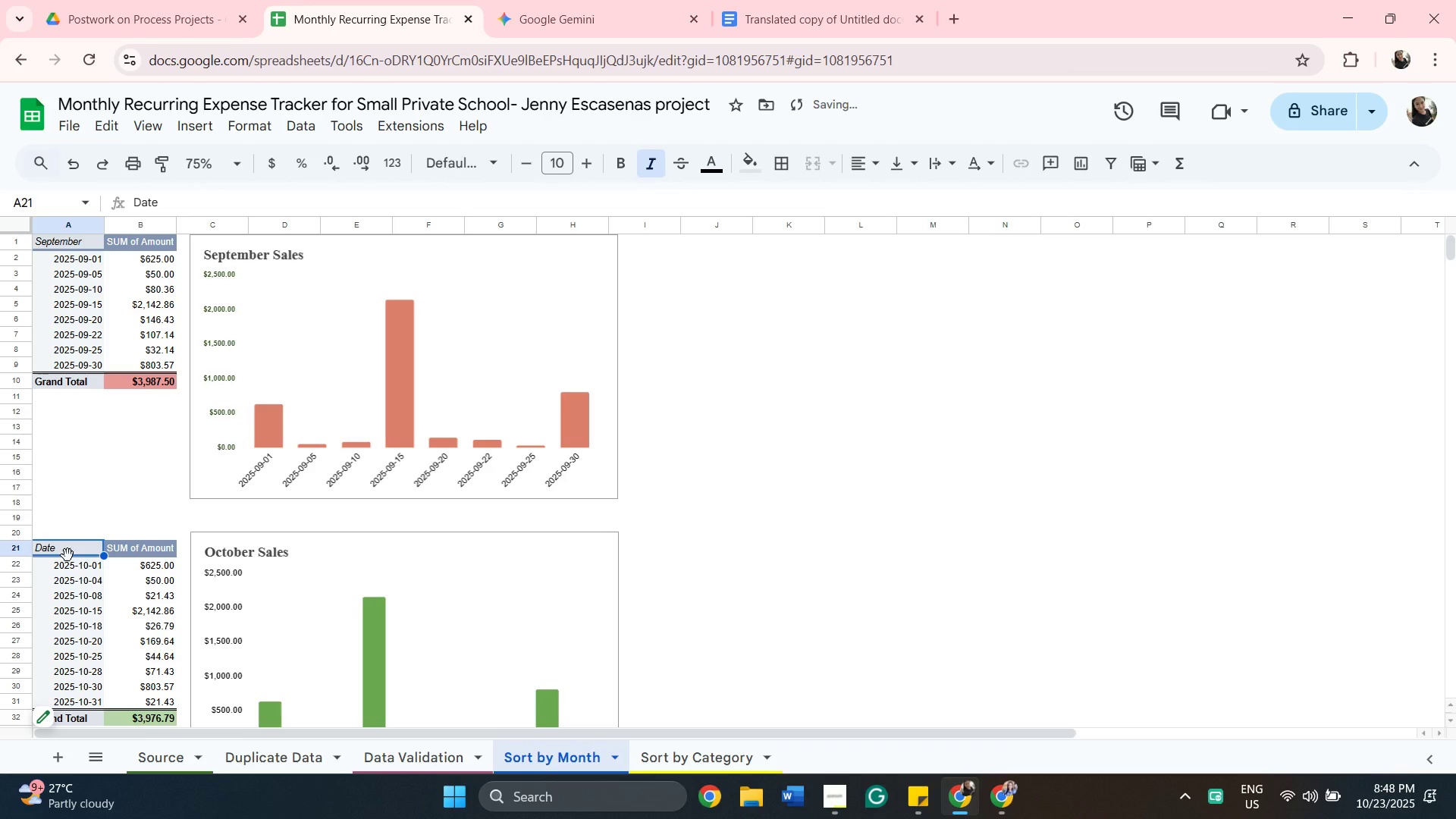 
type(October)
 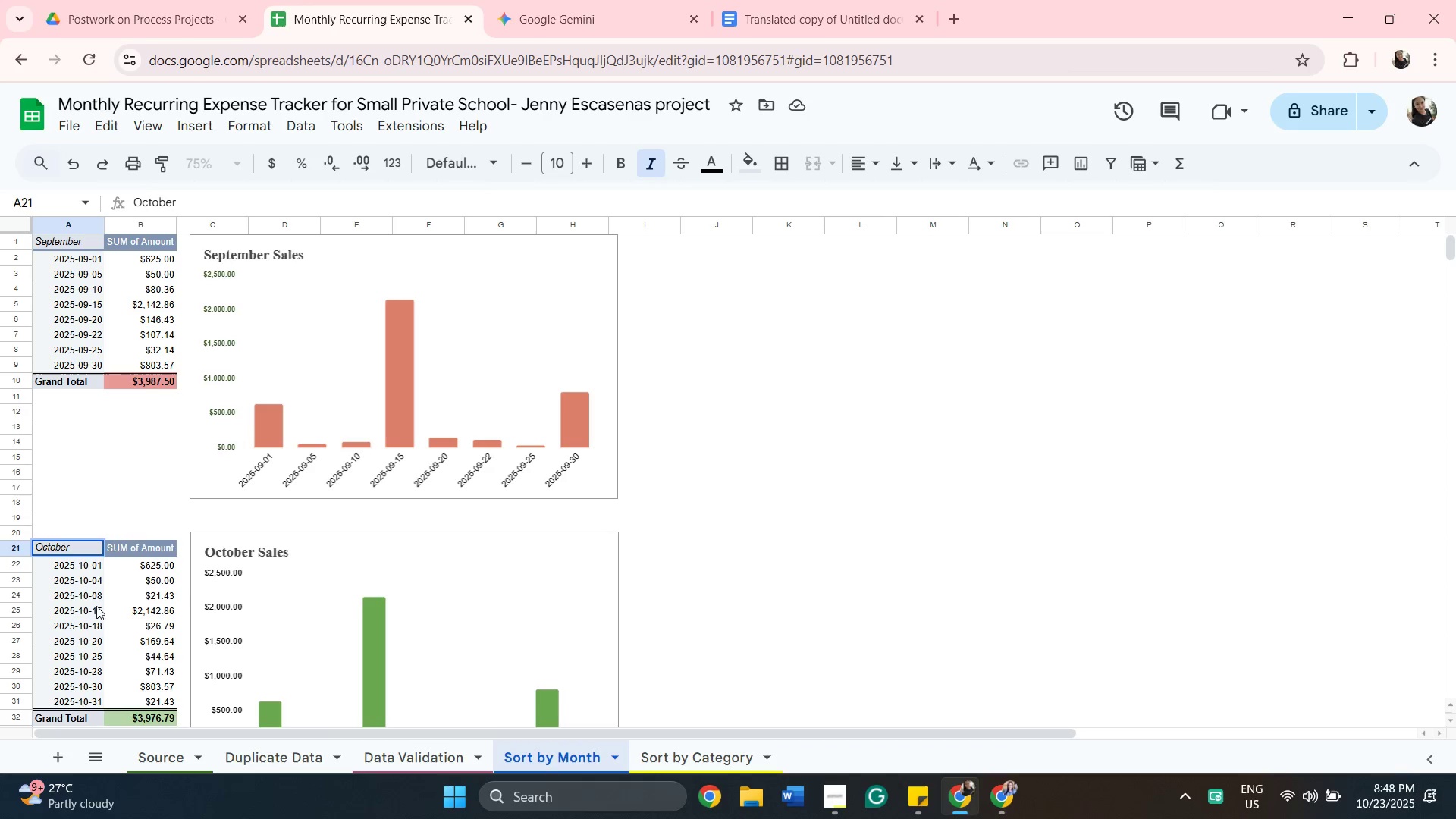 
scroll: coordinate [78, 629], scroll_direction: down, amount: 3.0
 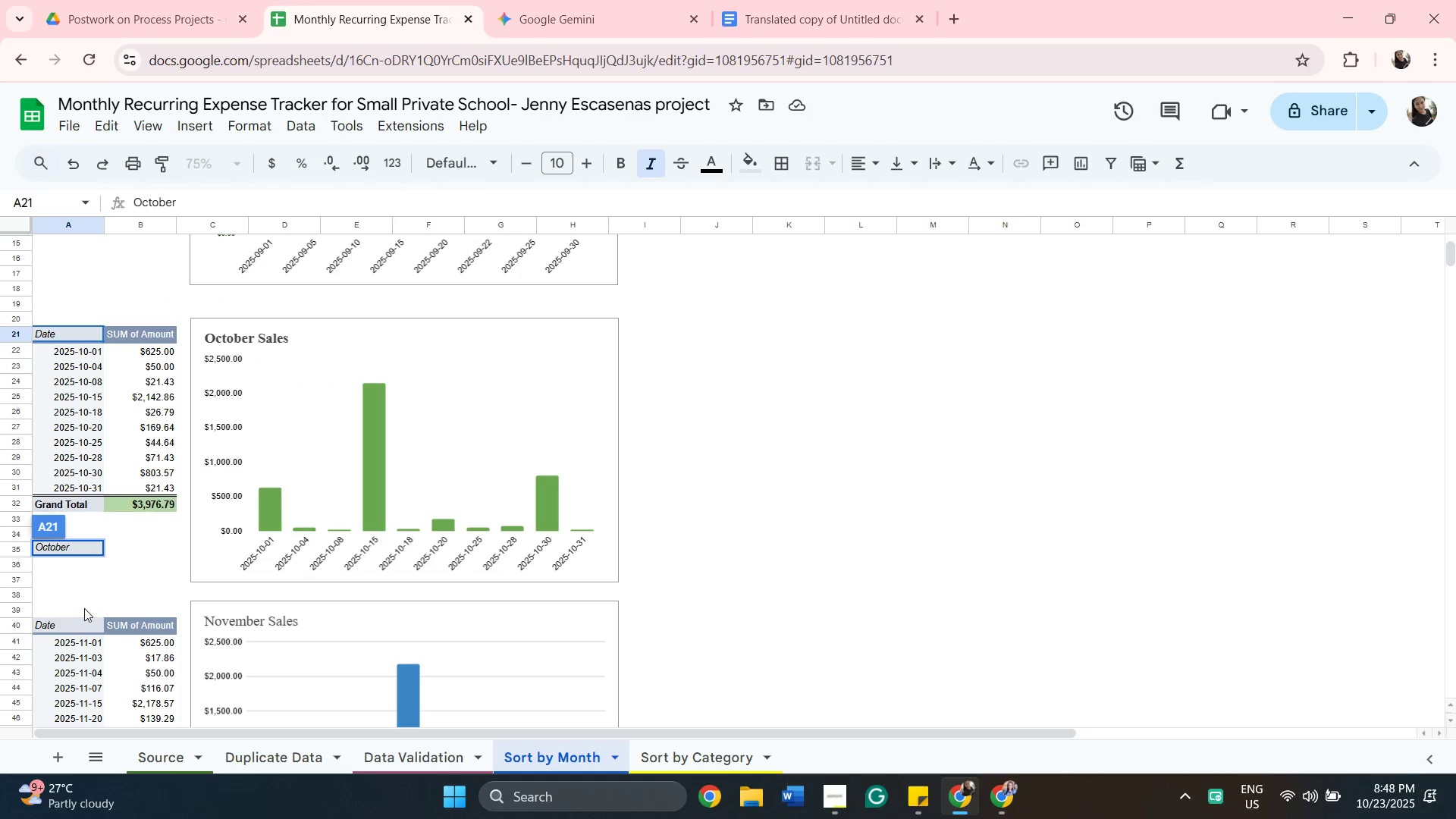 
left_click([72, 628])
 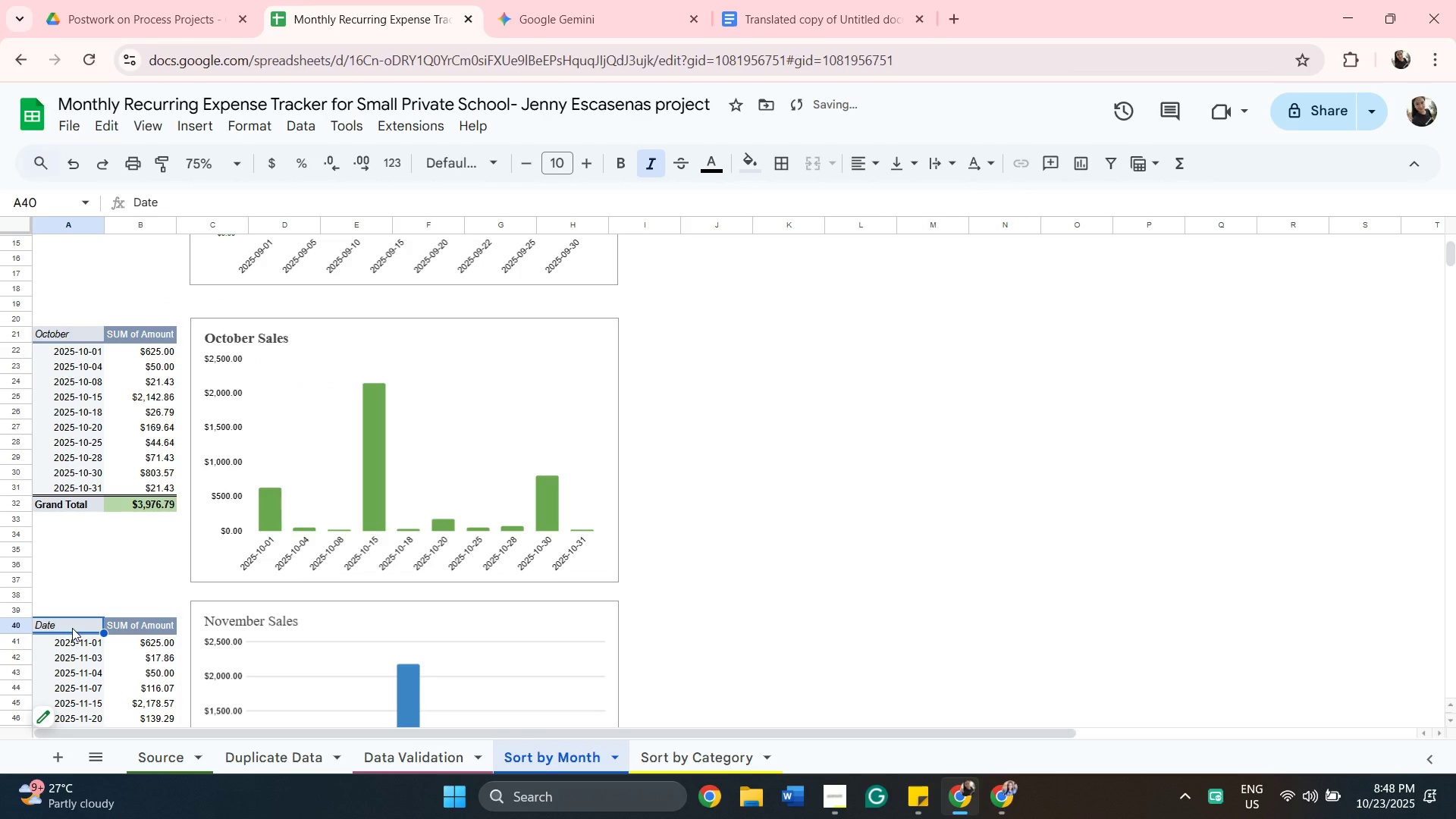 
left_click([72, 628])
 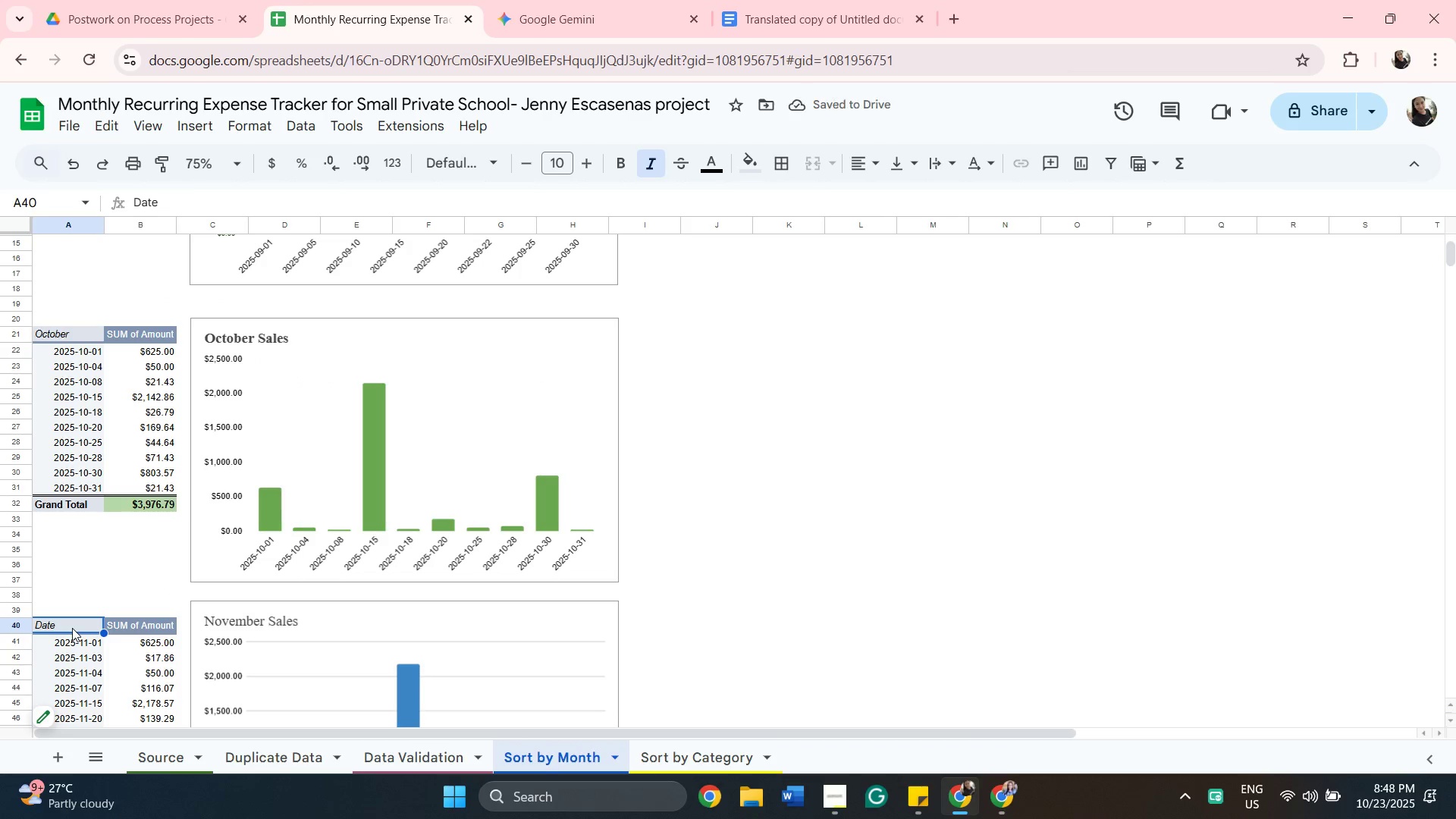 
type(Nover)
key(Backspace)
type(mber)
 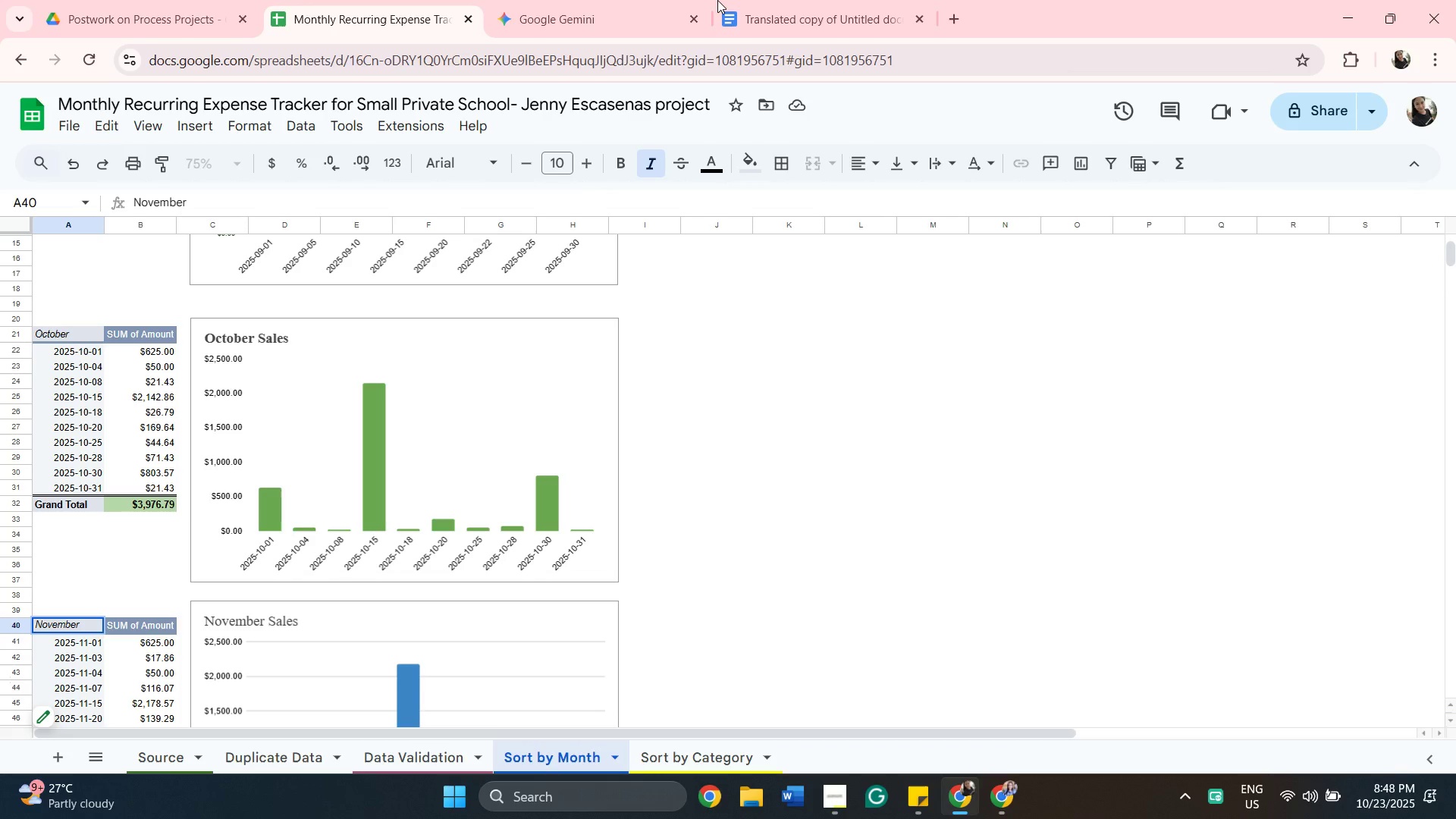 
scroll: coordinate [642, 0], scroll_direction: down, amount: 1.0
 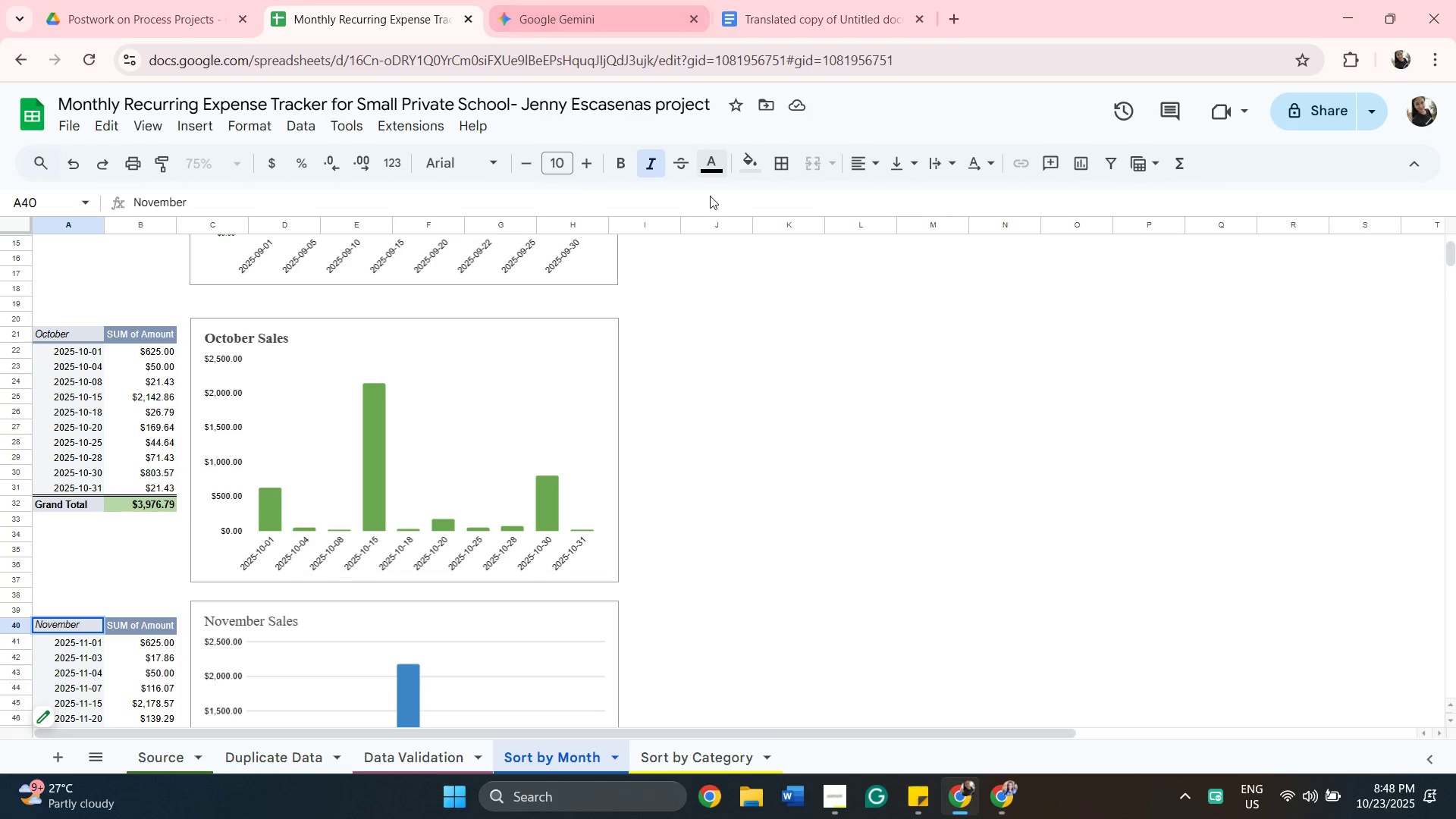 
left_click([748, 322])
 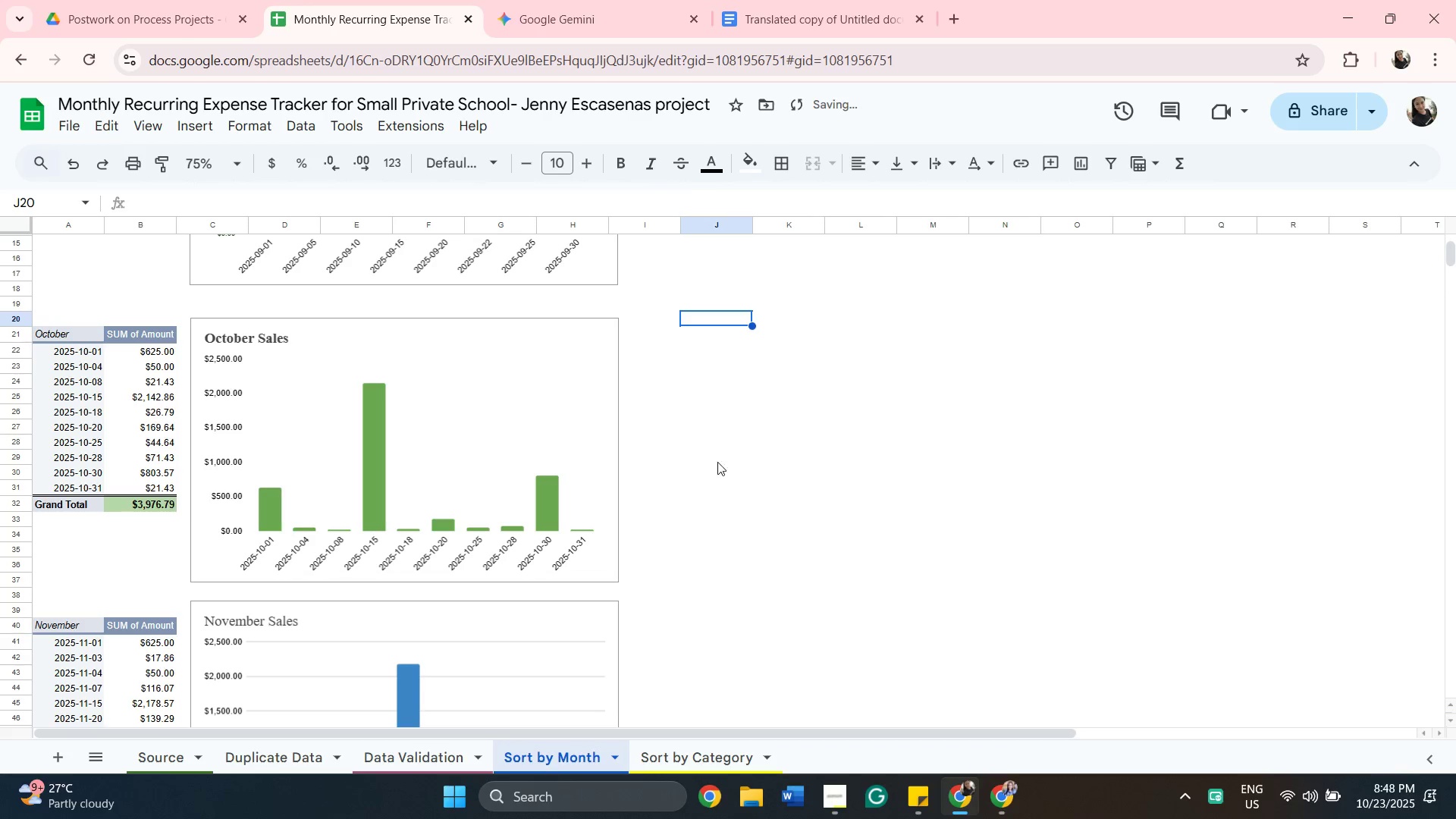 
scroll: coordinate [723, 475], scroll_direction: down, amount: 5.0
 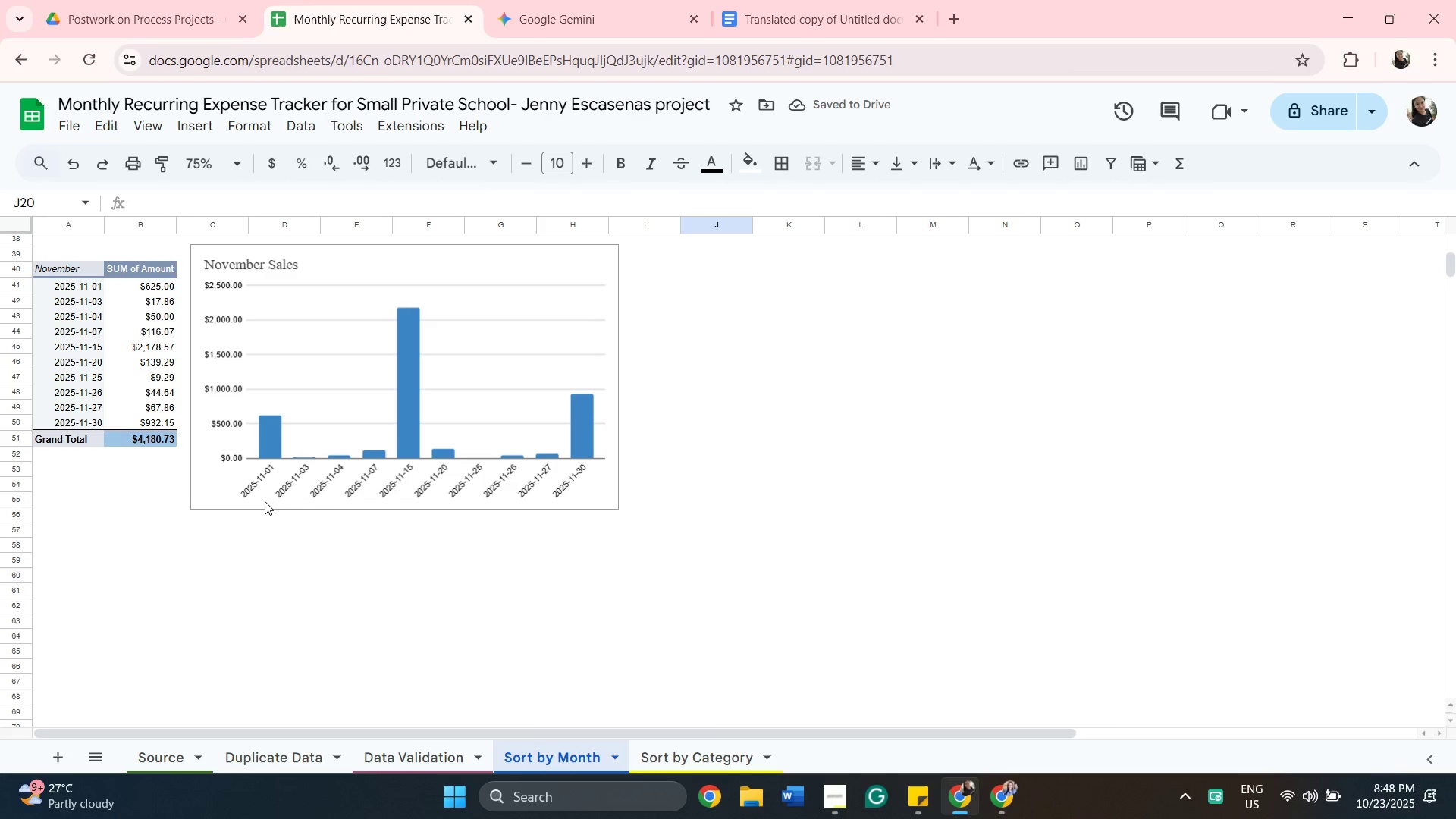 
left_click([246, 491])
 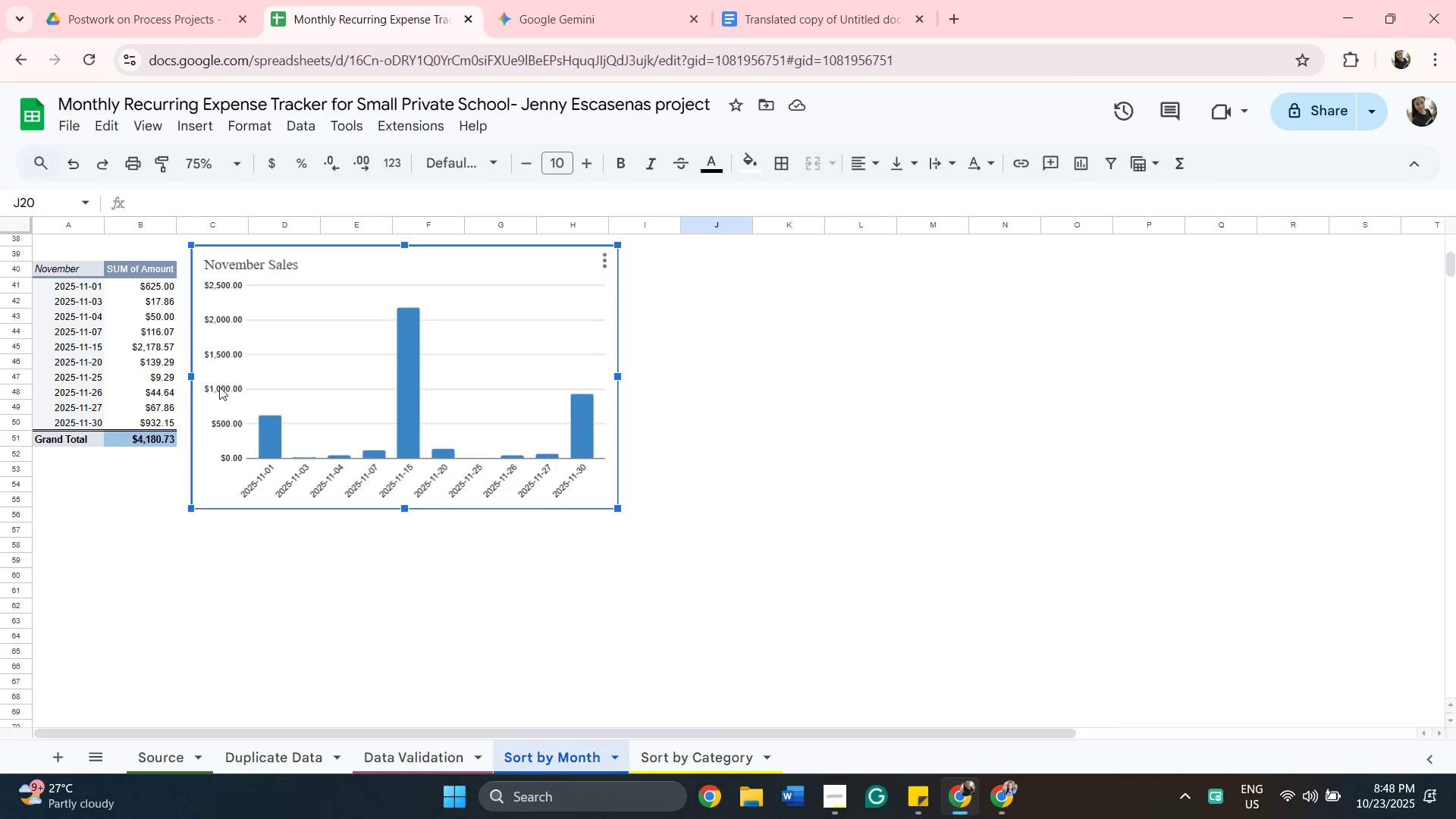 
left_click([219, 387])
 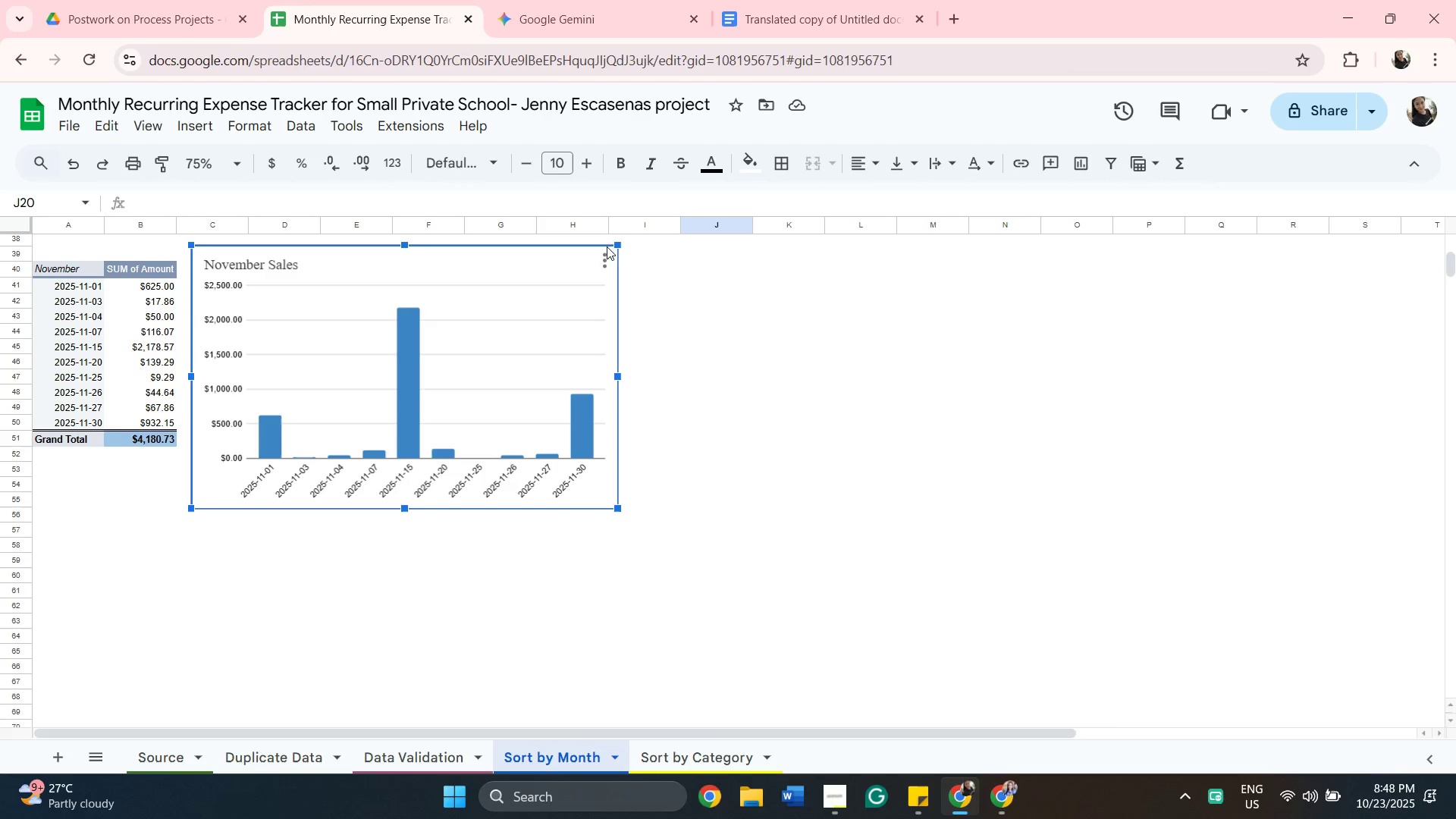 
left_click([607, 264])
 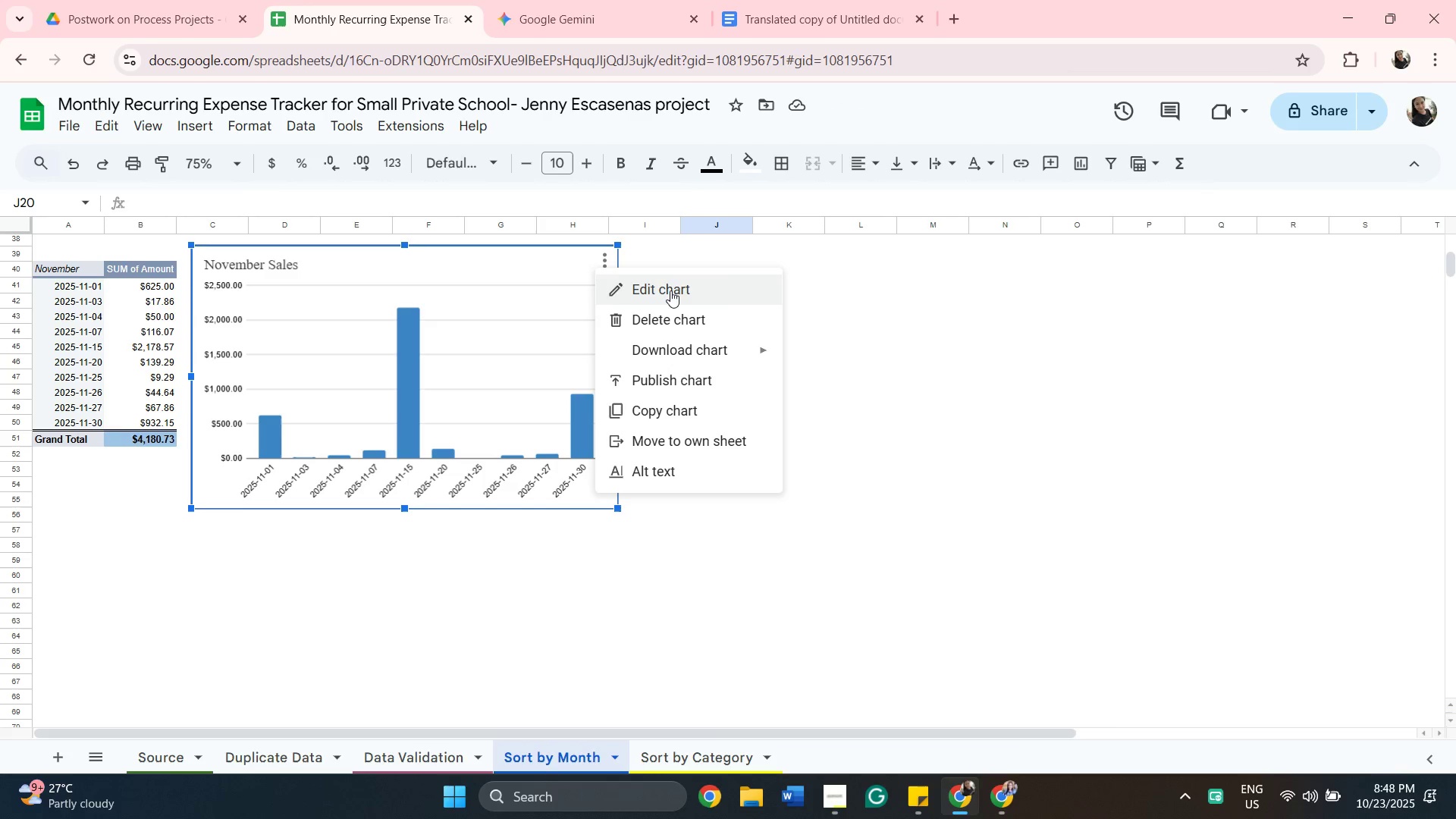 
left_click([670, 290])
 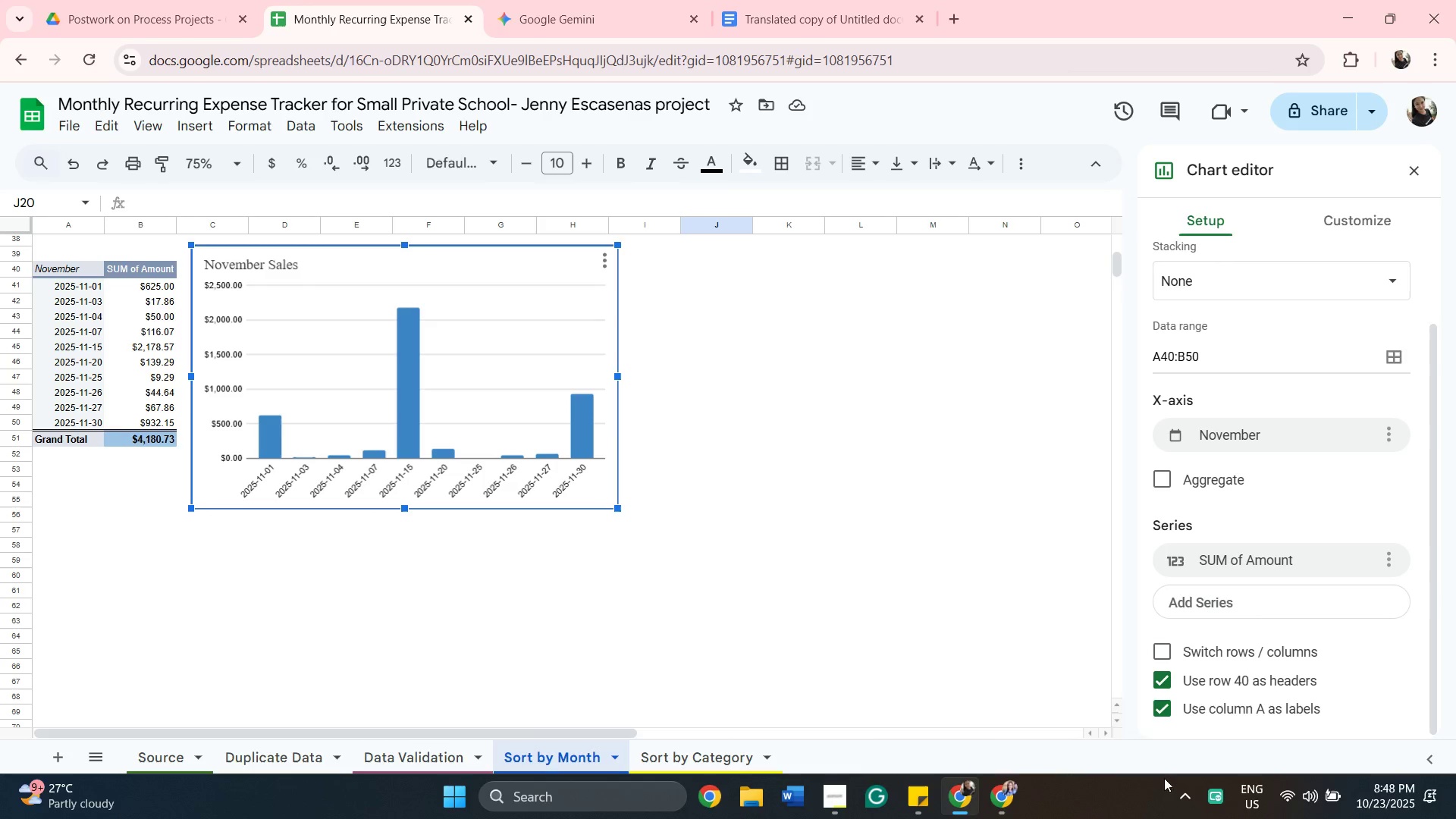 
wait(5.19)
 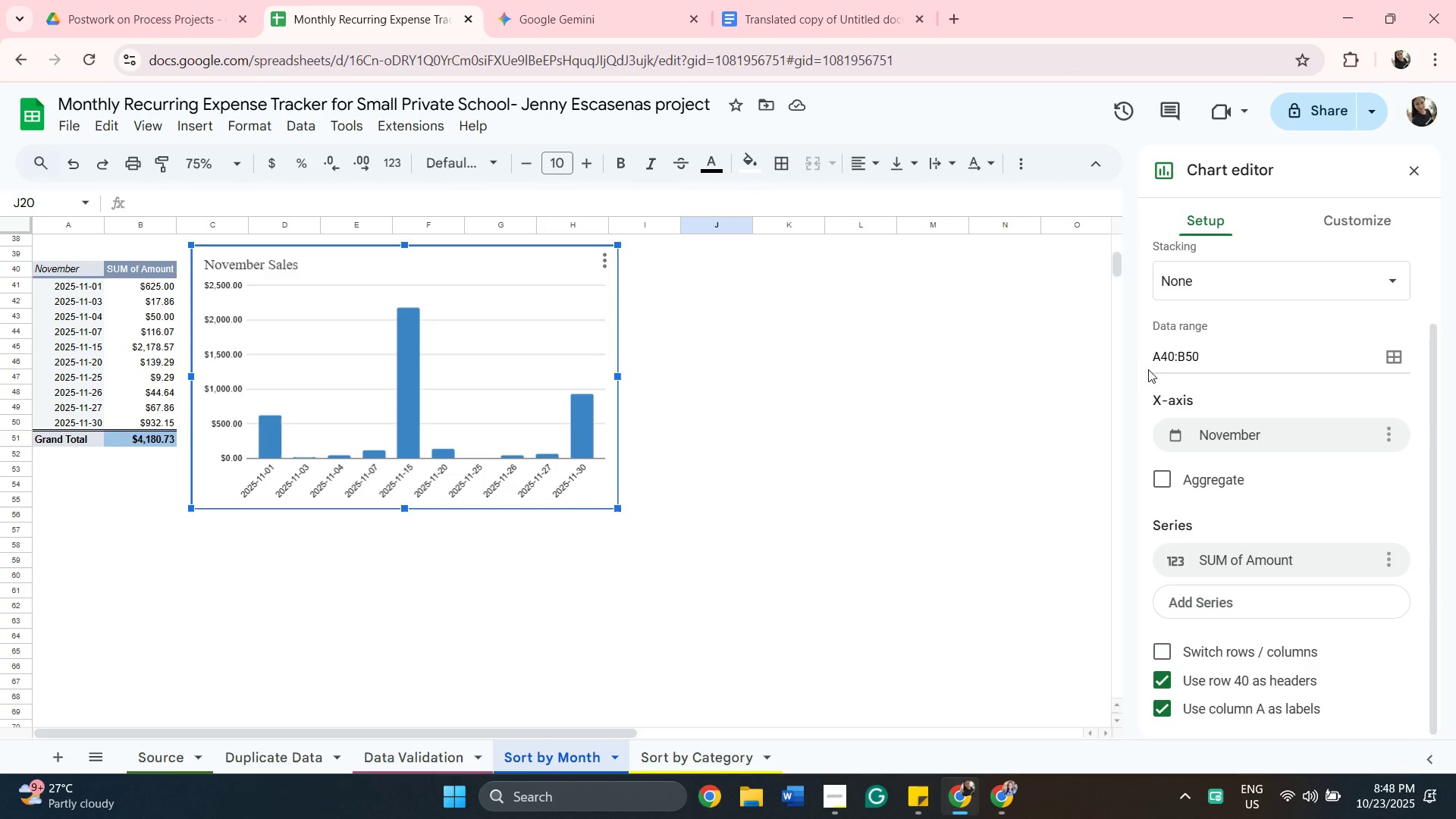 
left_click([1329, 796])
 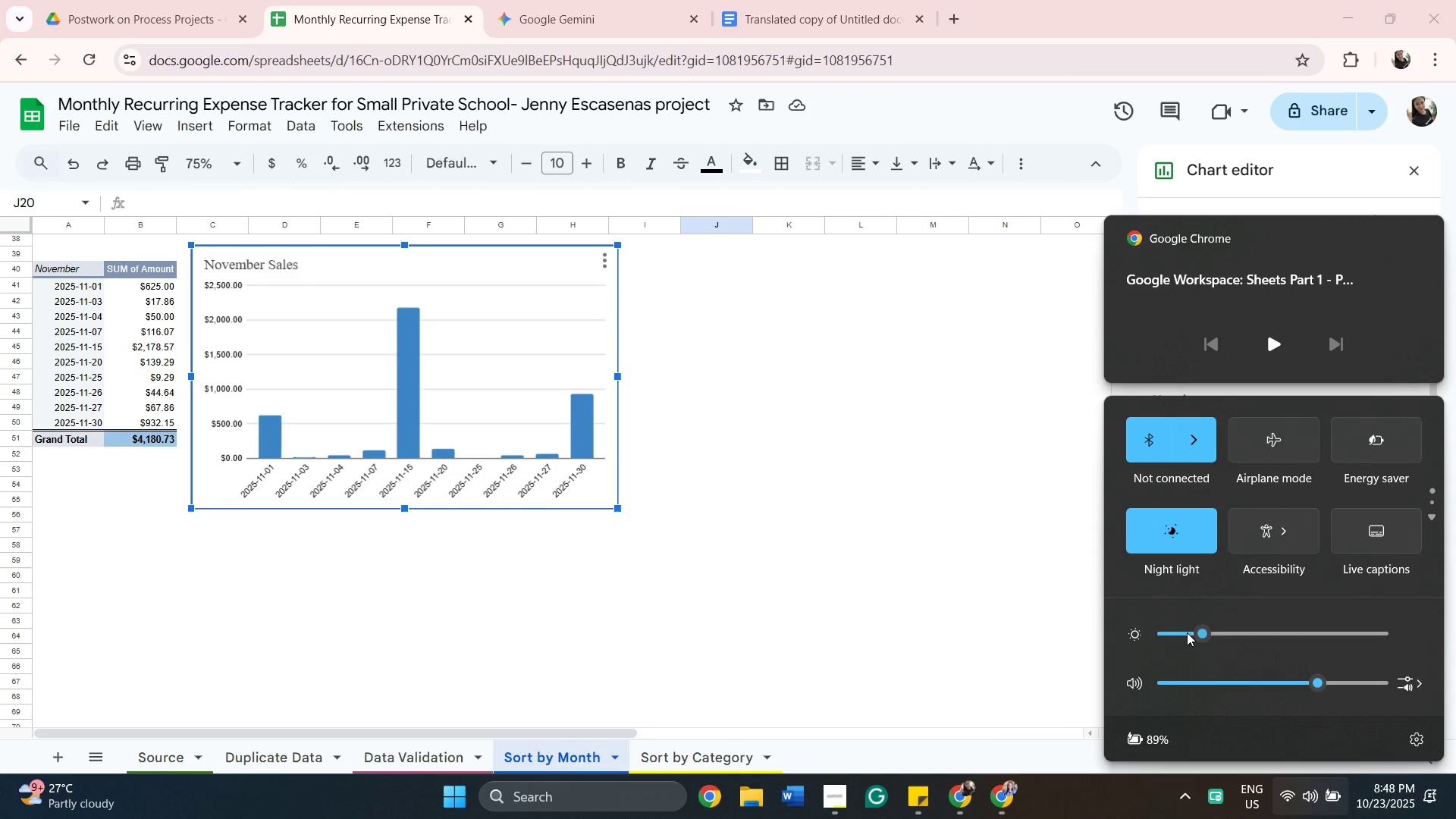 
left_click_drag(start_coordinate=[1199, 635], to_coordinate=[1113, 616])
 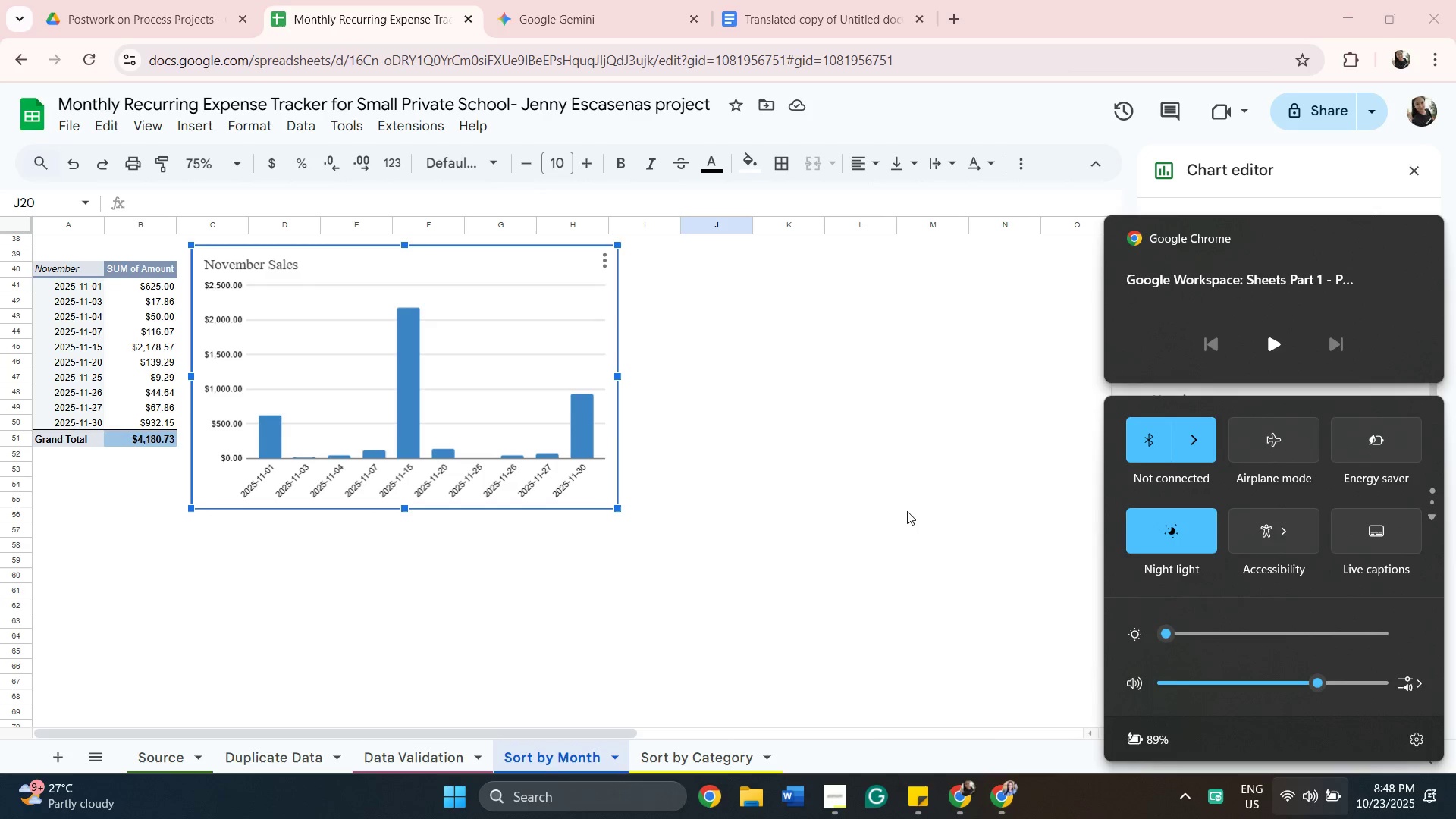 
left_click([906, 507])
 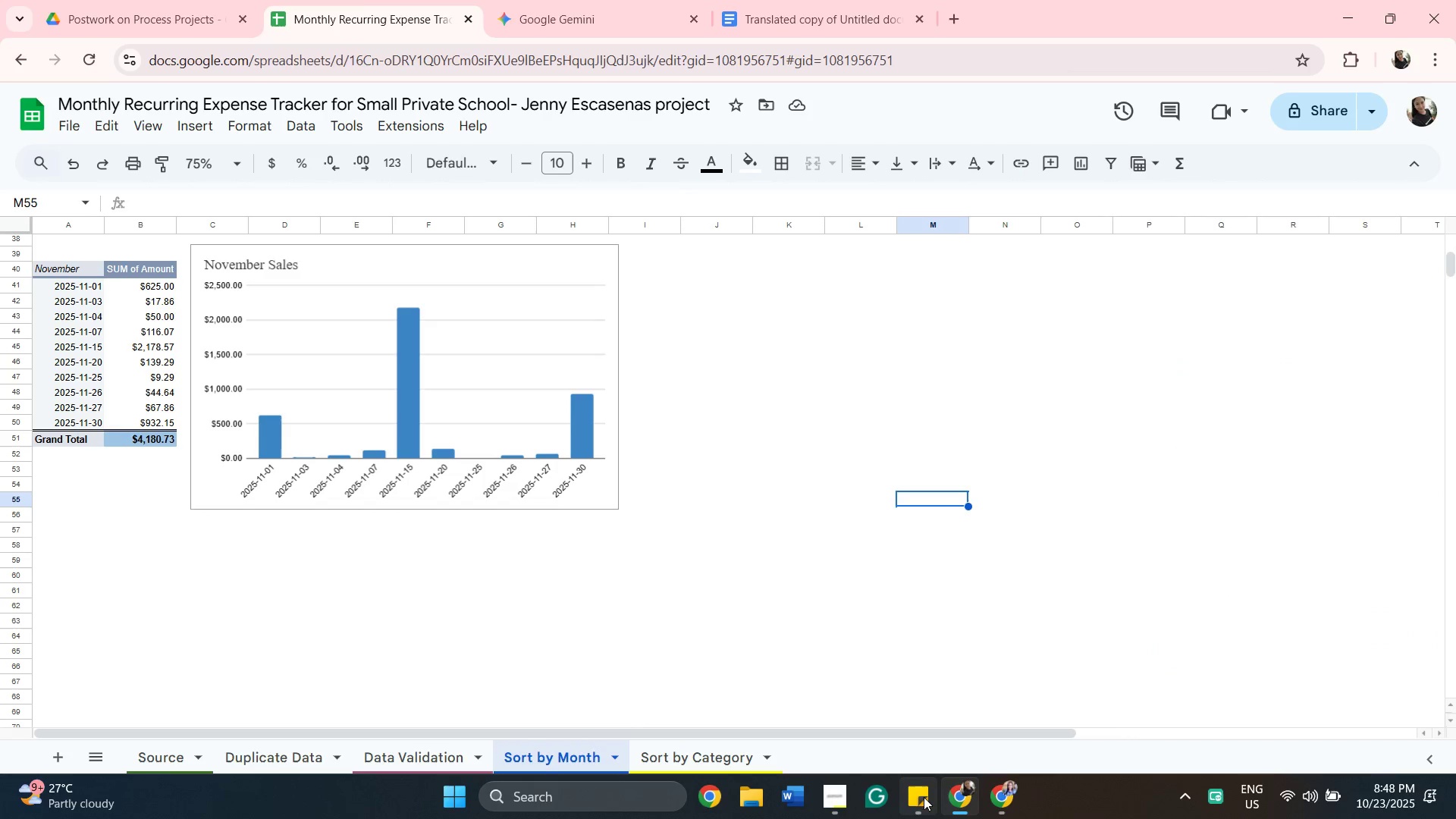 
left_click([842, 801])
 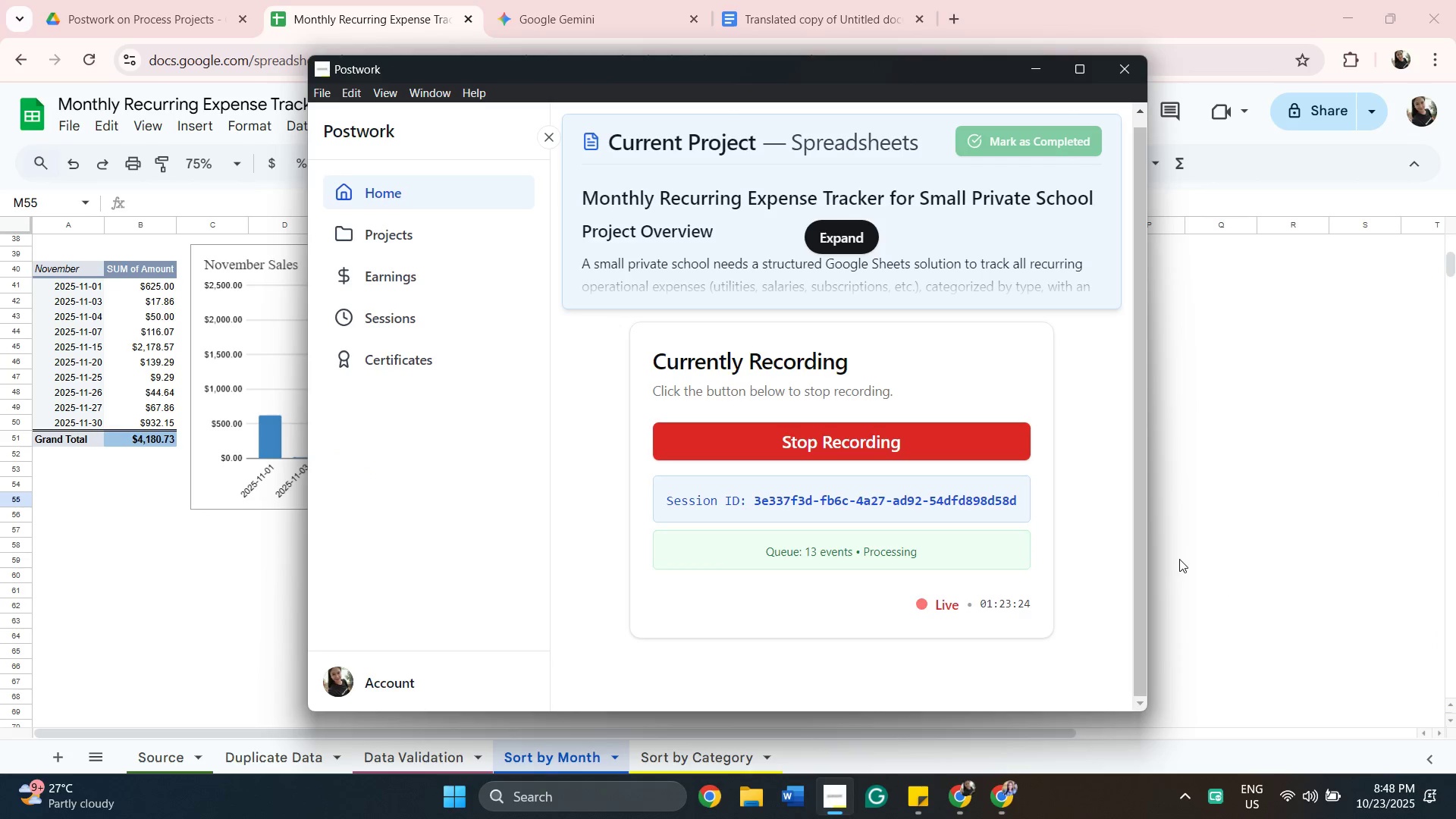 
left_click([1179, 559])
 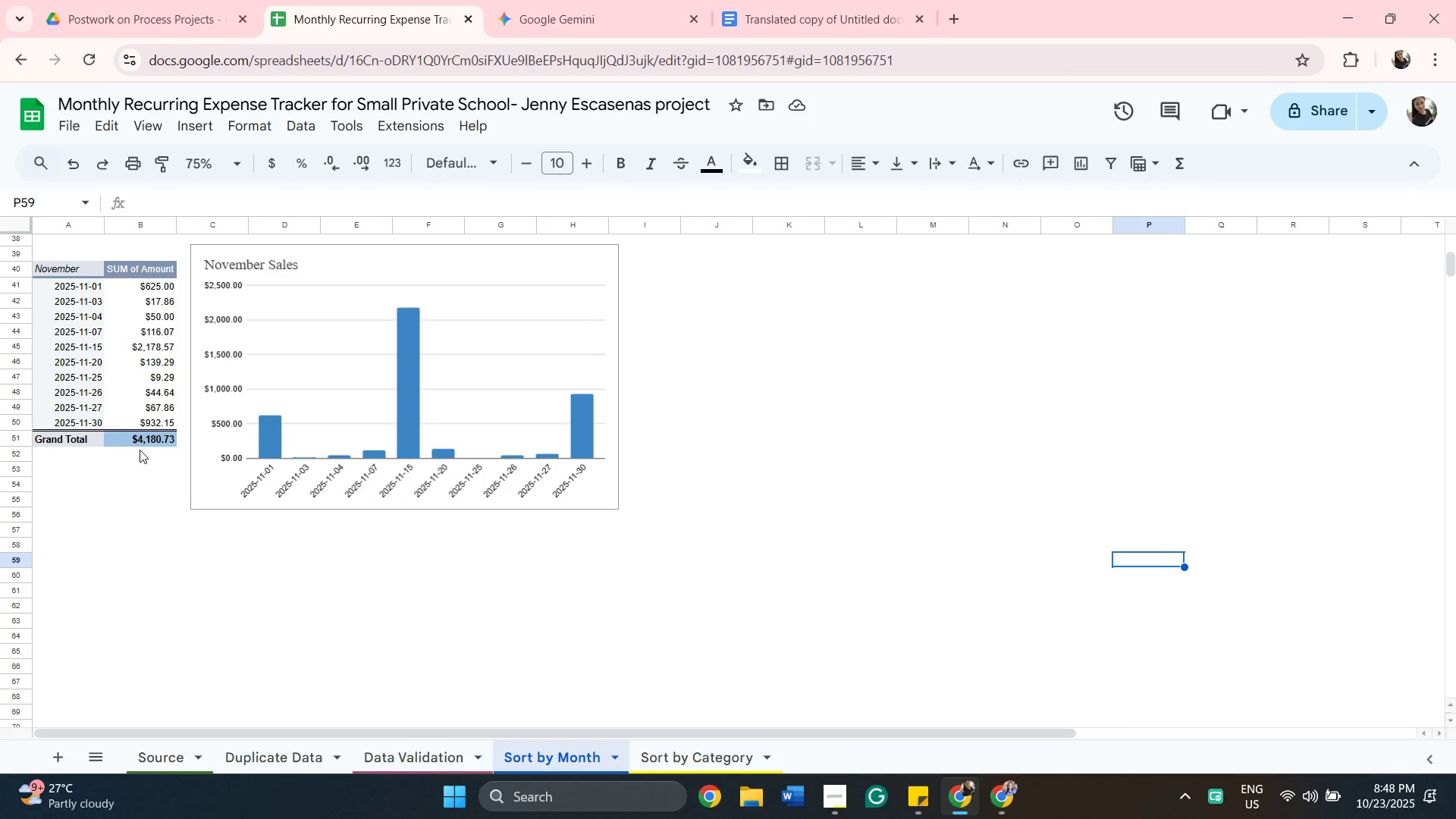 
wait(15.21)
 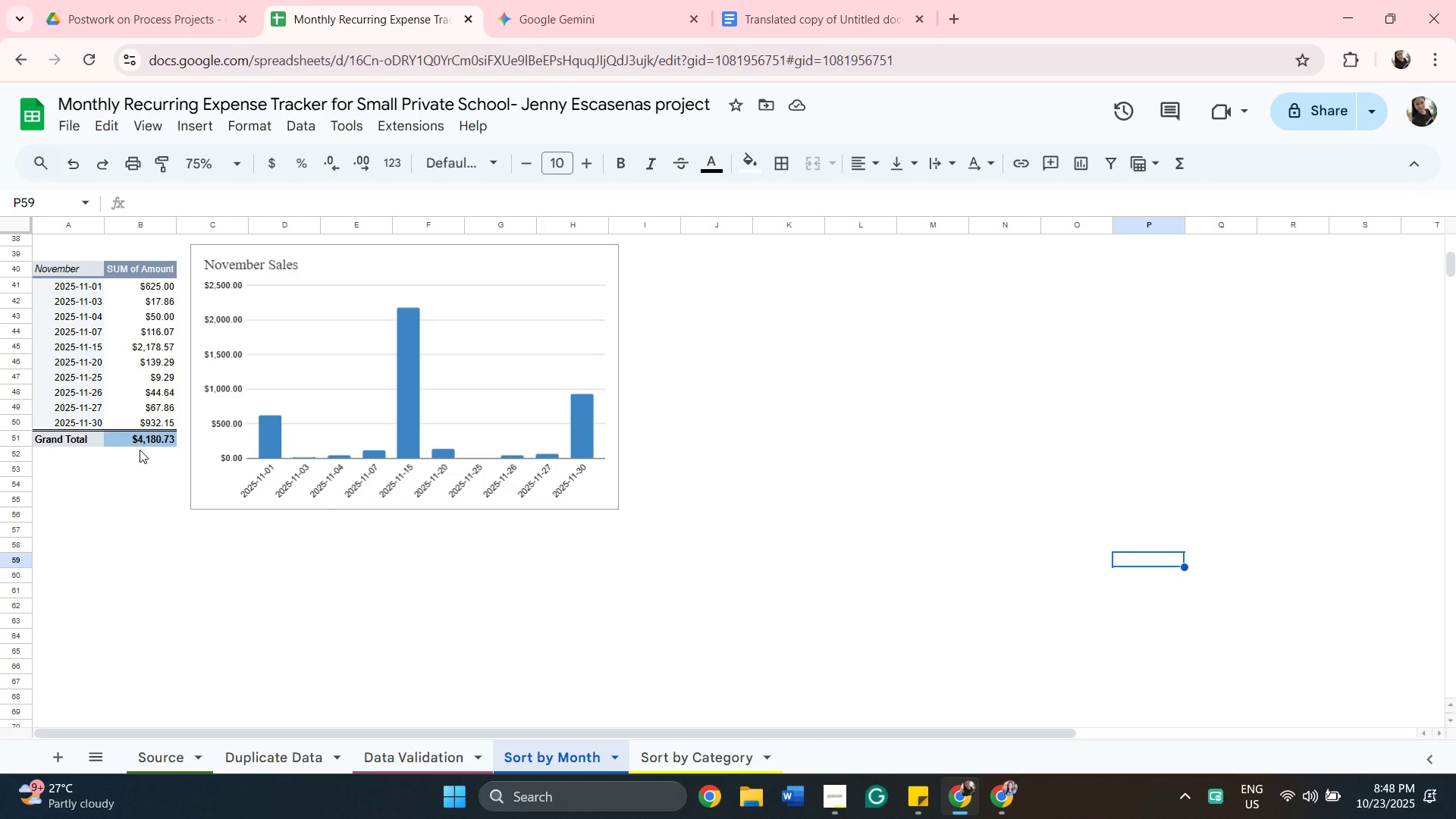 
left_click([232, 450])
 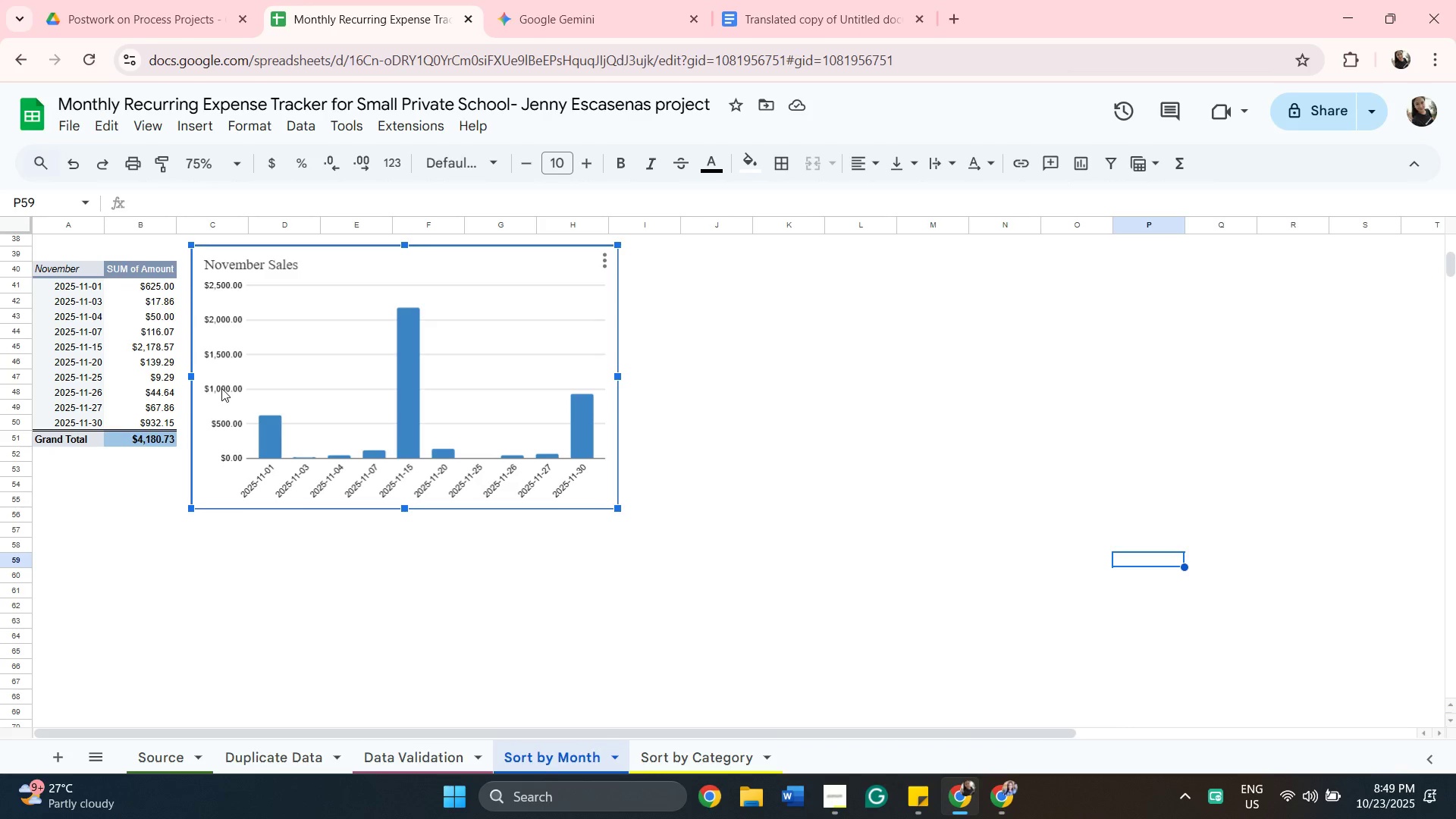 
left_click([221, 388])
 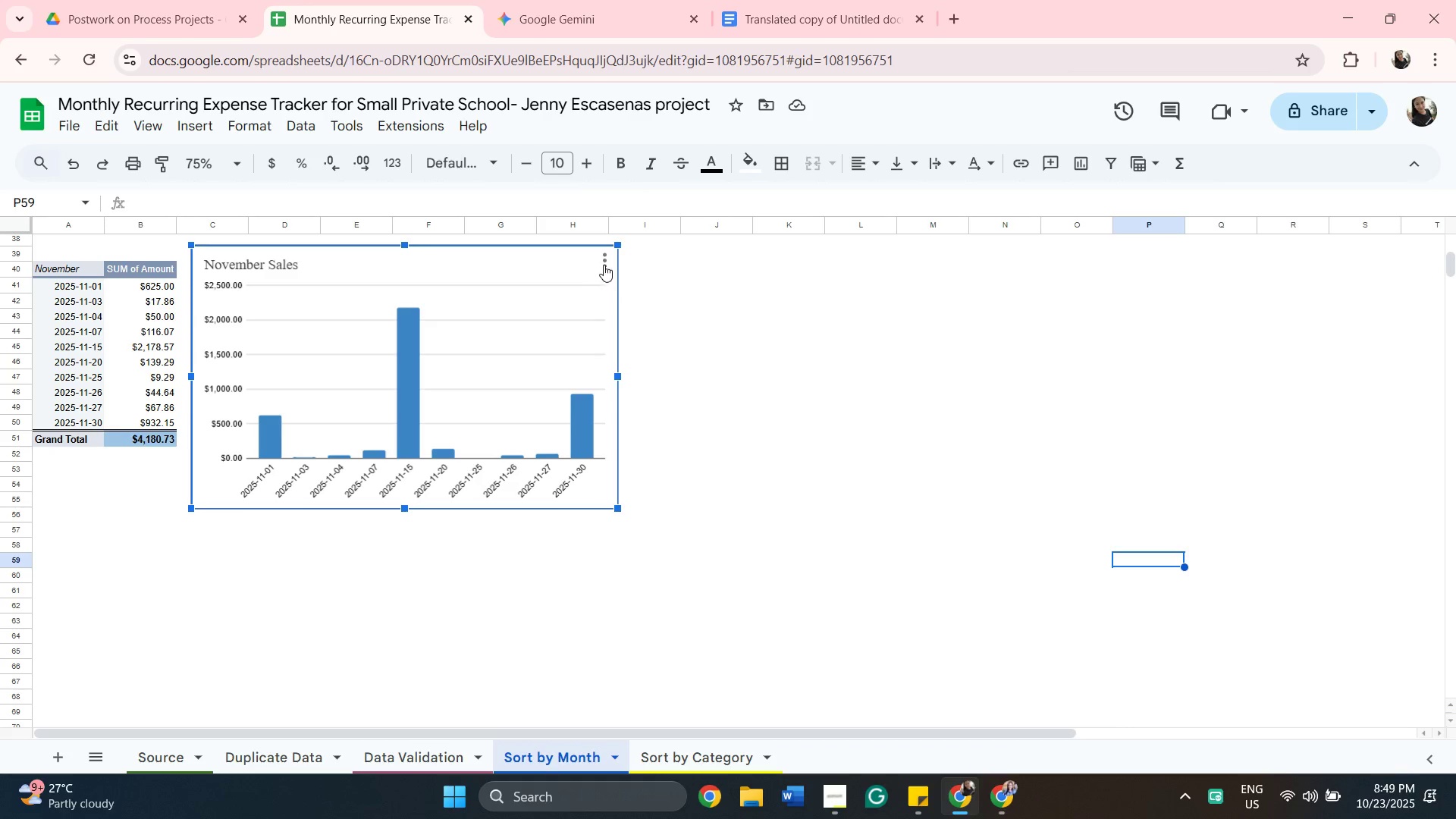 
left_click([606, 263])
 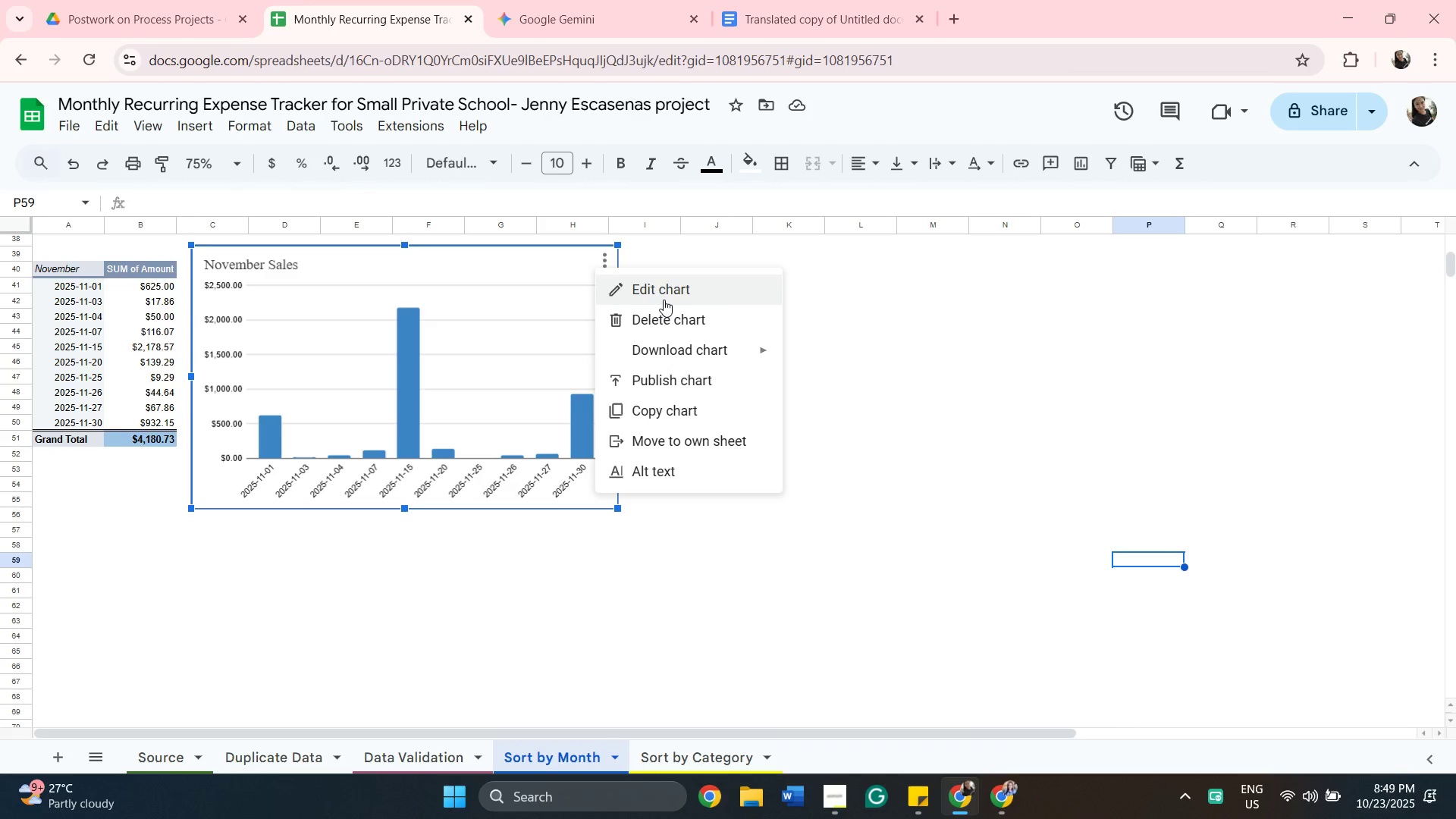 
left_click([664, 300])
 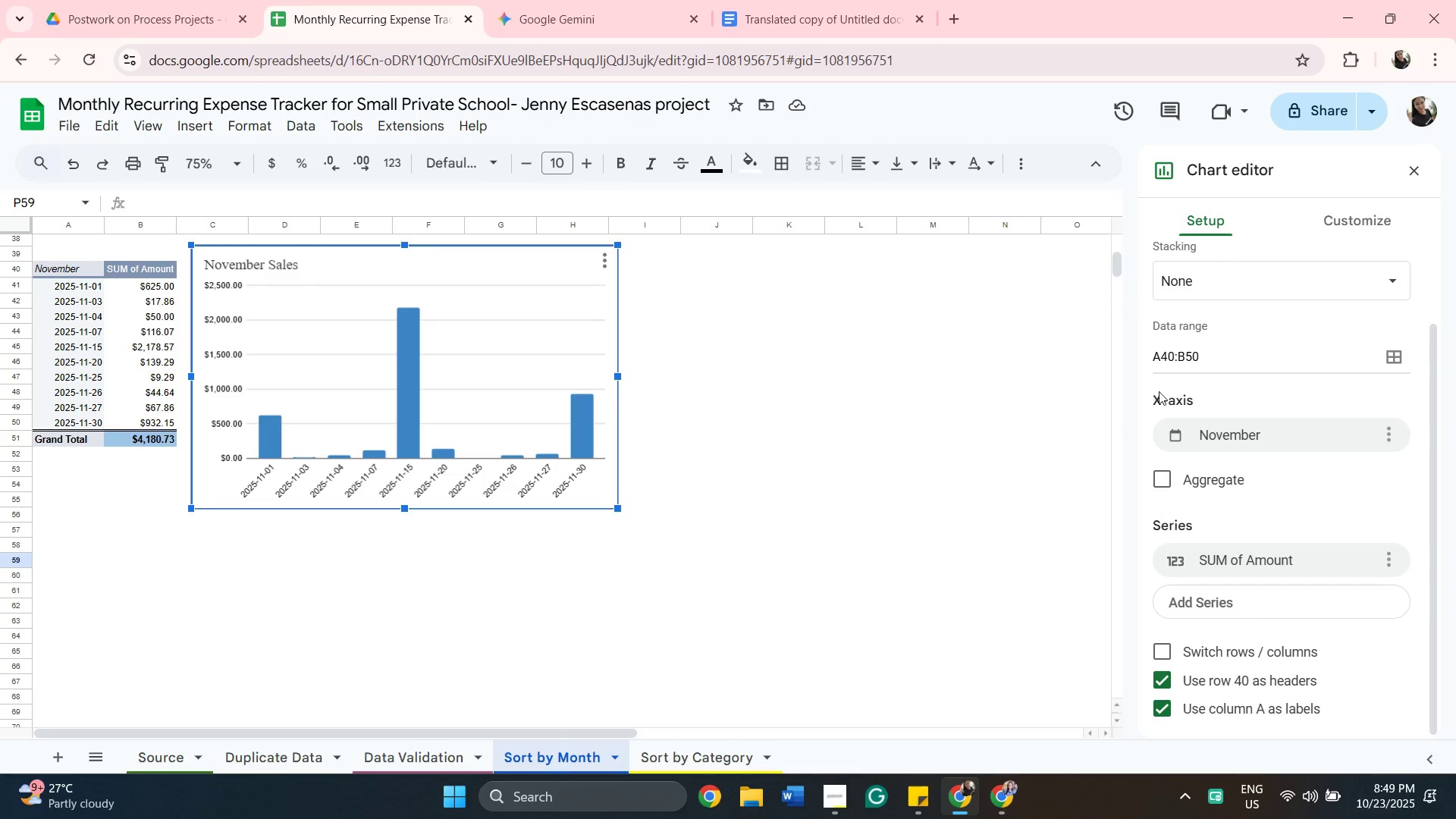 
scroll: coordinate [1188, 351], scroll_direction: up, amount: 4.0
 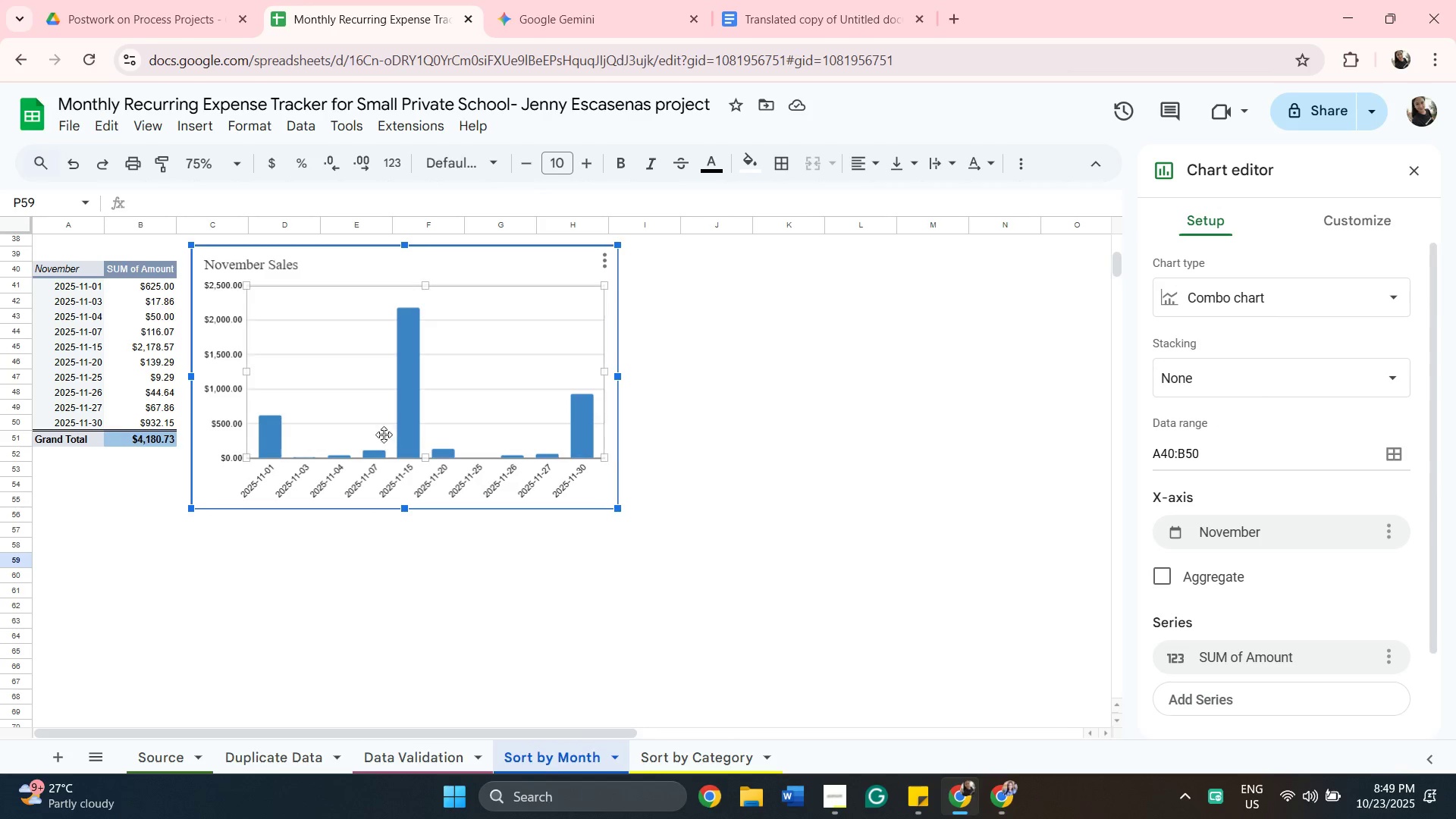 
left_click([225, 385])
 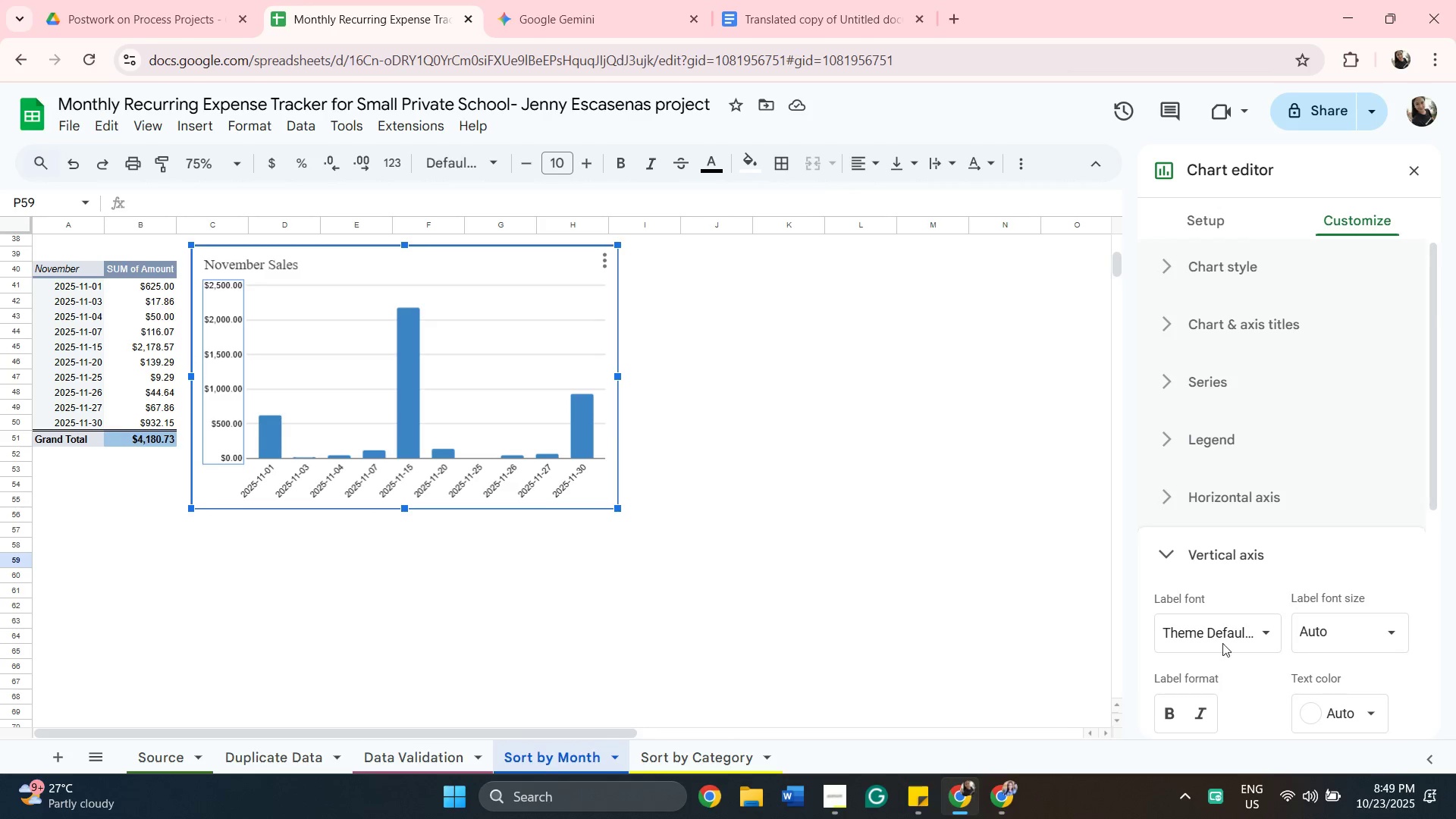 
scroll: coordinate [1254, 524], scroll_direction: down, amount: 5.0
 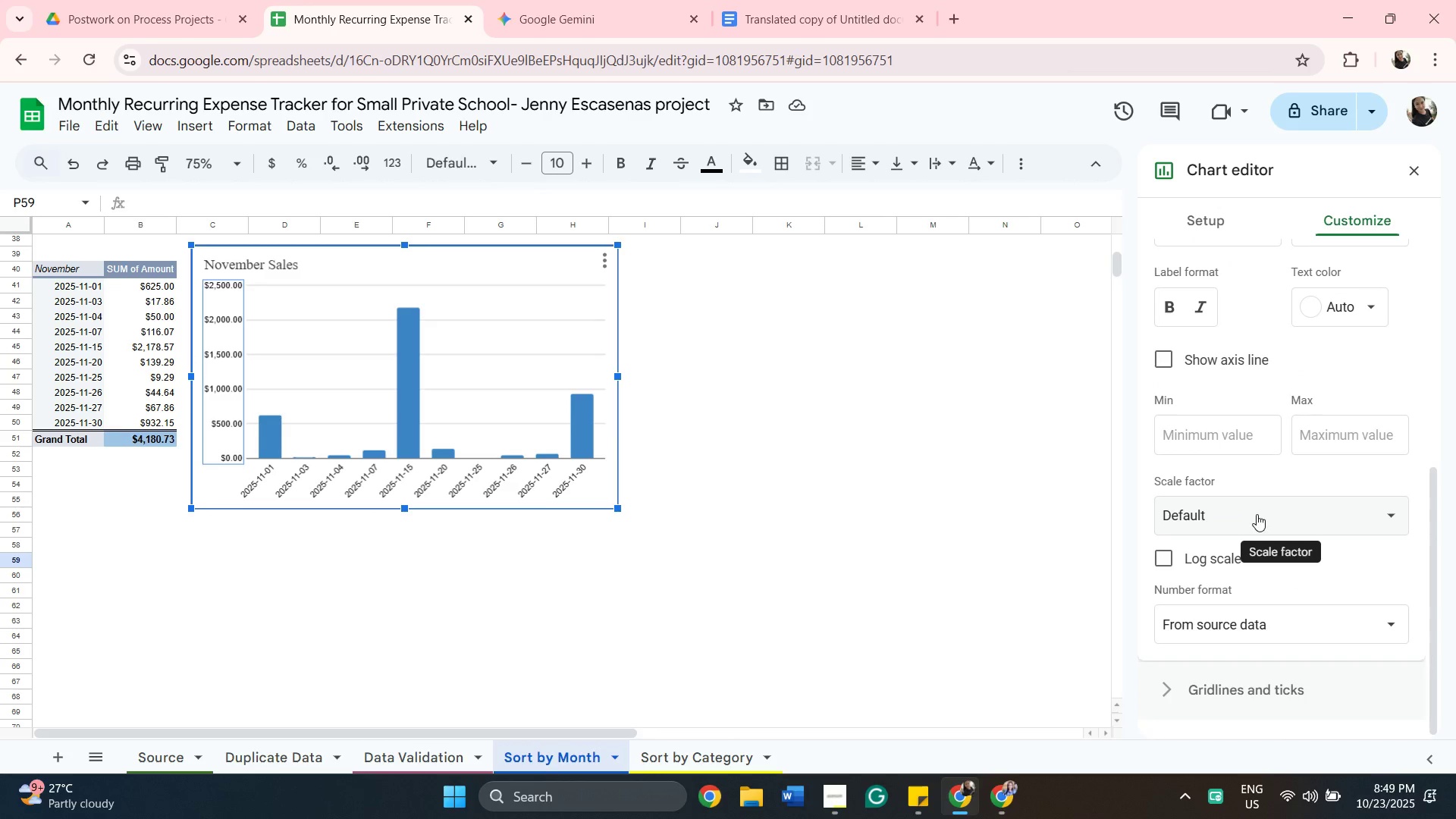 
scroll: coordinate [1254, 489], scroll_direction: up, amount: 4.0
 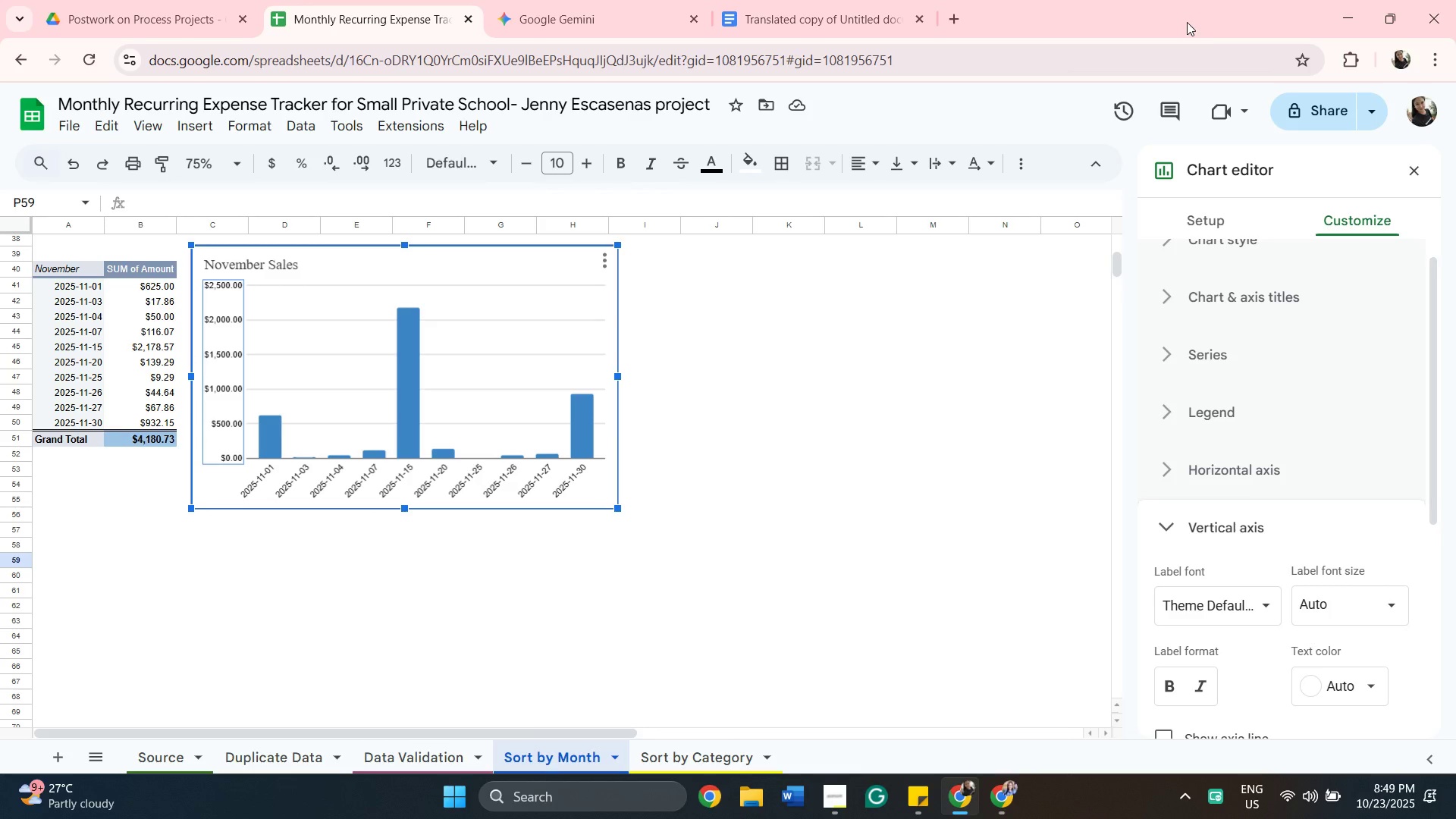 
wait(9.12)
 